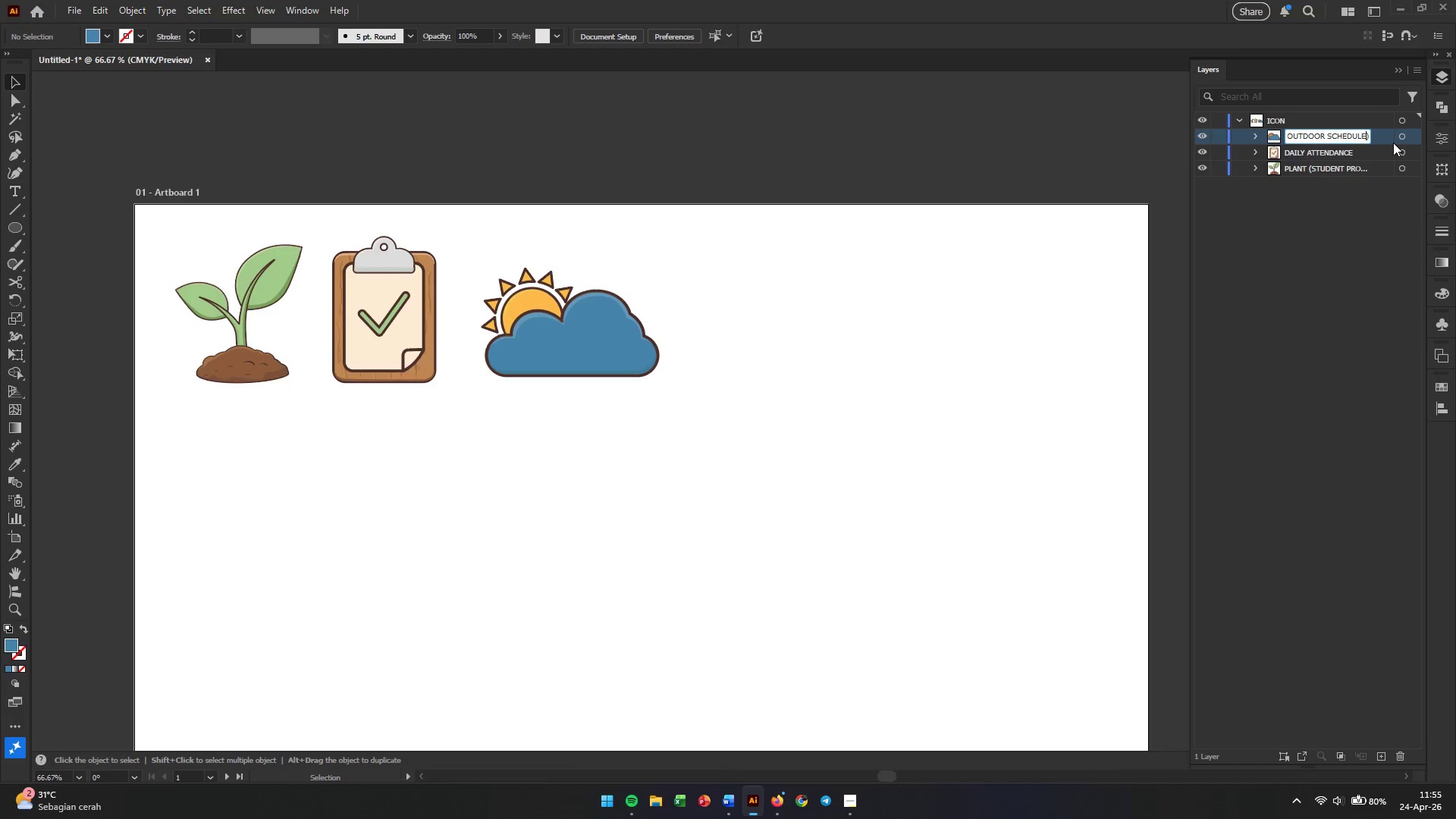 
key(Enter)
 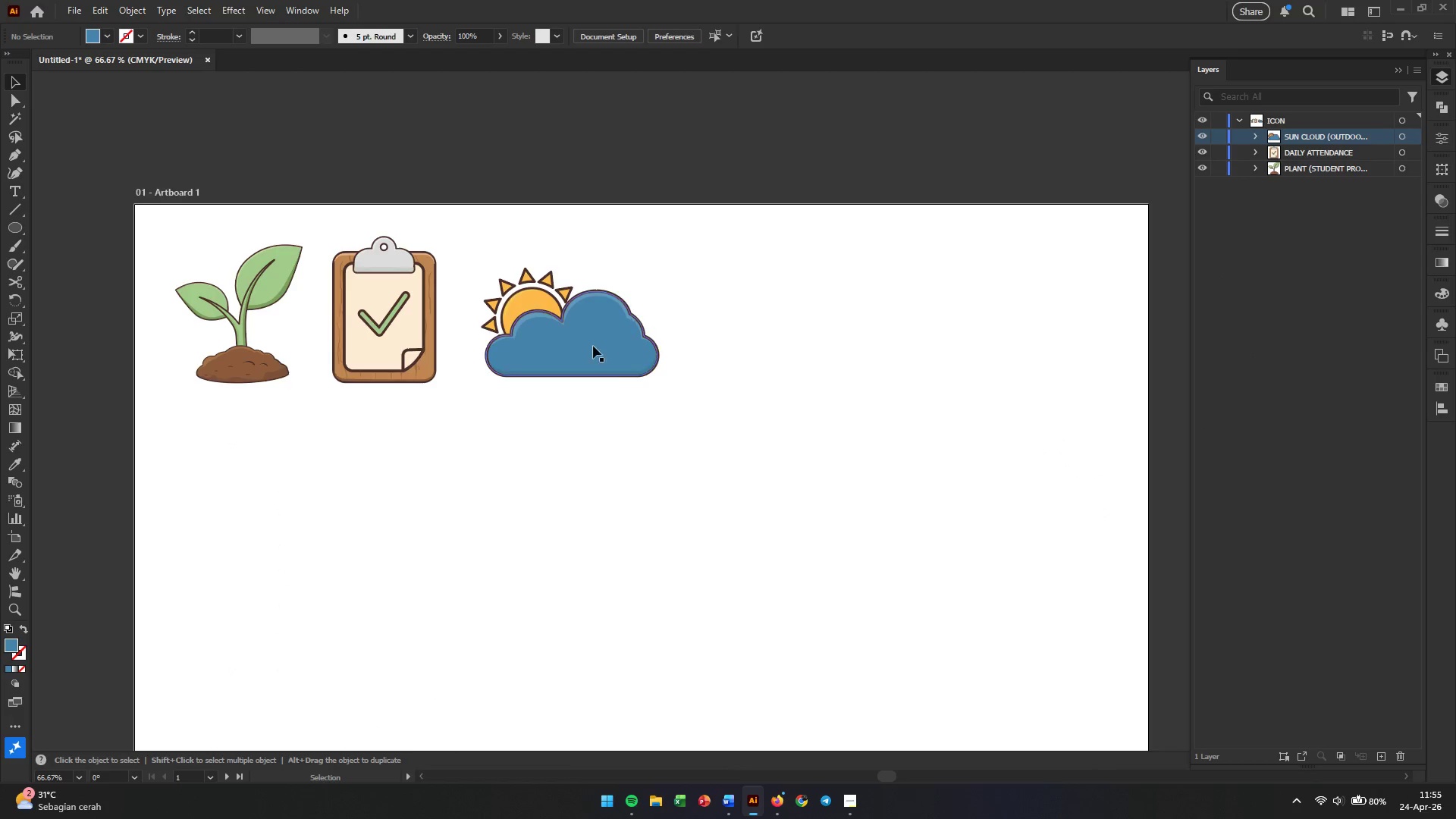 
left_click([701, 441])
 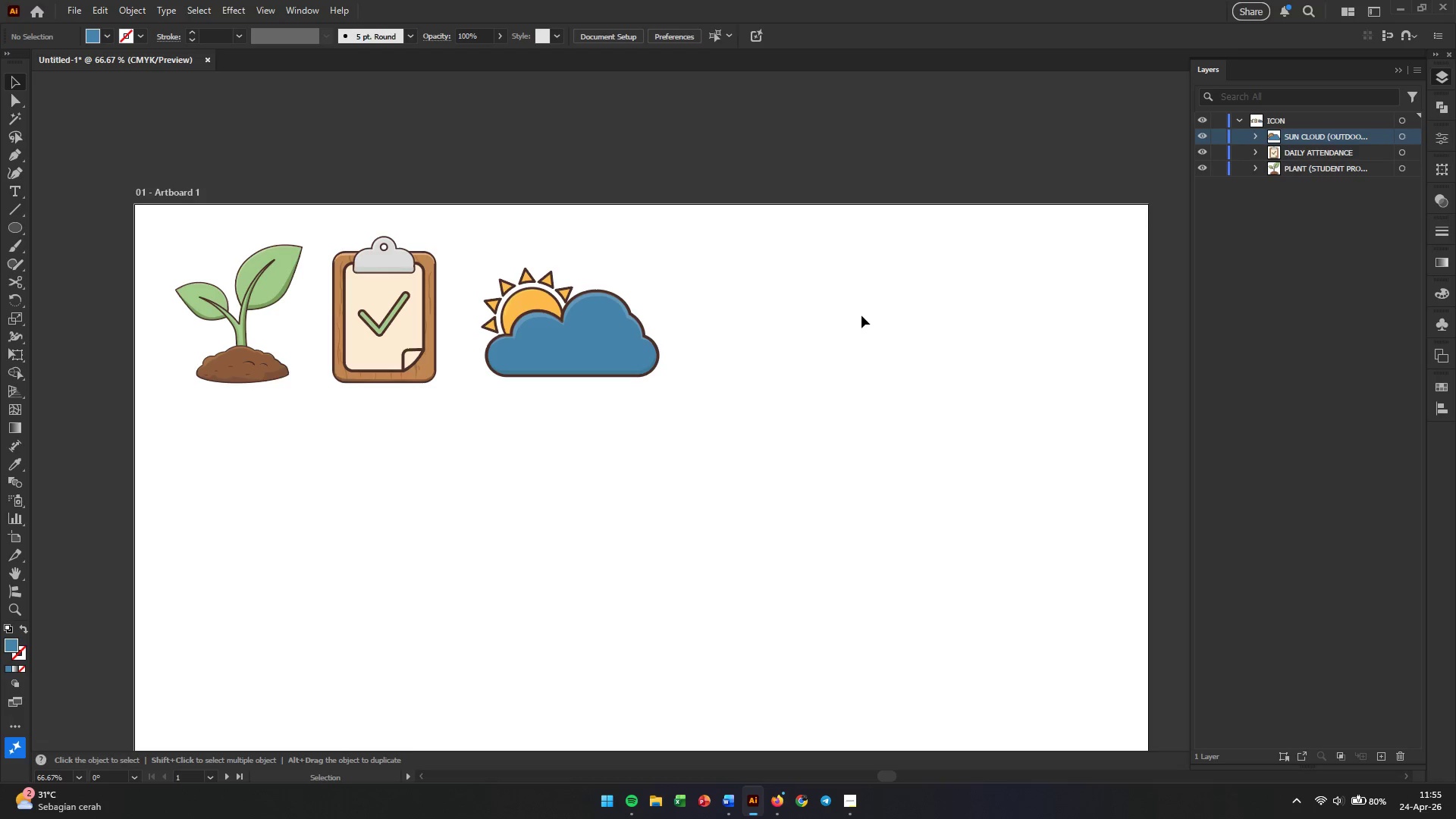 
wait(7.97)
 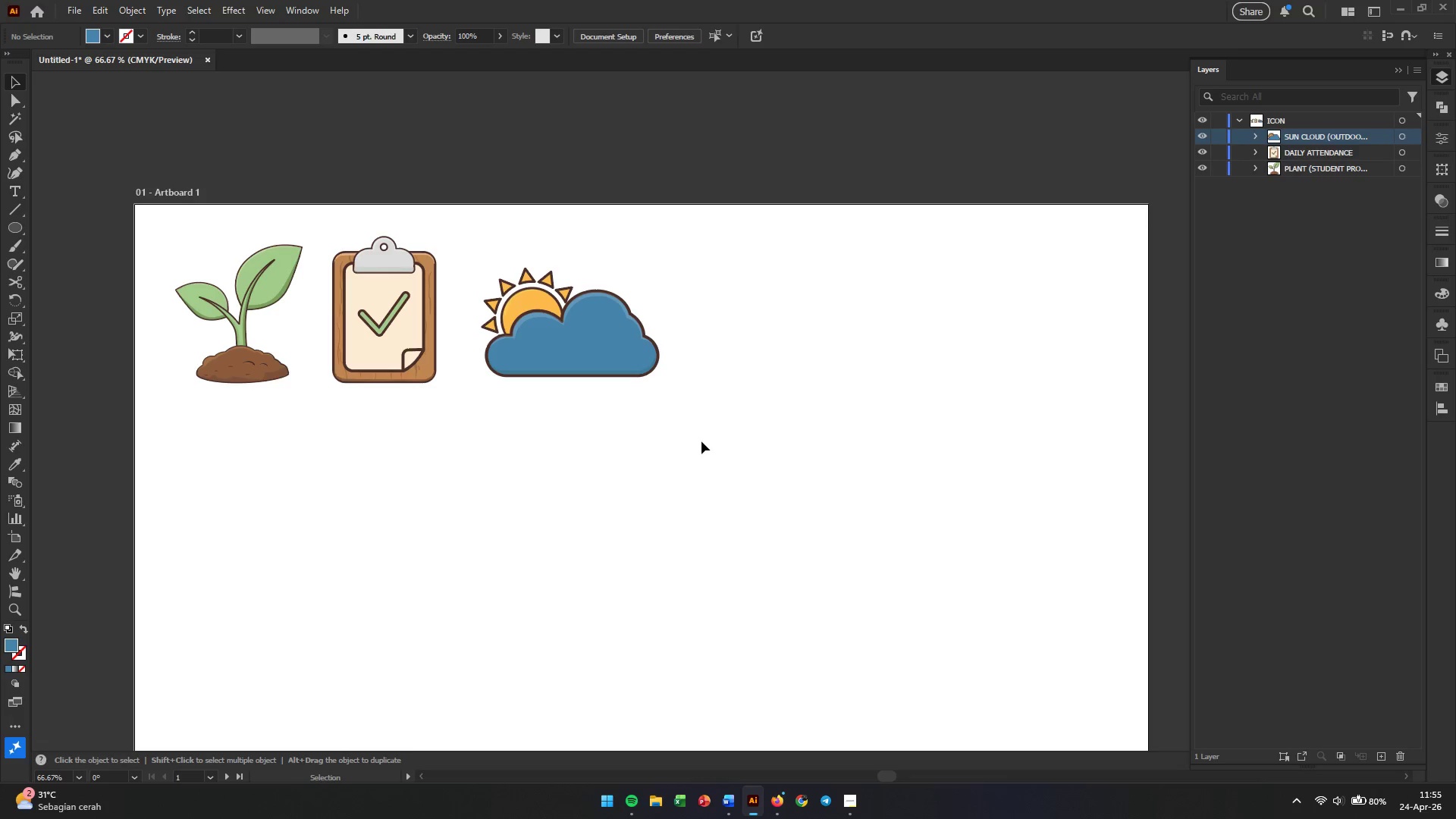 
right_click([20, 234])
 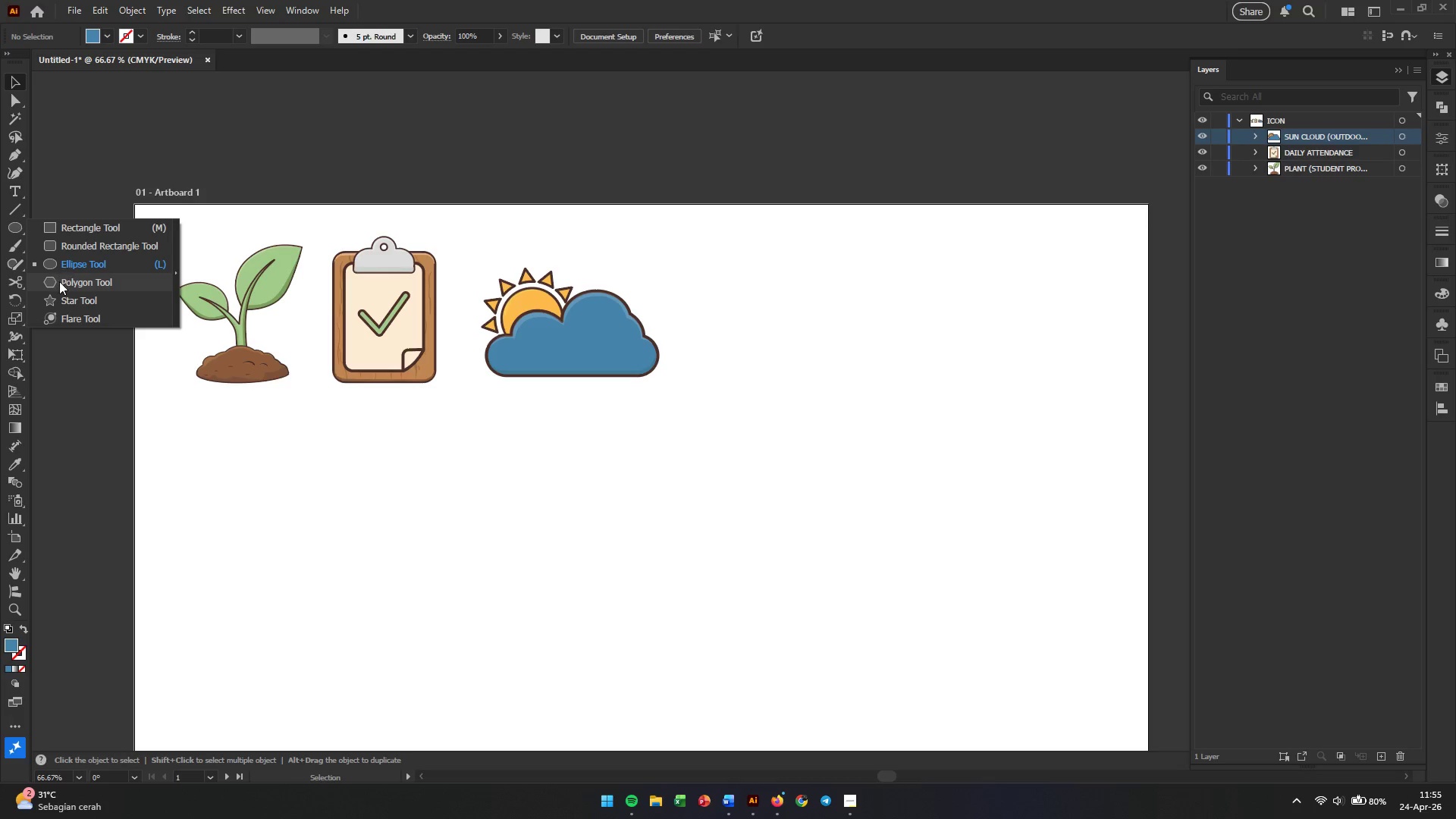 
left_click([59, 283])
 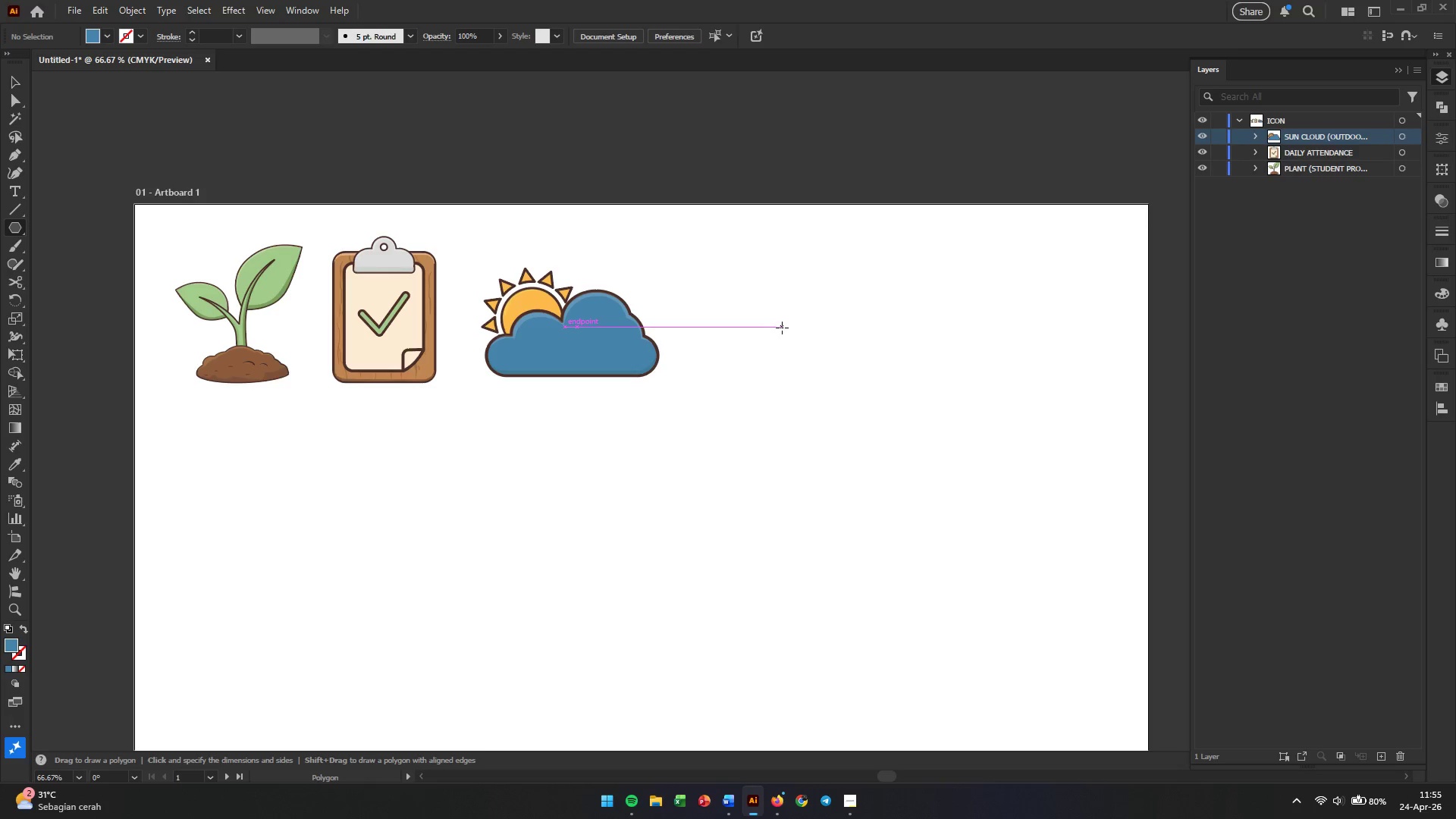 
left_click_drag(start_coordinate=[782, 328], to_coordinate=[783, 390])
 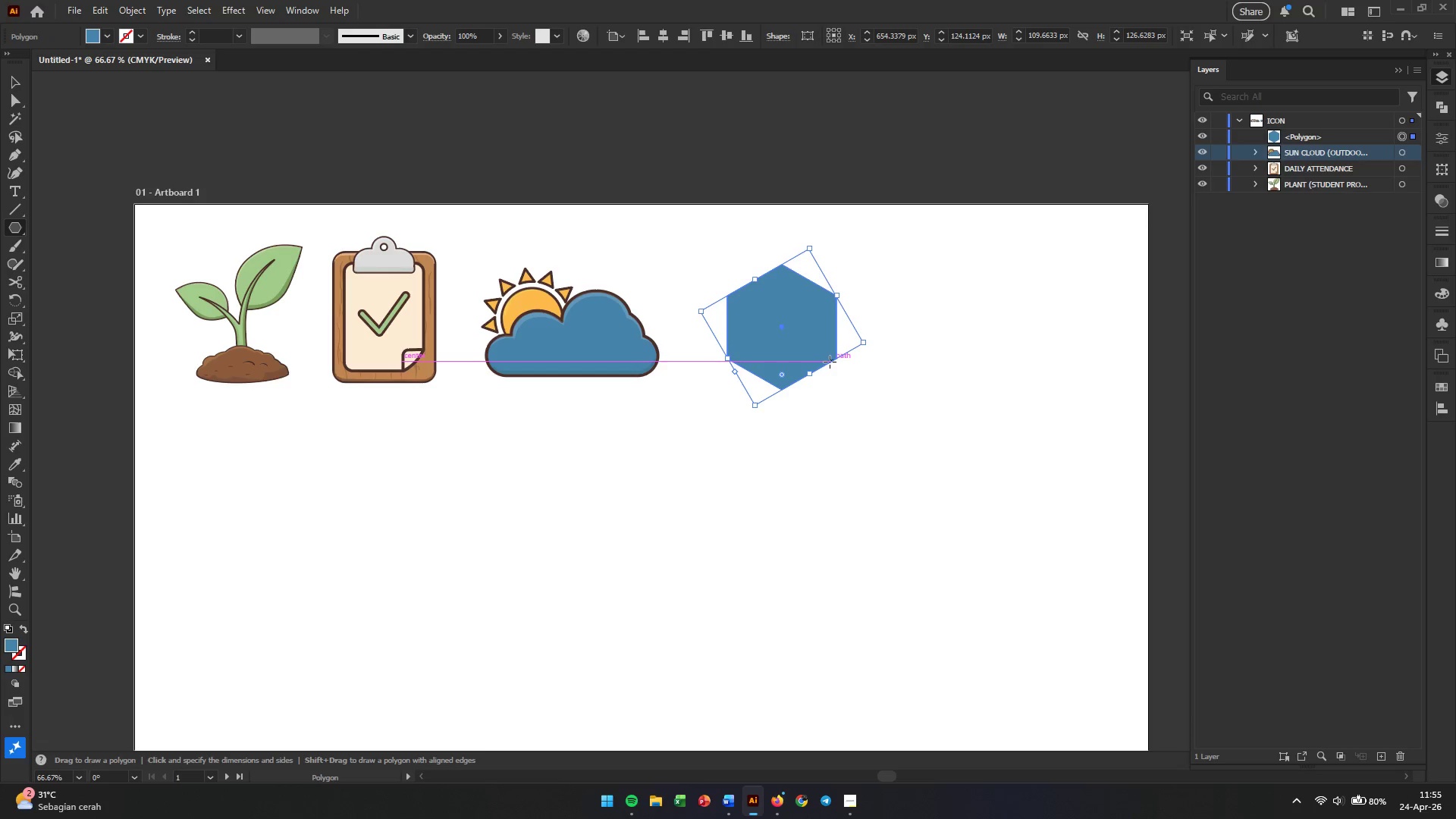 
hold_key(key=AltLeft, duration=0.59)
scroll: coordinate [830, 357], scroll_direction: up, amount: 2.0
 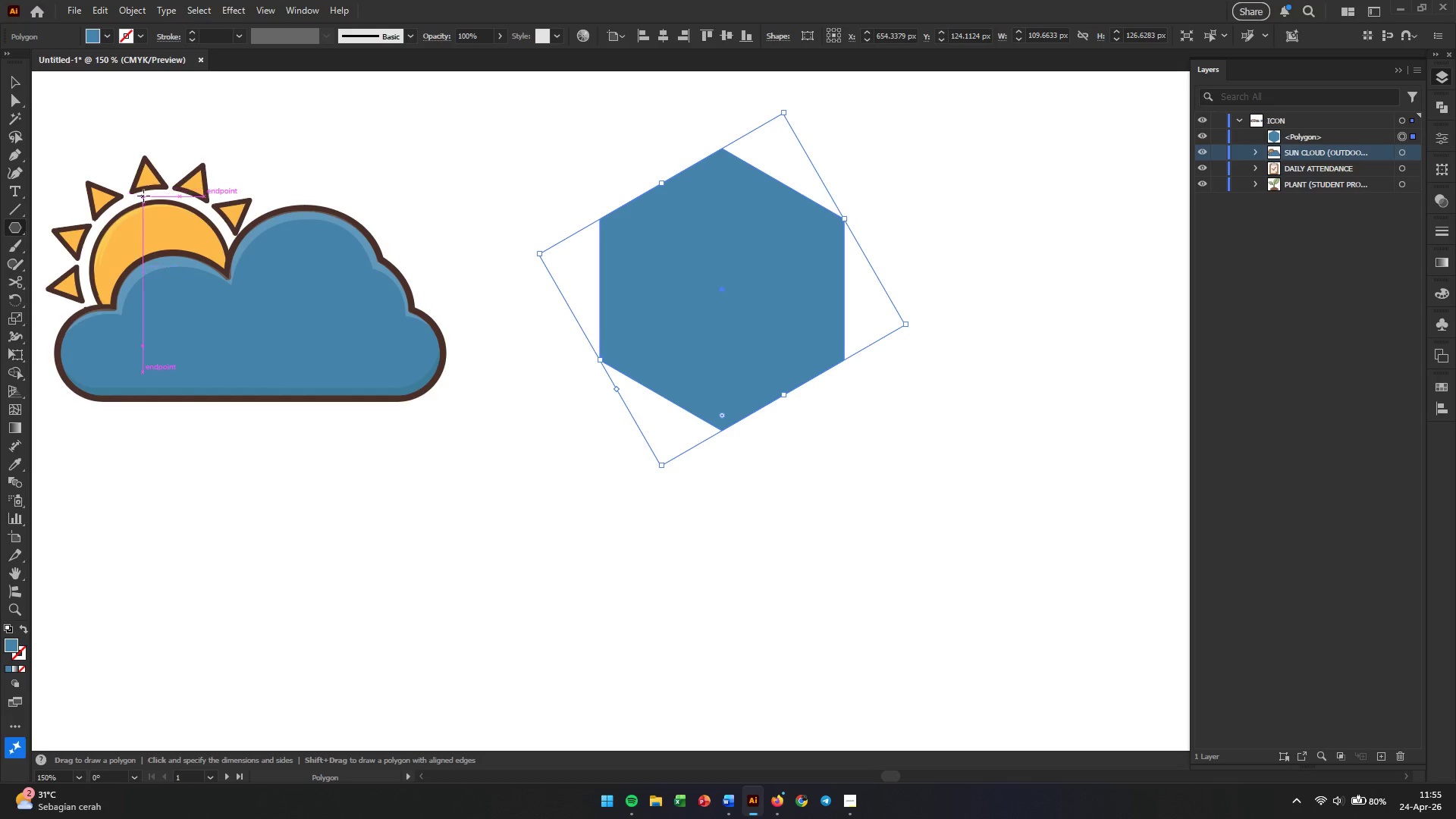 
key(Control+R)
 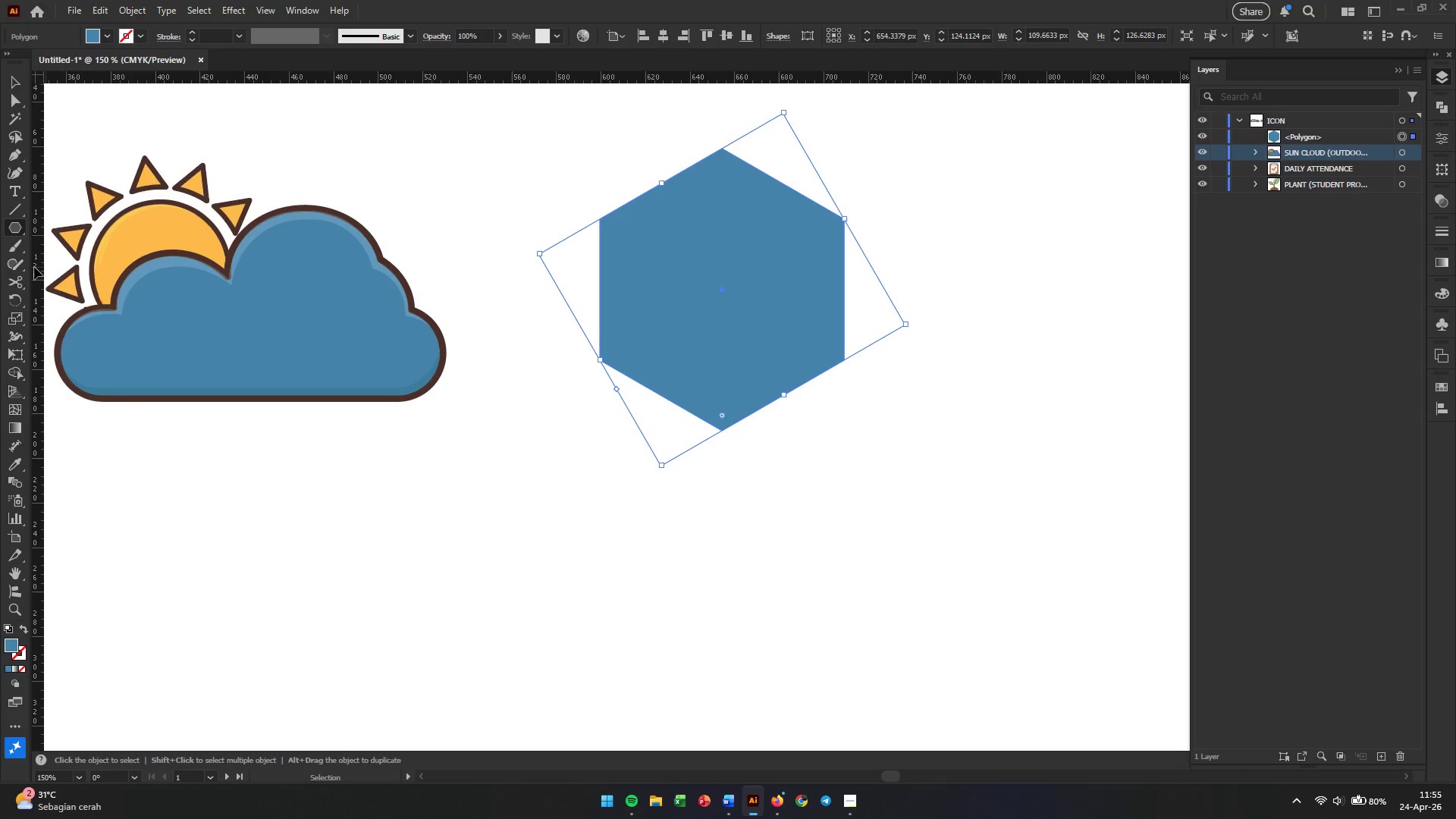 
left_click_drag(start_coordinate=[37, 267], to_coordinate=[721, 298])
 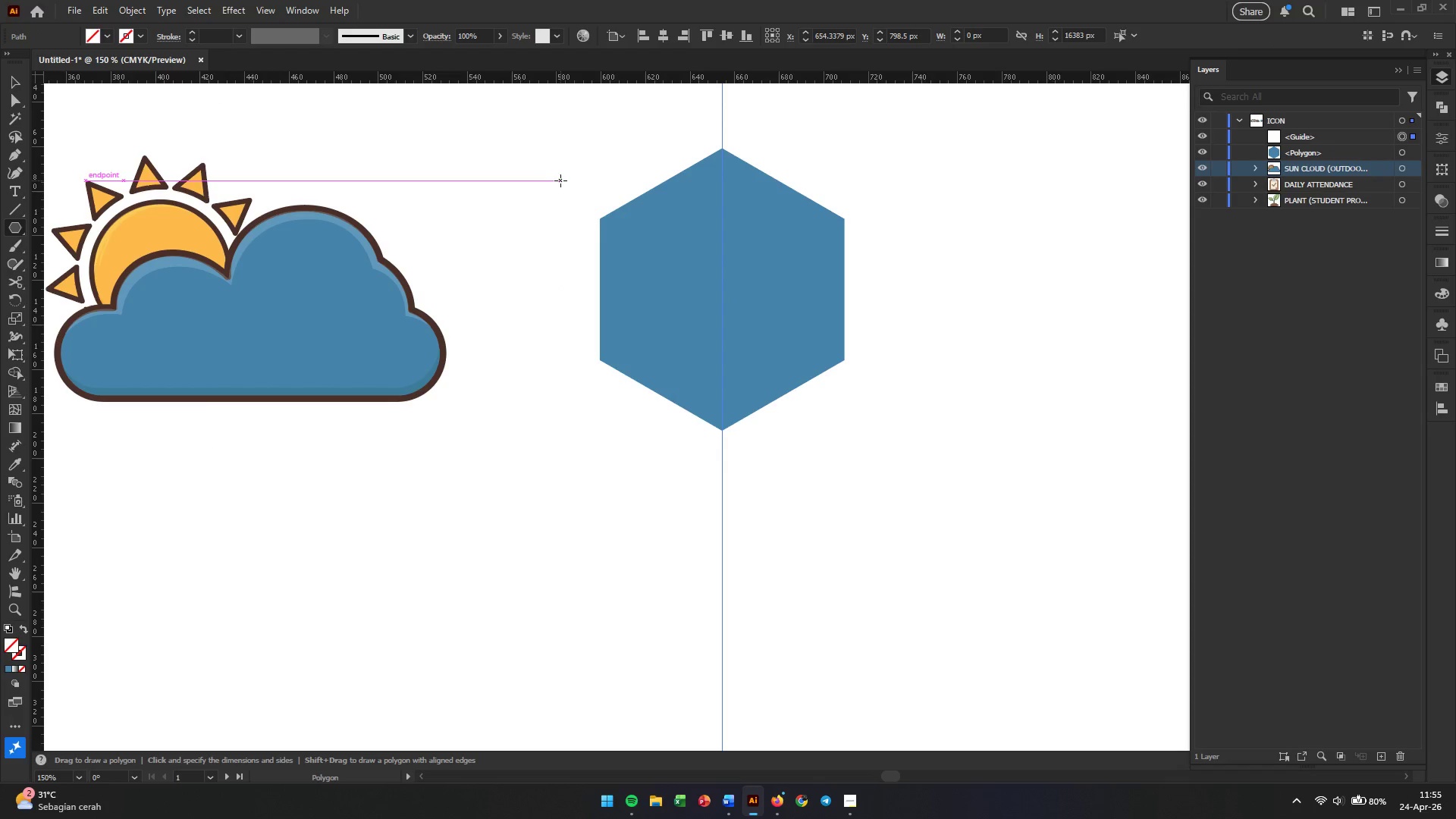 
key(V)
 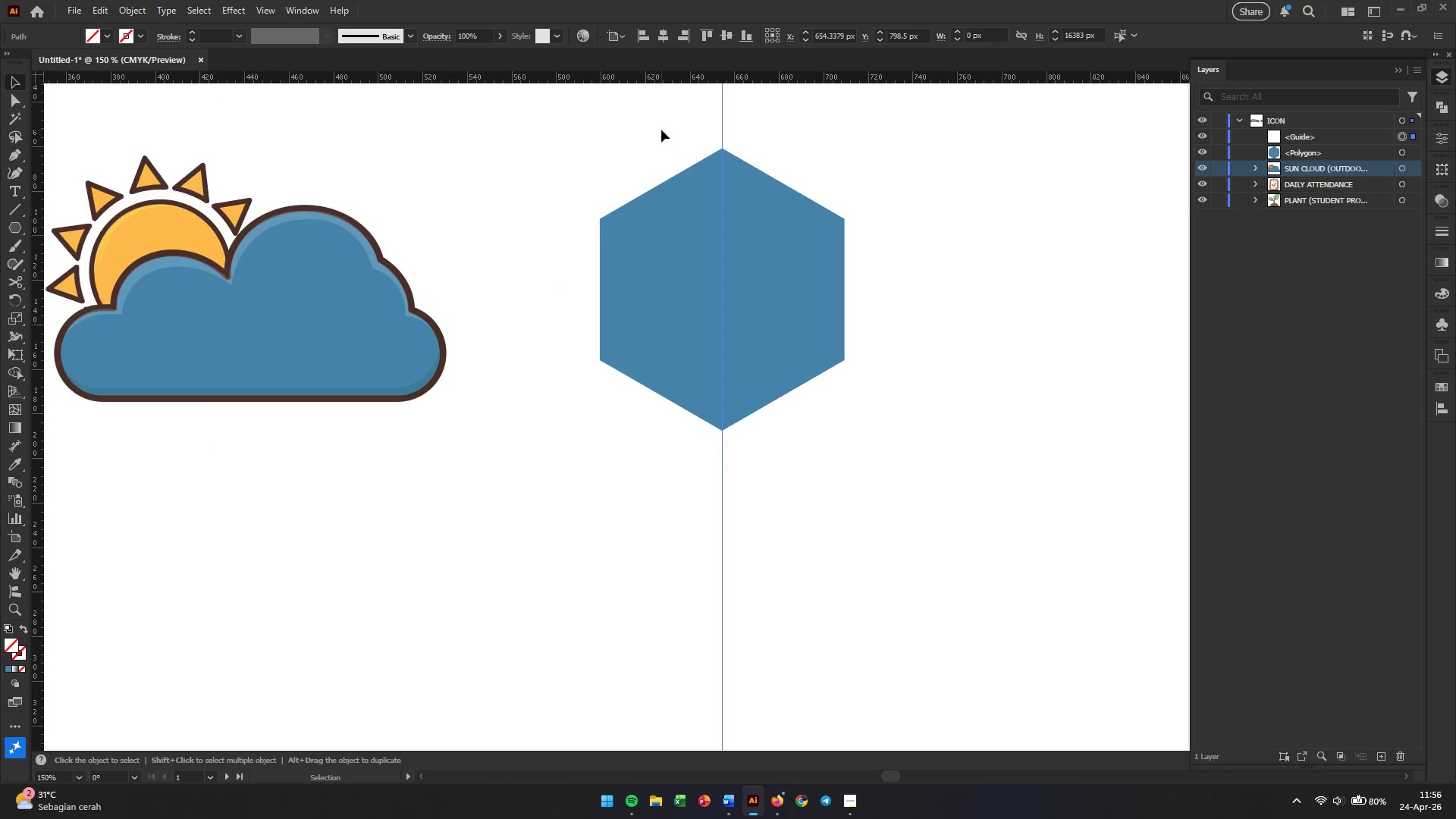 
left_click_drag(start_coordinate=[662, 130], to_coordinate=[797, 154])
 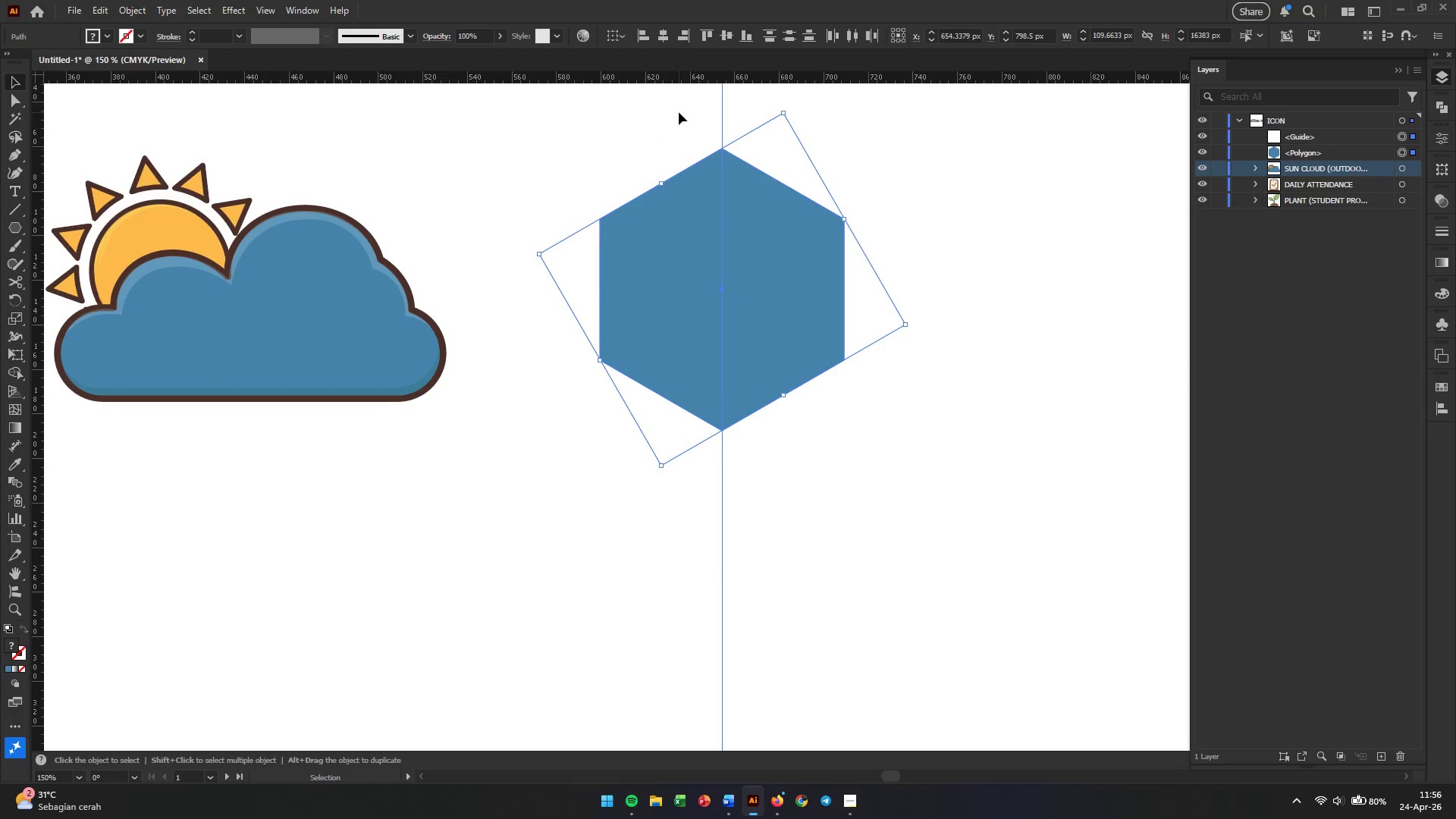 
left_click([679, 112])
 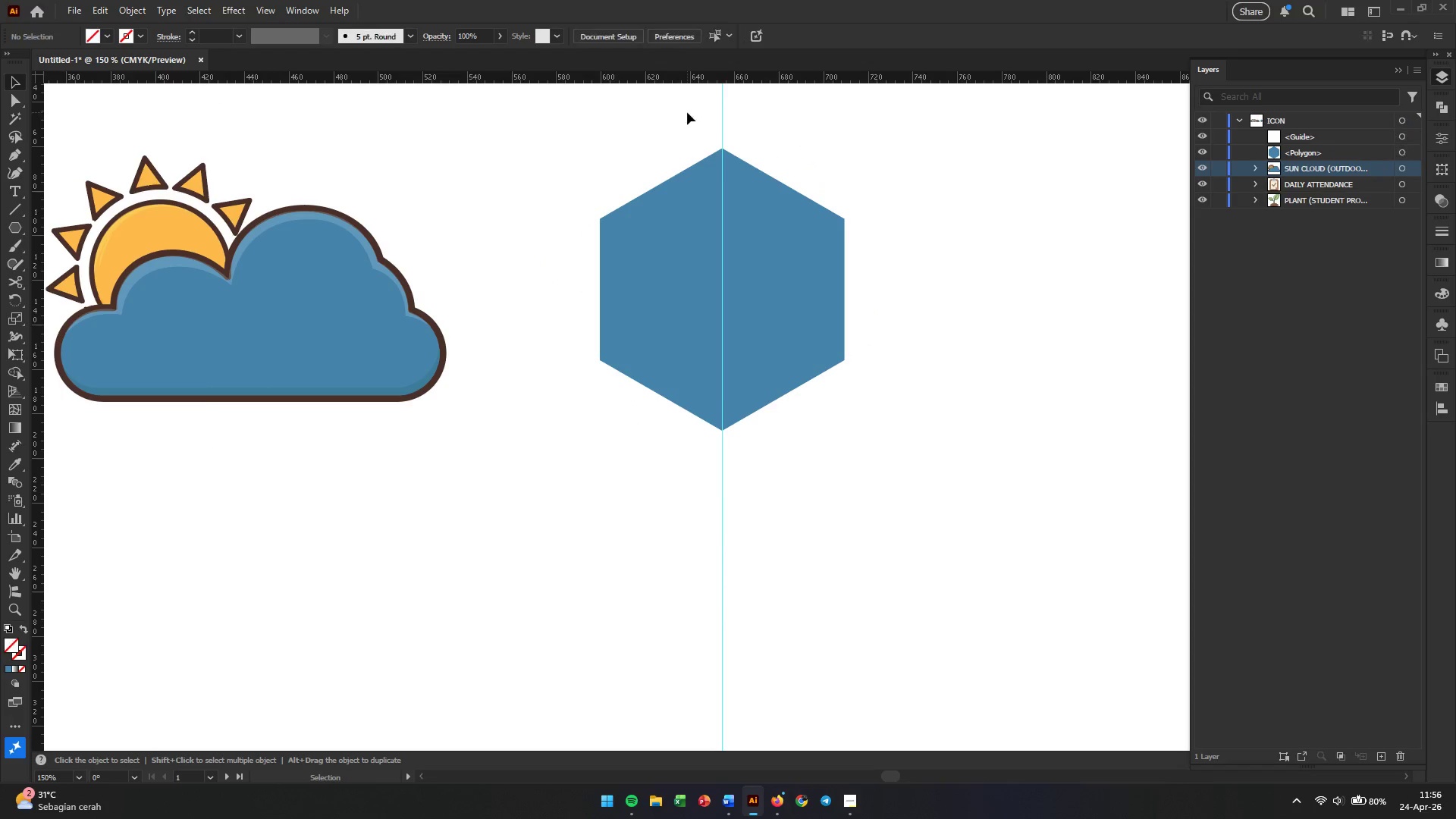 
left_click_drag(start_coordinate=[688, 112], to_coordinate=[744, 114])
 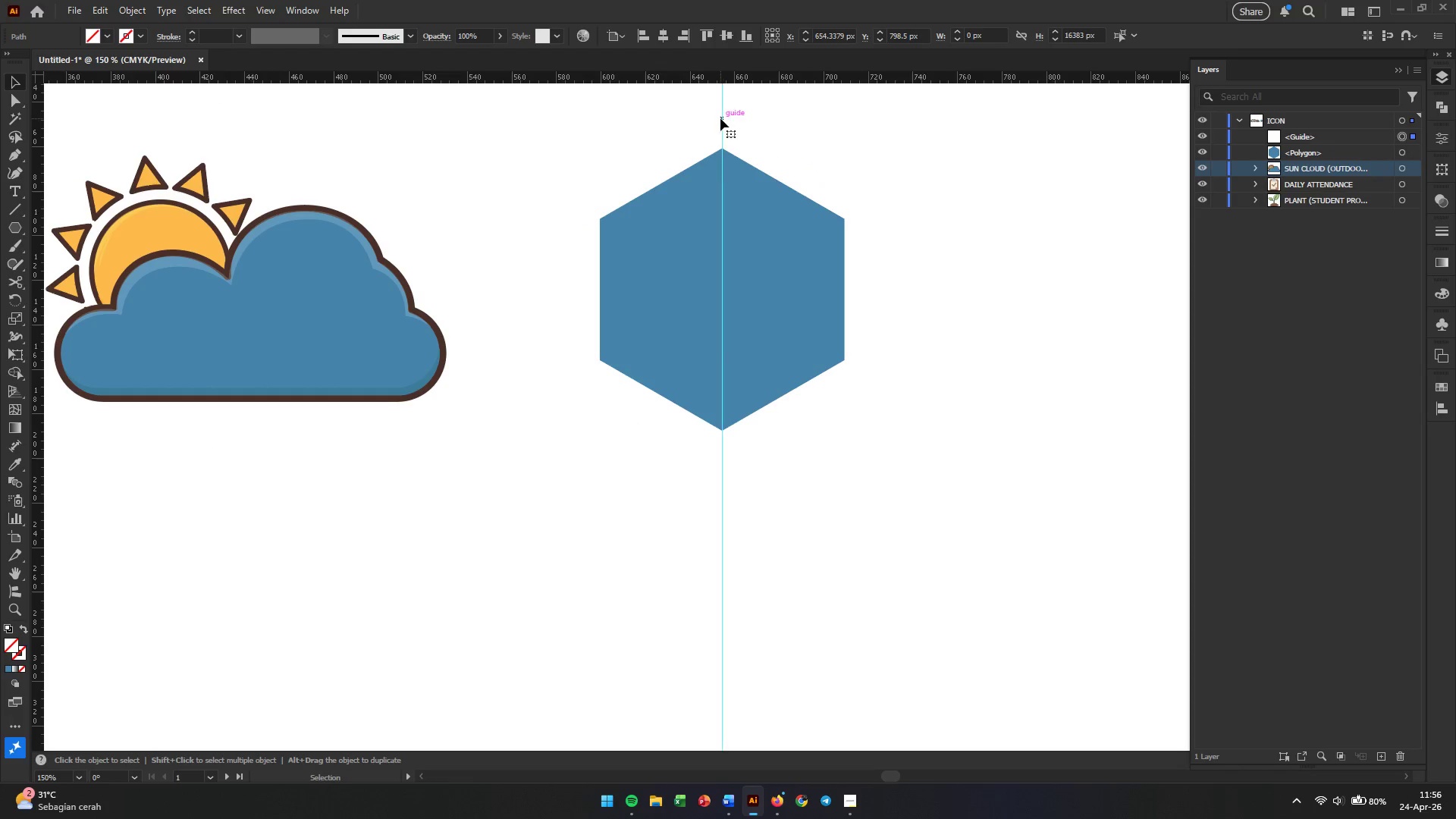 
left_click([720, 118])
 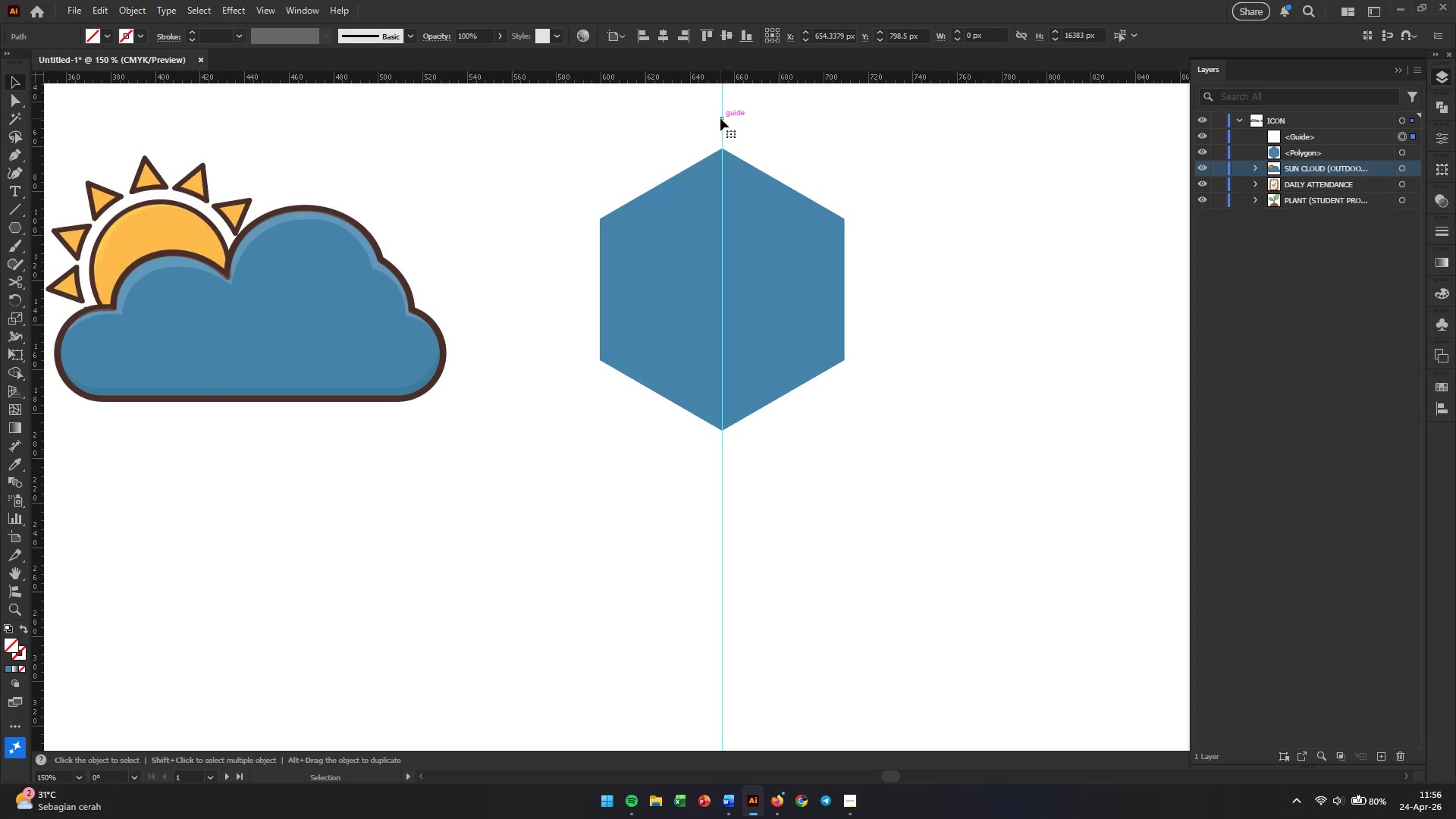 
key(Backspace)
 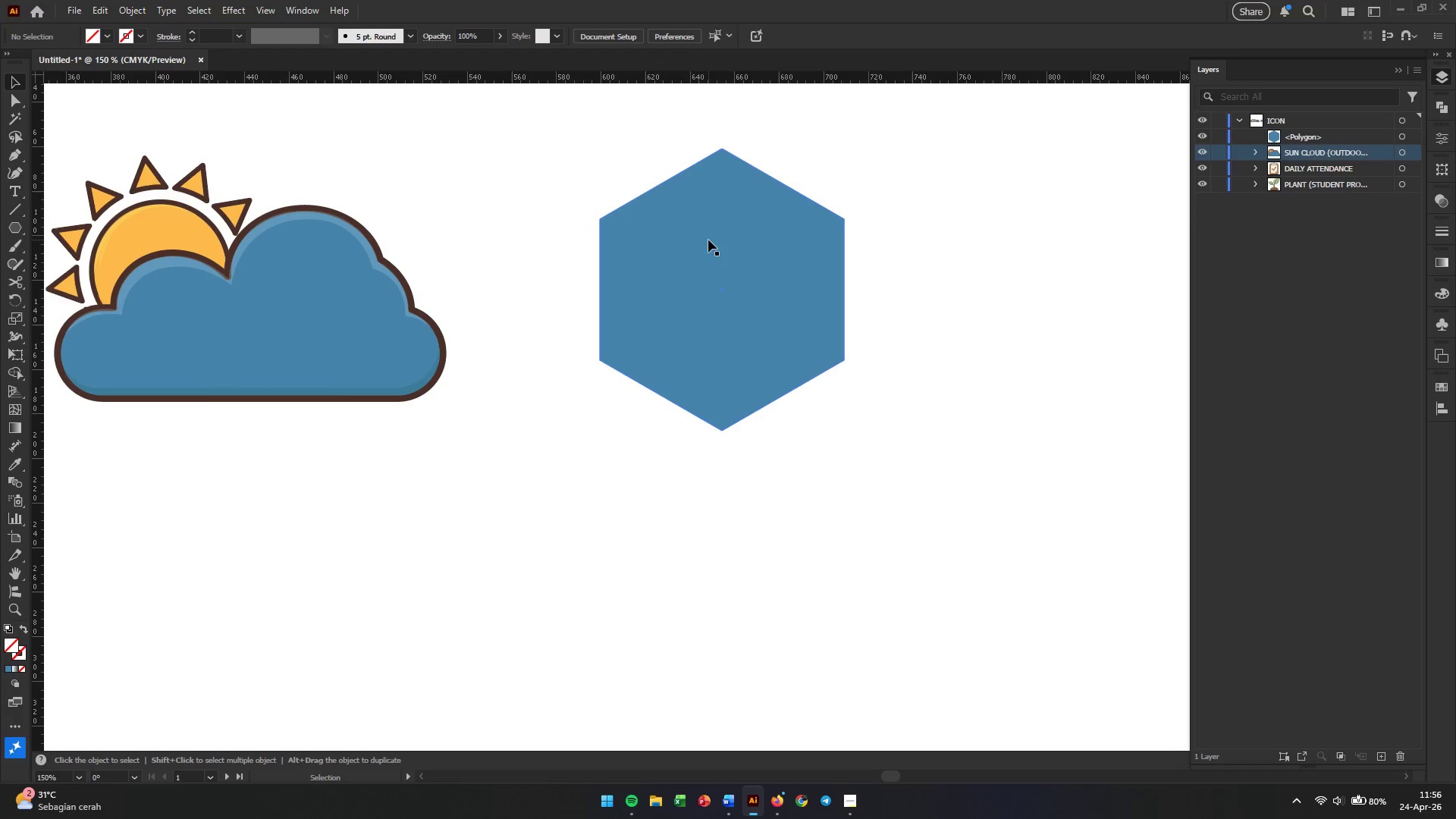 
left_click_drag(start_coordinate=[708, 240], to_coordinate=[795, 270])
 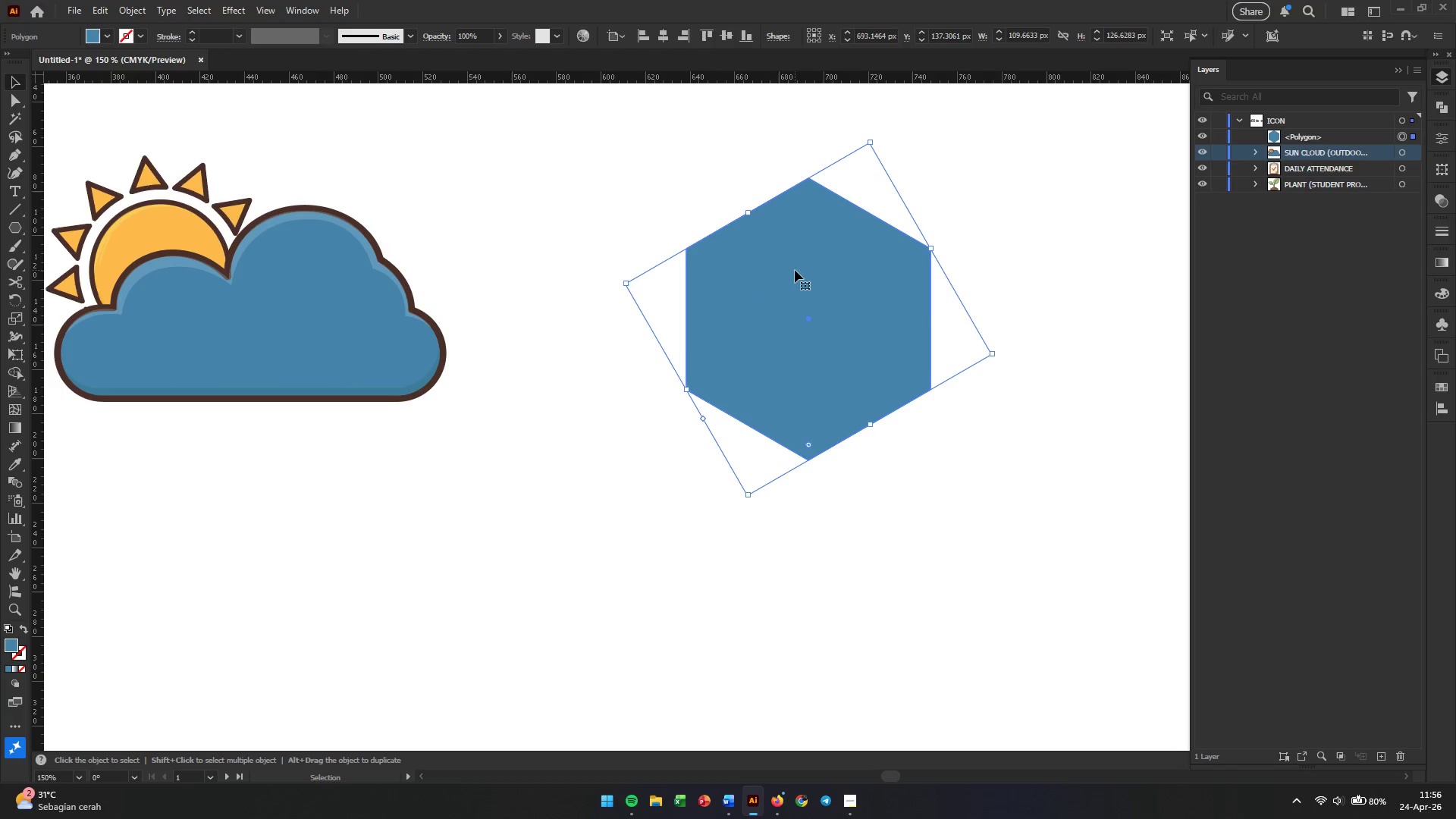 
key(Alt+AltLeft)
 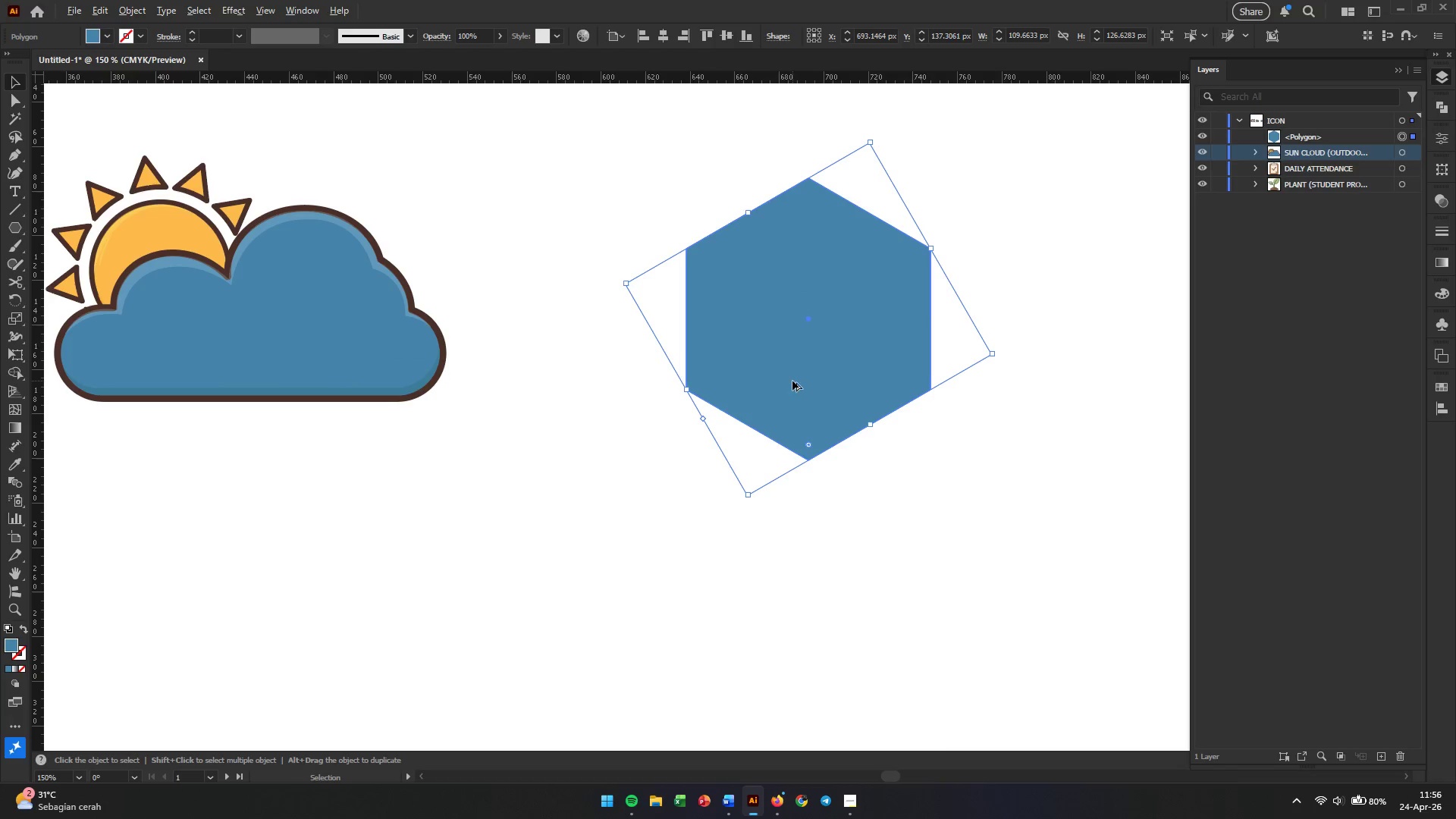 
key(Alt+Tab)
 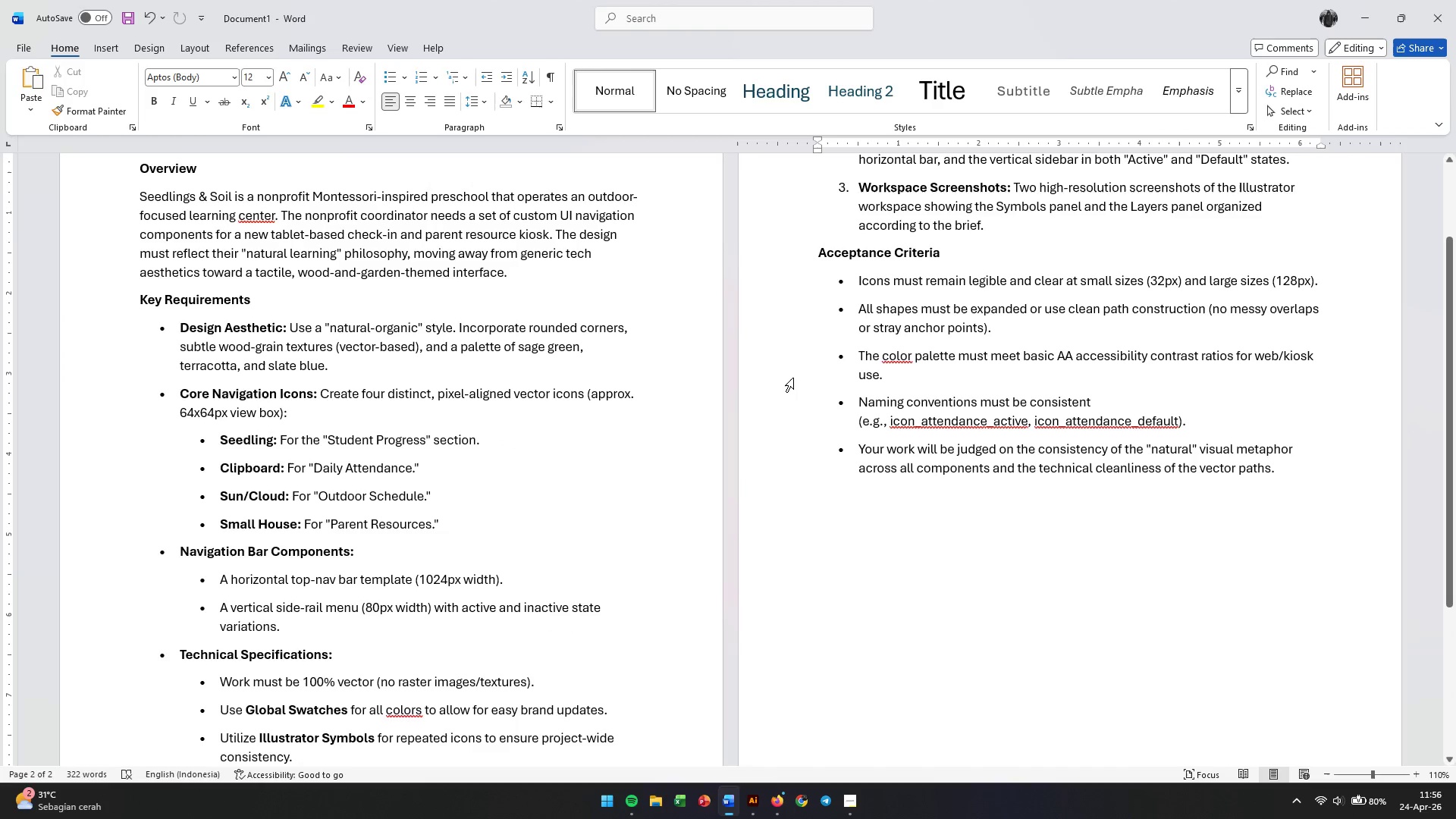 
key(Alt+AltLeft)
 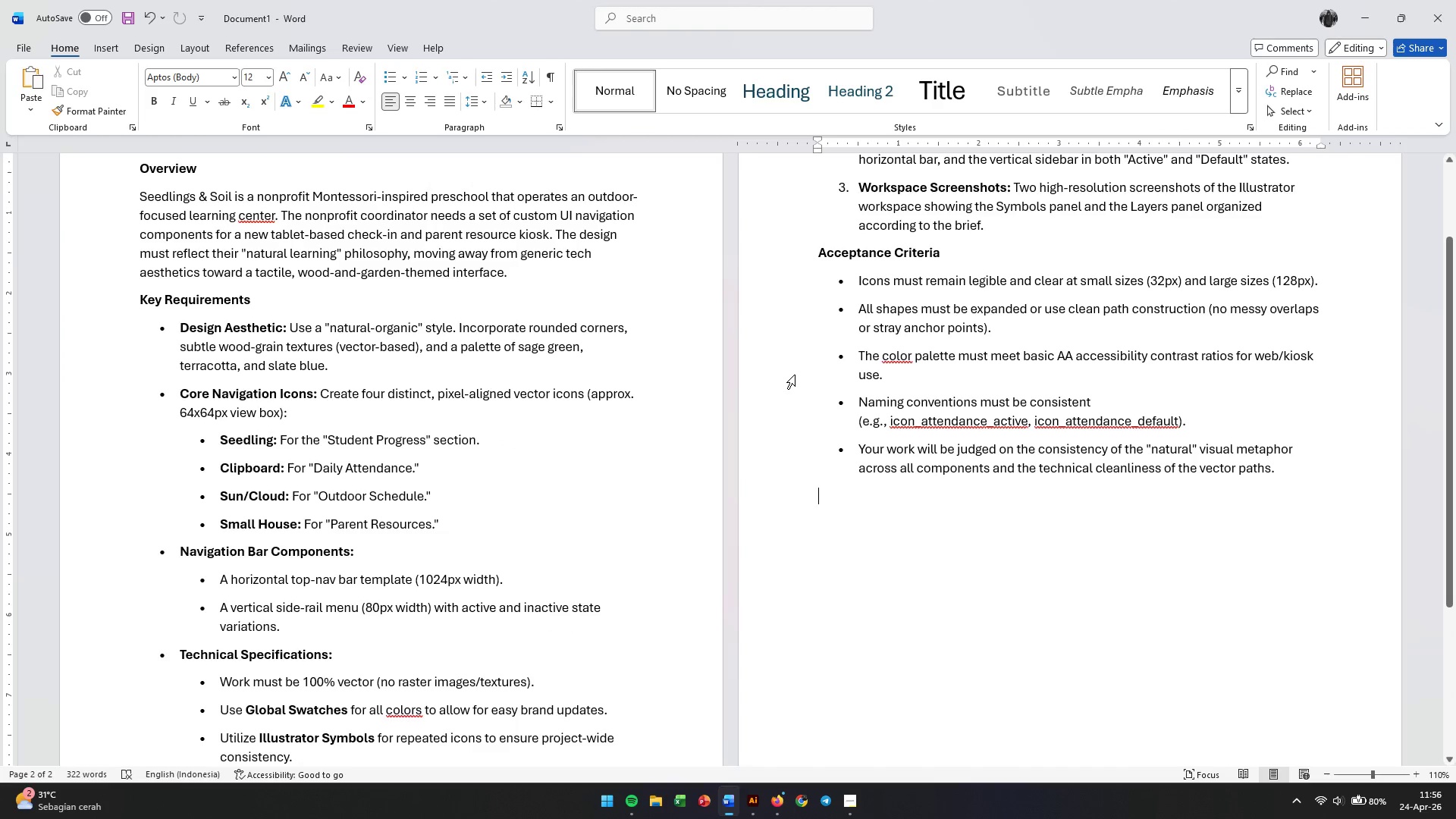 
key(Alt+Tab)
 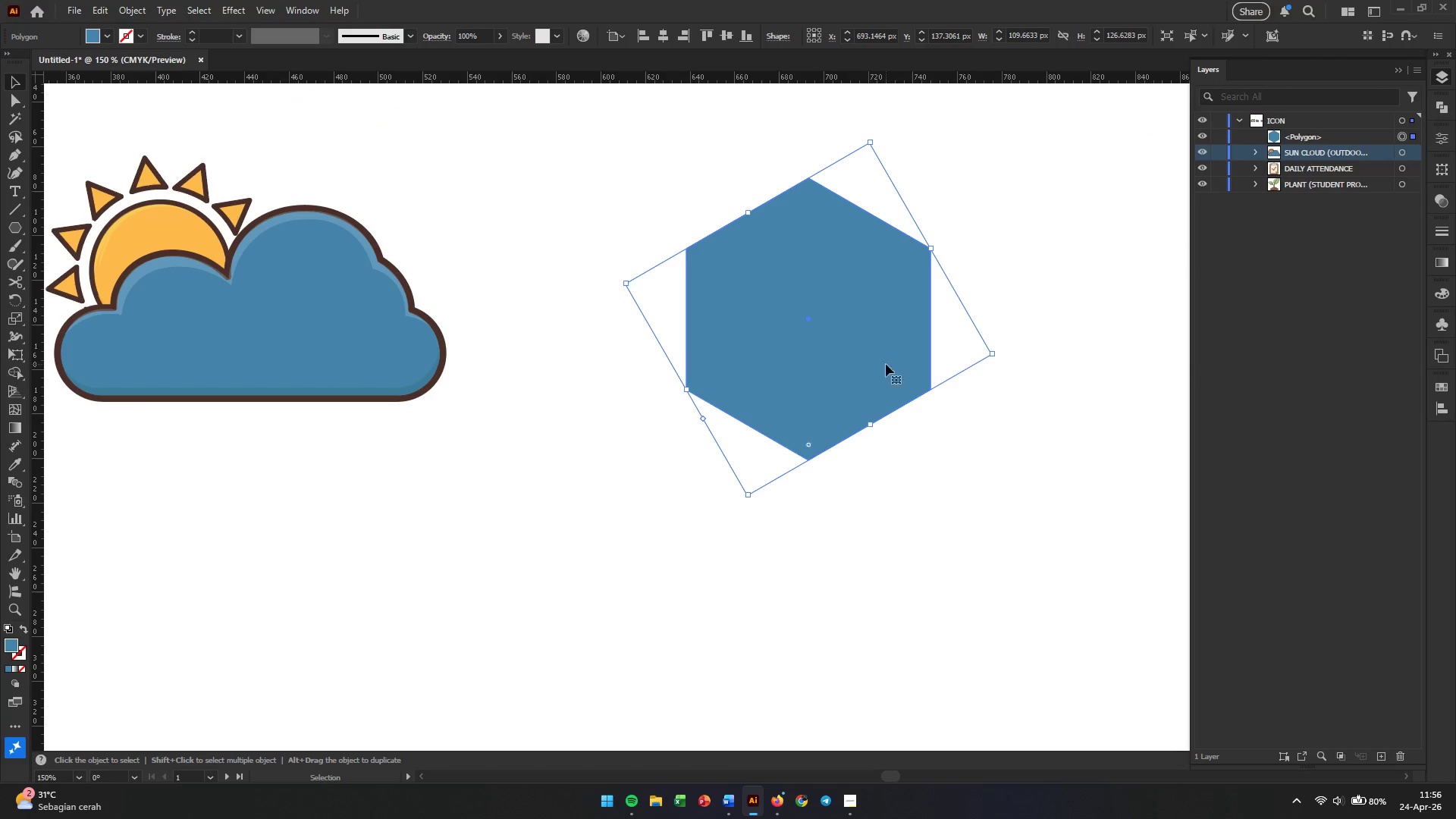 
left_click_drag(start_coordinate=[871, 363], to_coordinate=[802, 368])
 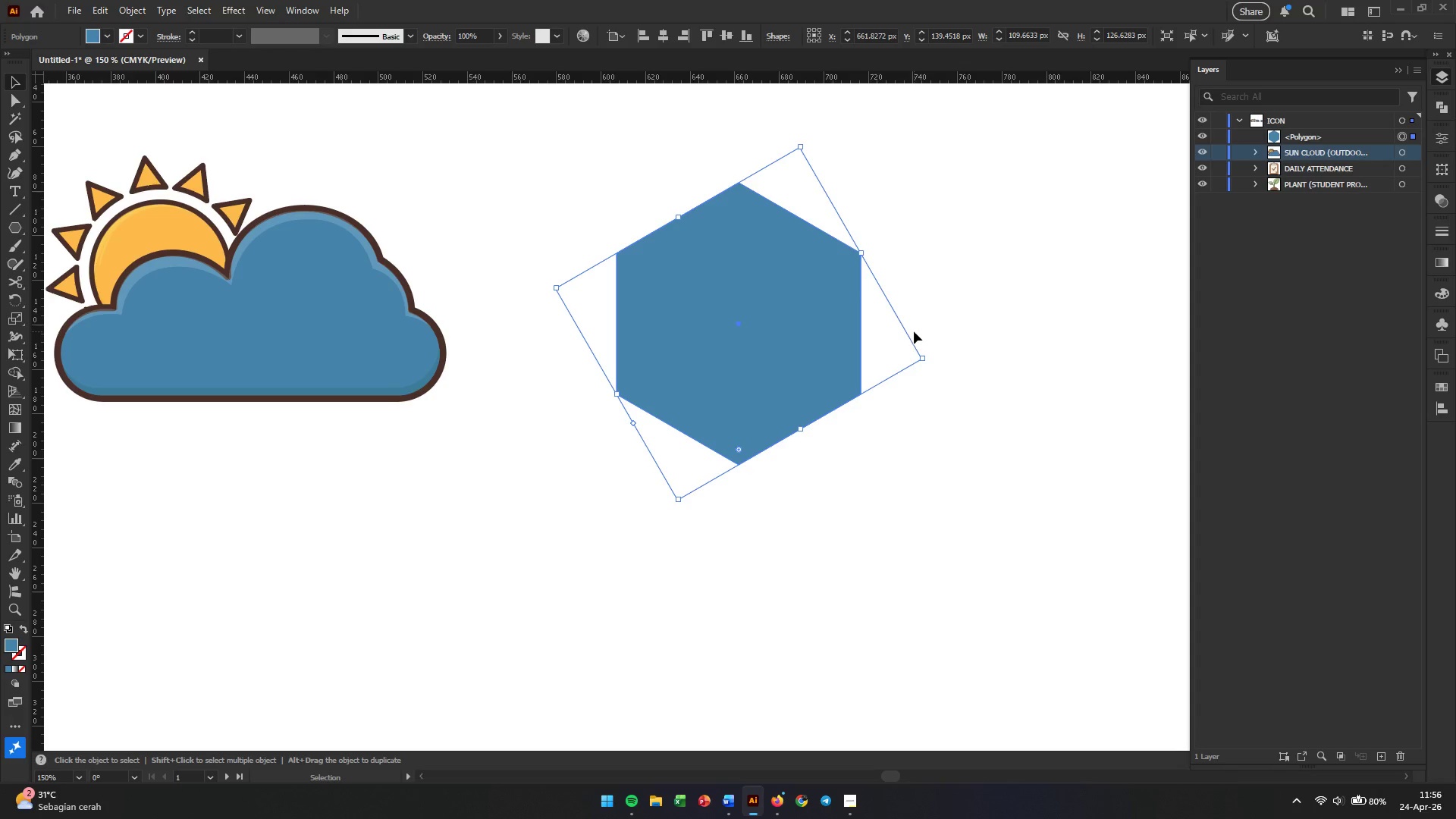 
wait(5.09)
 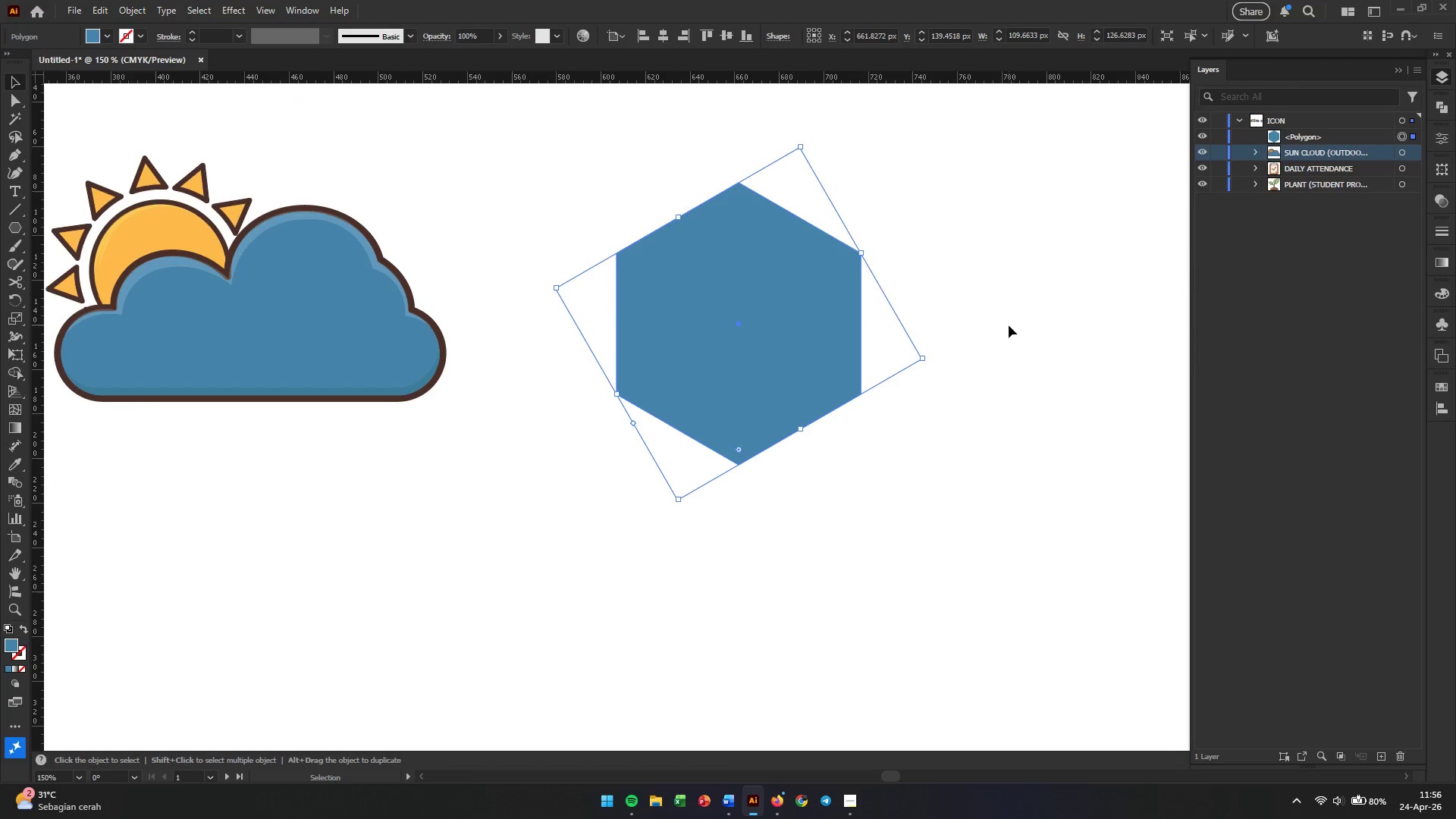 
left_click([799, 304])
 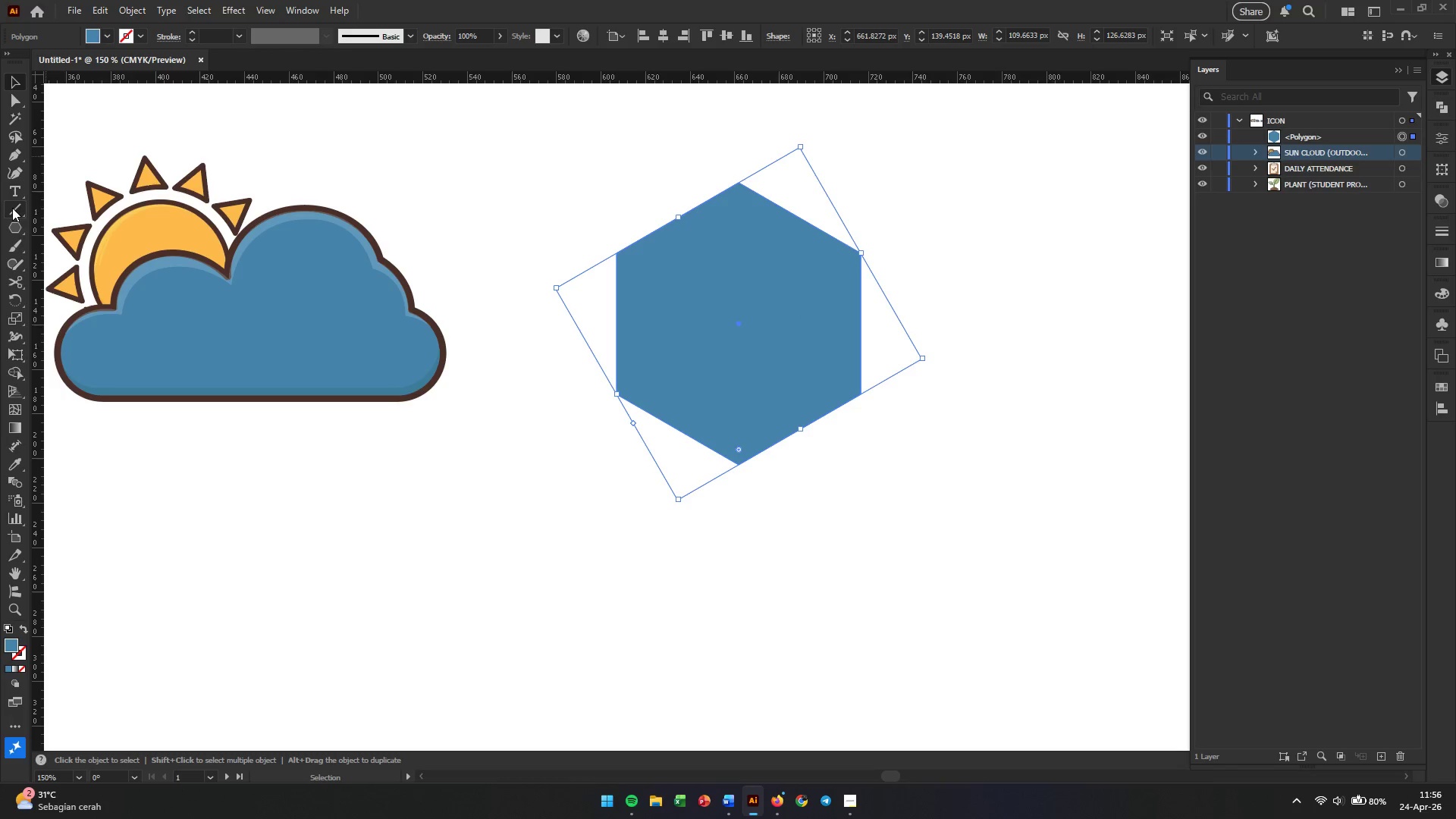 
wait(5.8)
 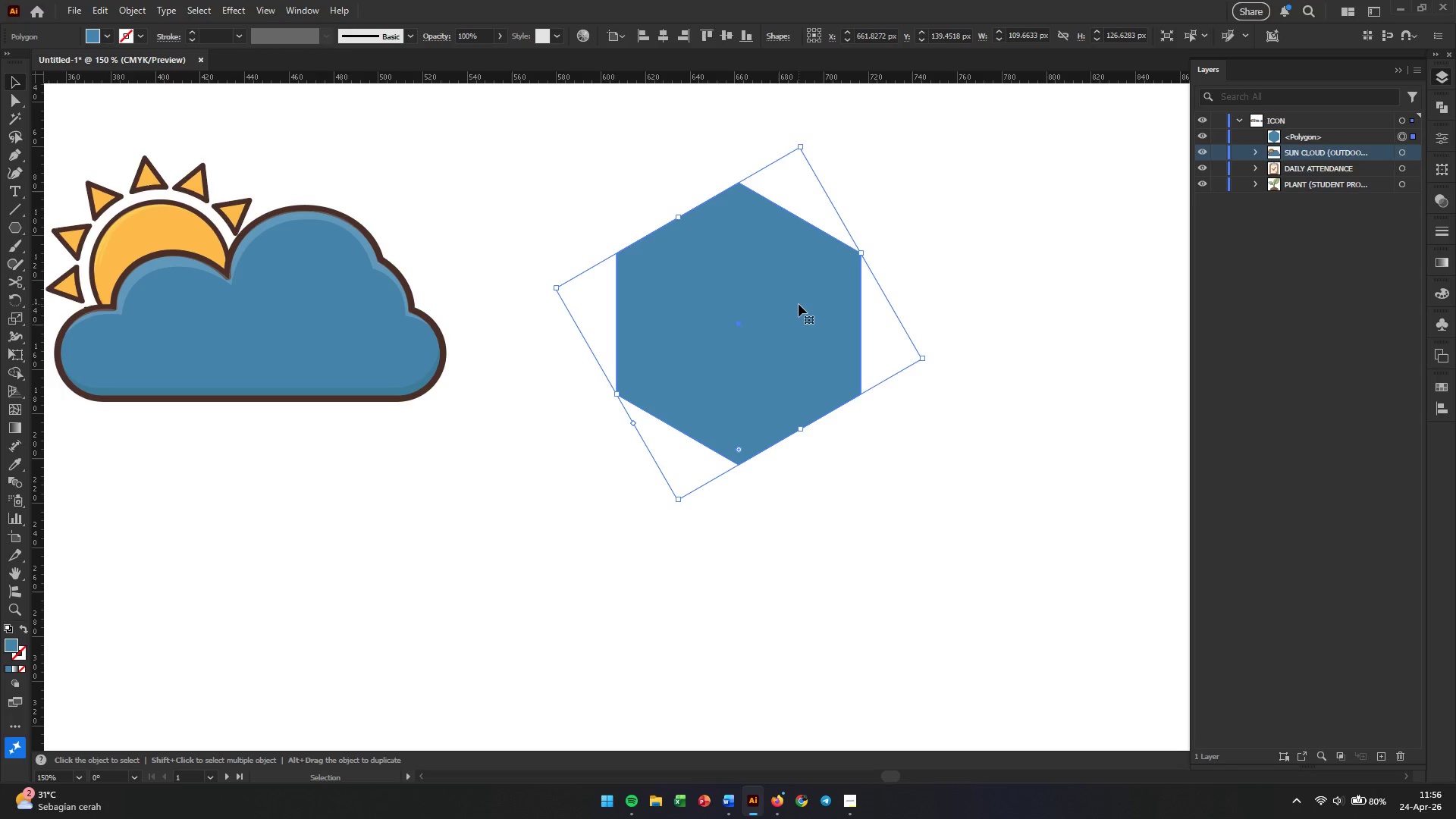 
right_click([13, 228])
 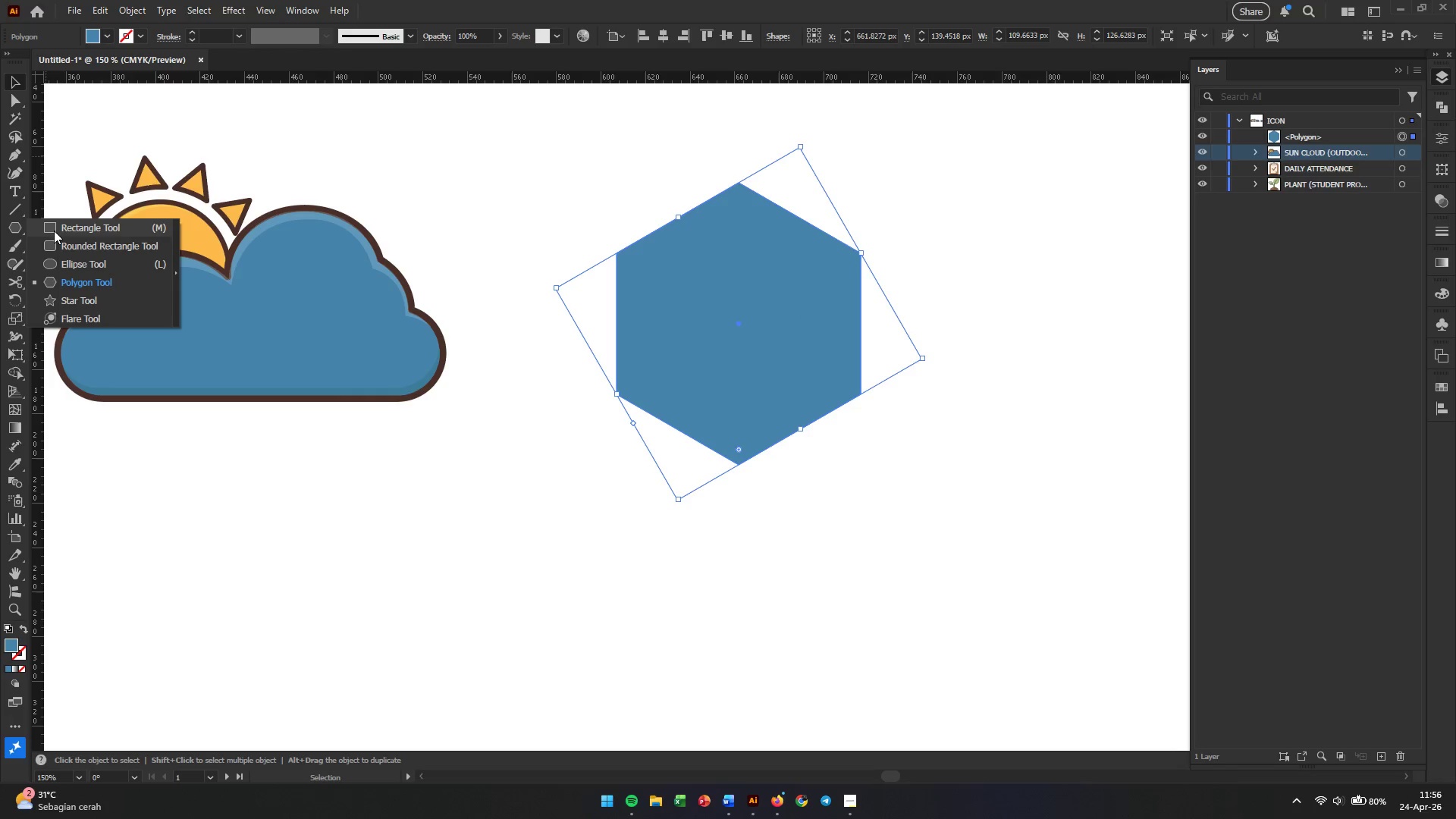 
left_click([54, 231])
 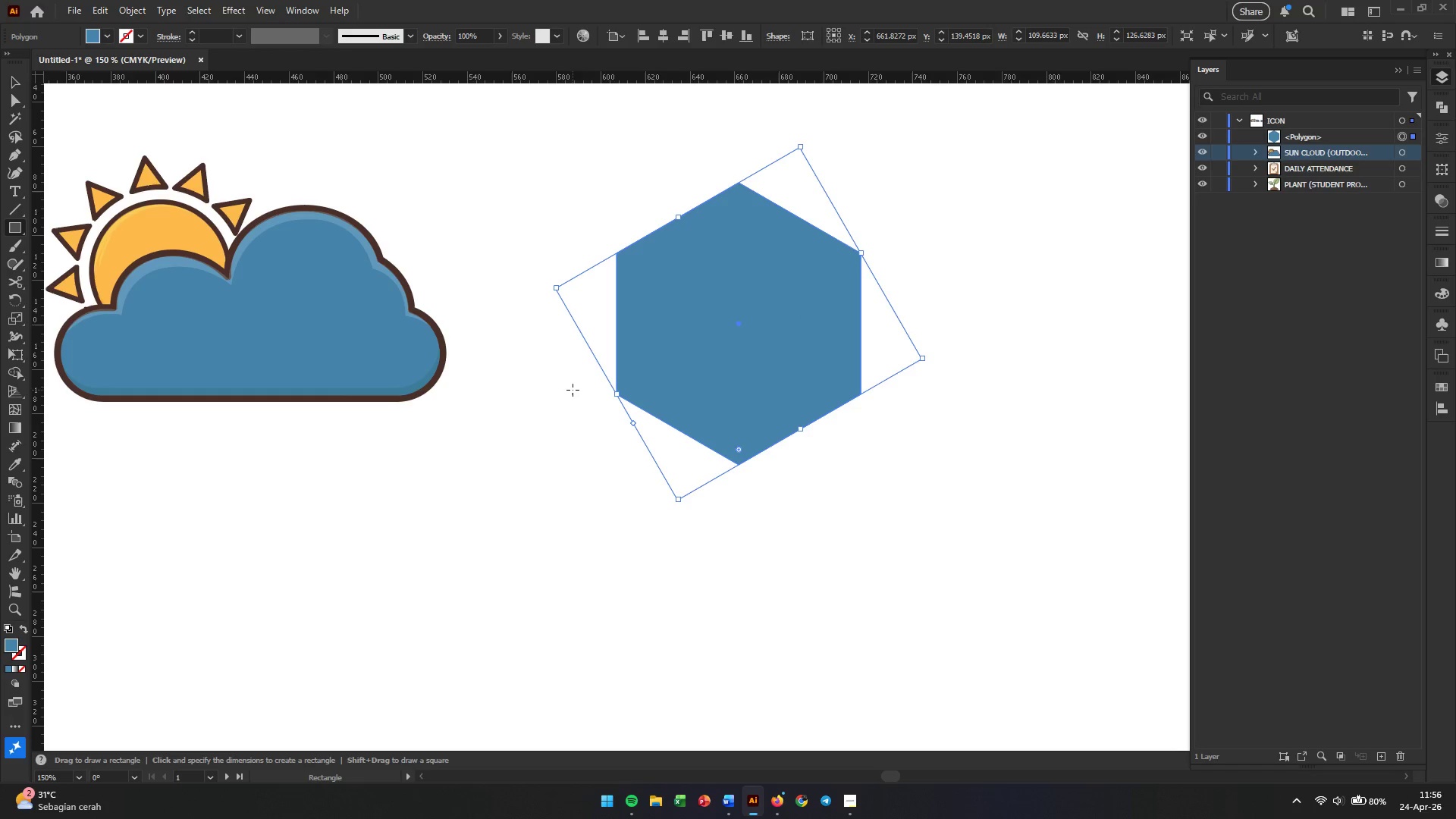 
left_click_drag(start_coordinate=[573, 390], to_coordinate=[906, 563])
 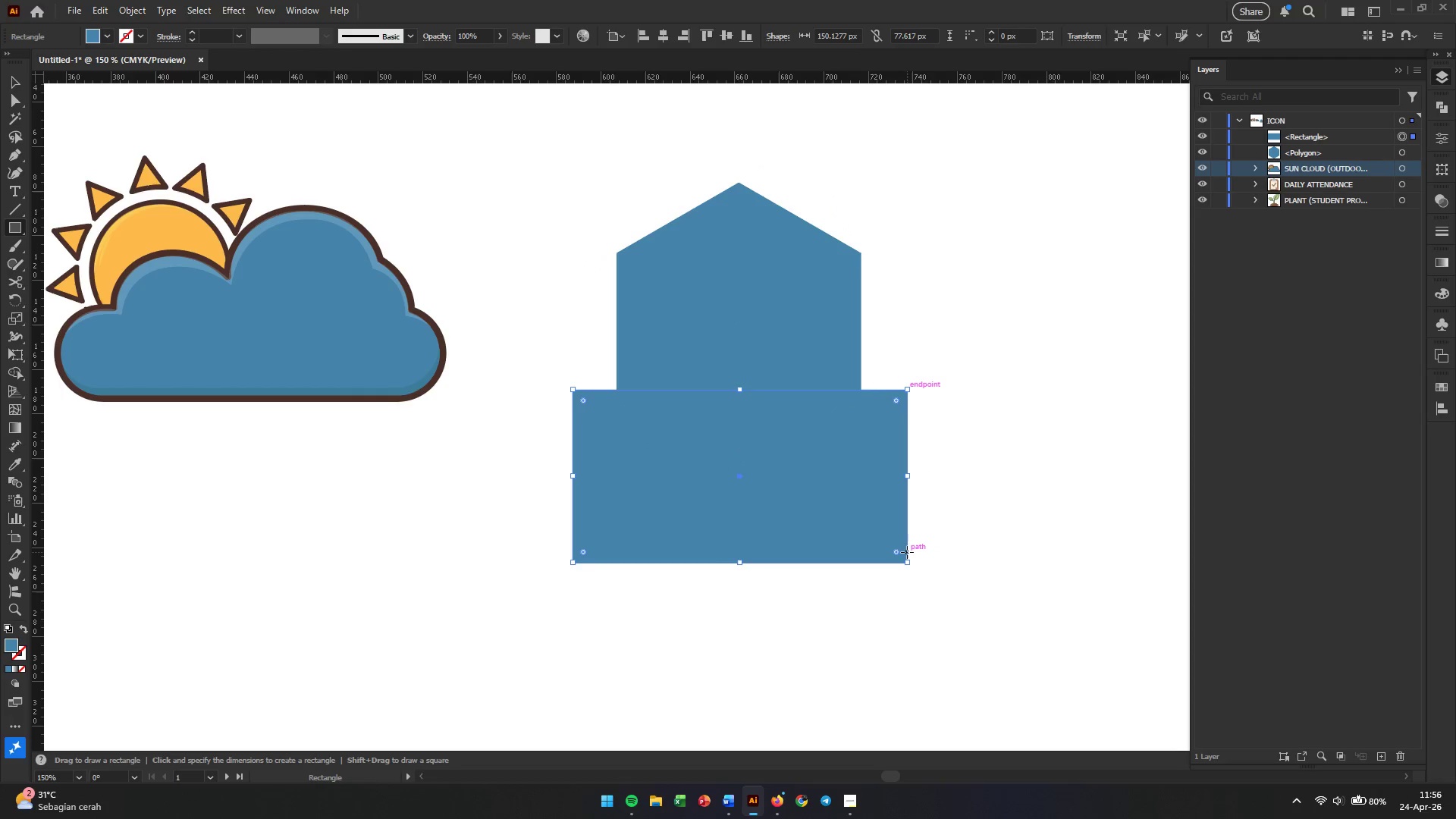 
key(V)
 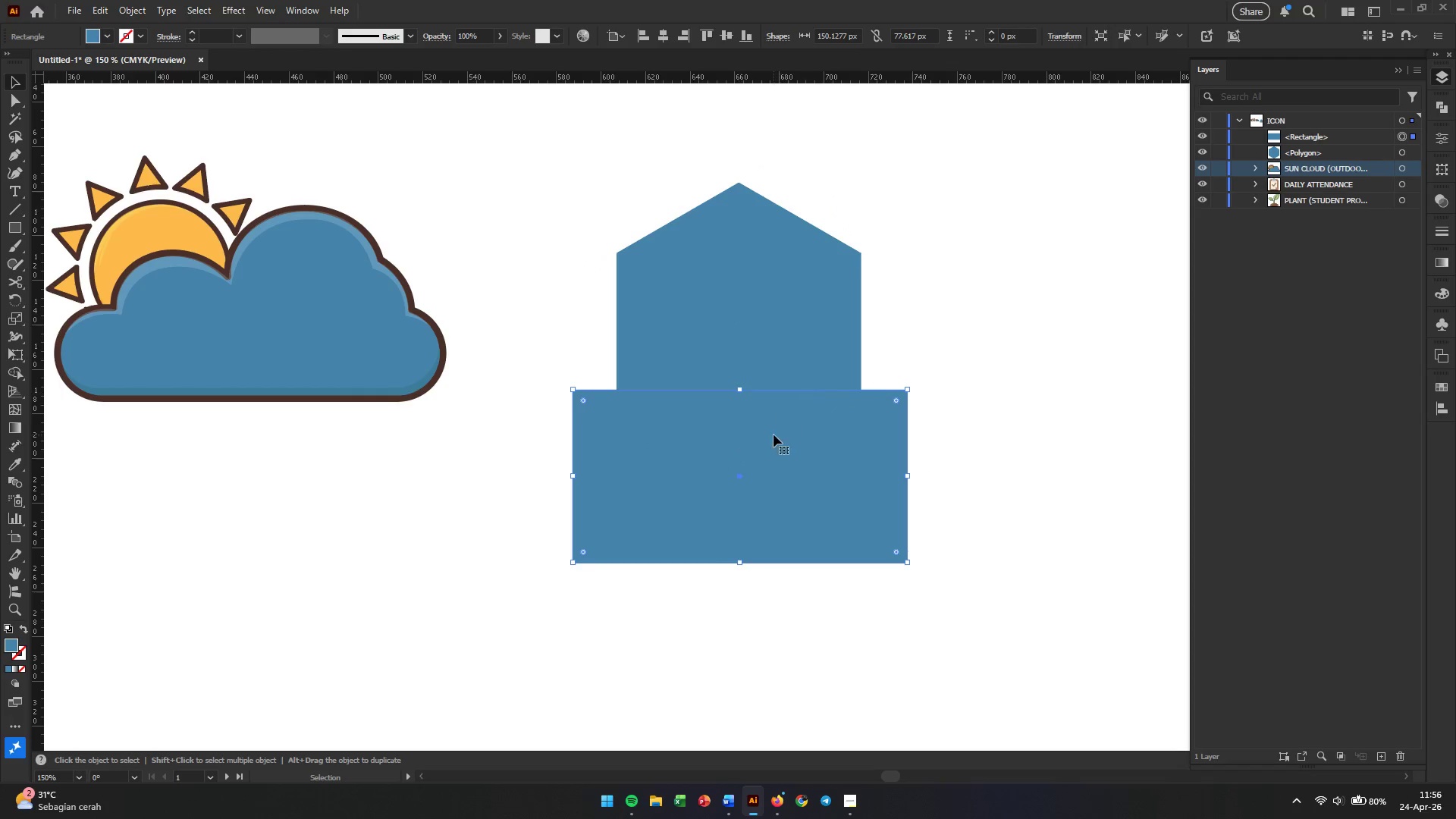 
left_click_drag(start_coordinate=[776, 438], to_coordinate=[776, 422])
 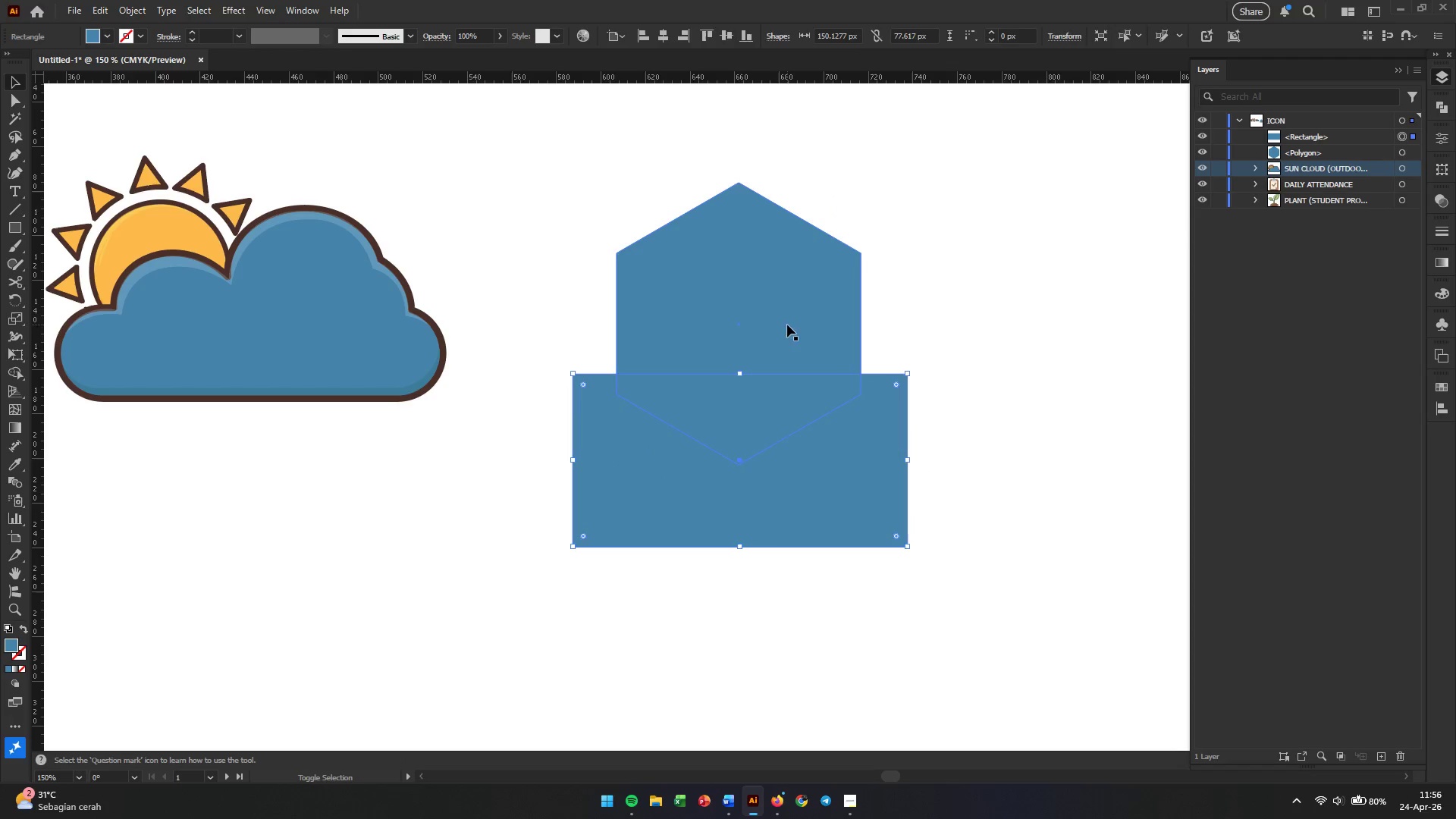 
hold_key(key=ShiftLeft, duration=2.34)
 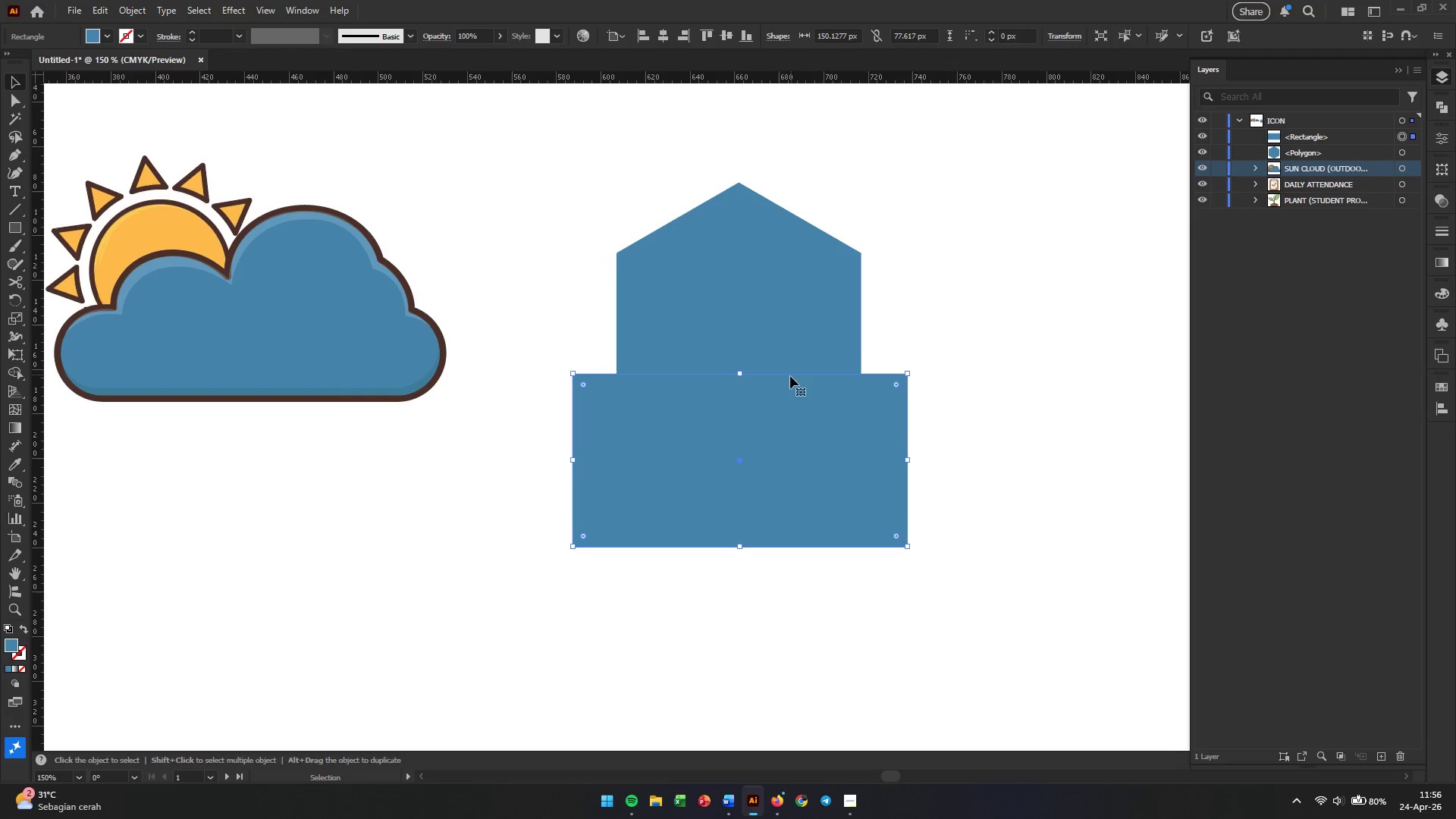 
hold_key(key=ShiftLeft, duration=0.62)
left_click([787, 325])
 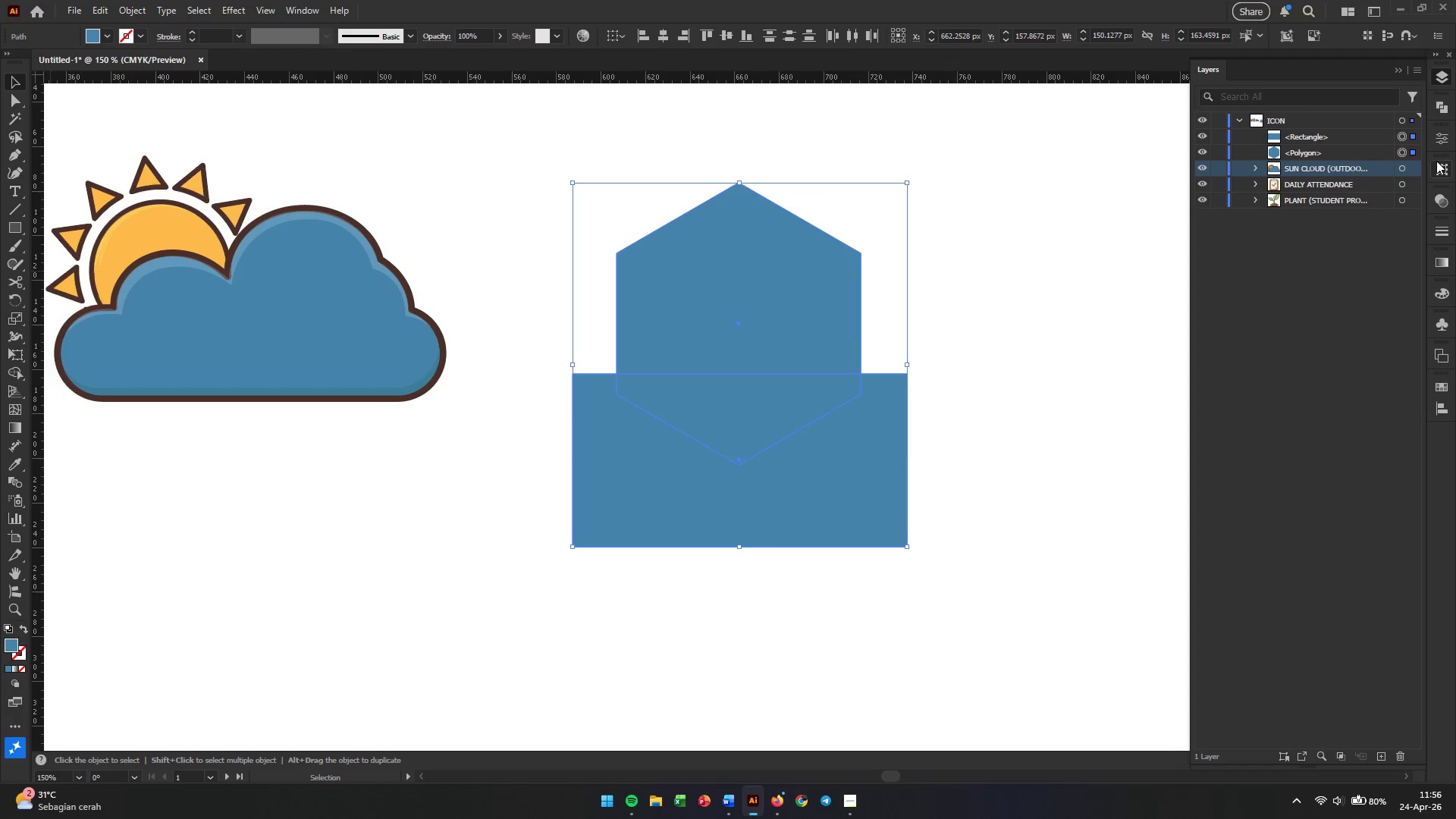 
left_click([1435, 111])
 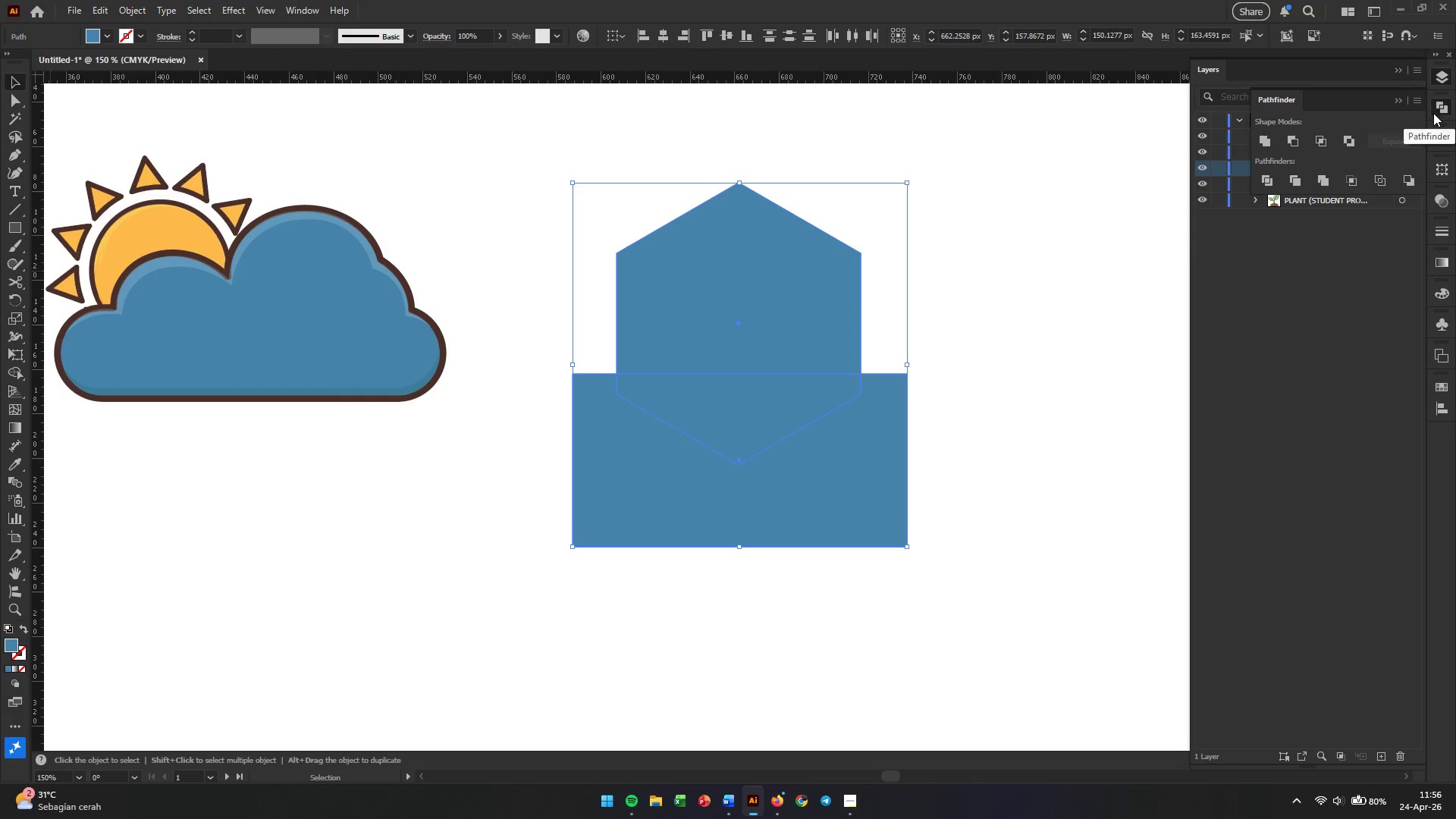 
left_click([1282, 137])
 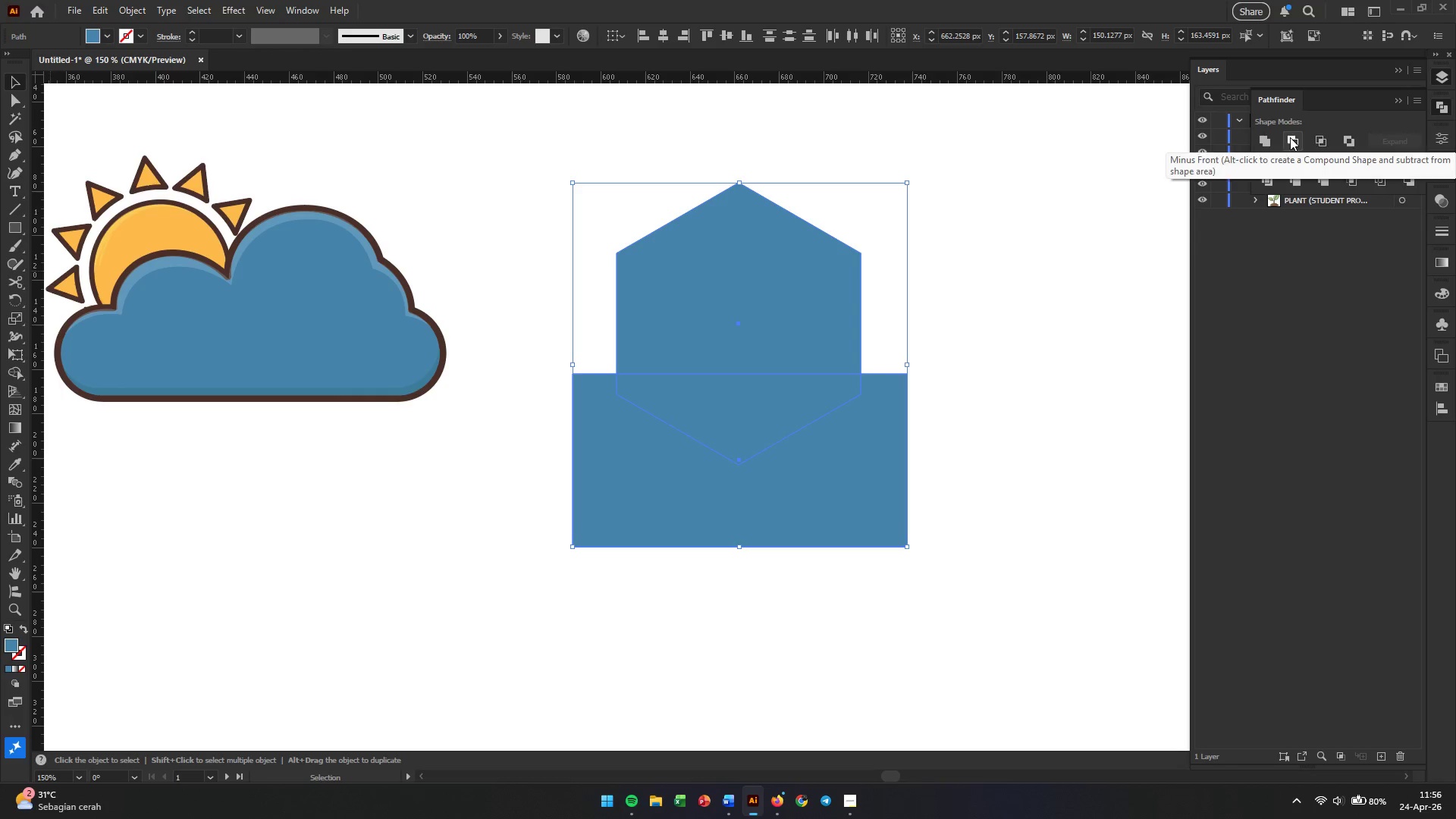 
left_click([1290, 137])
 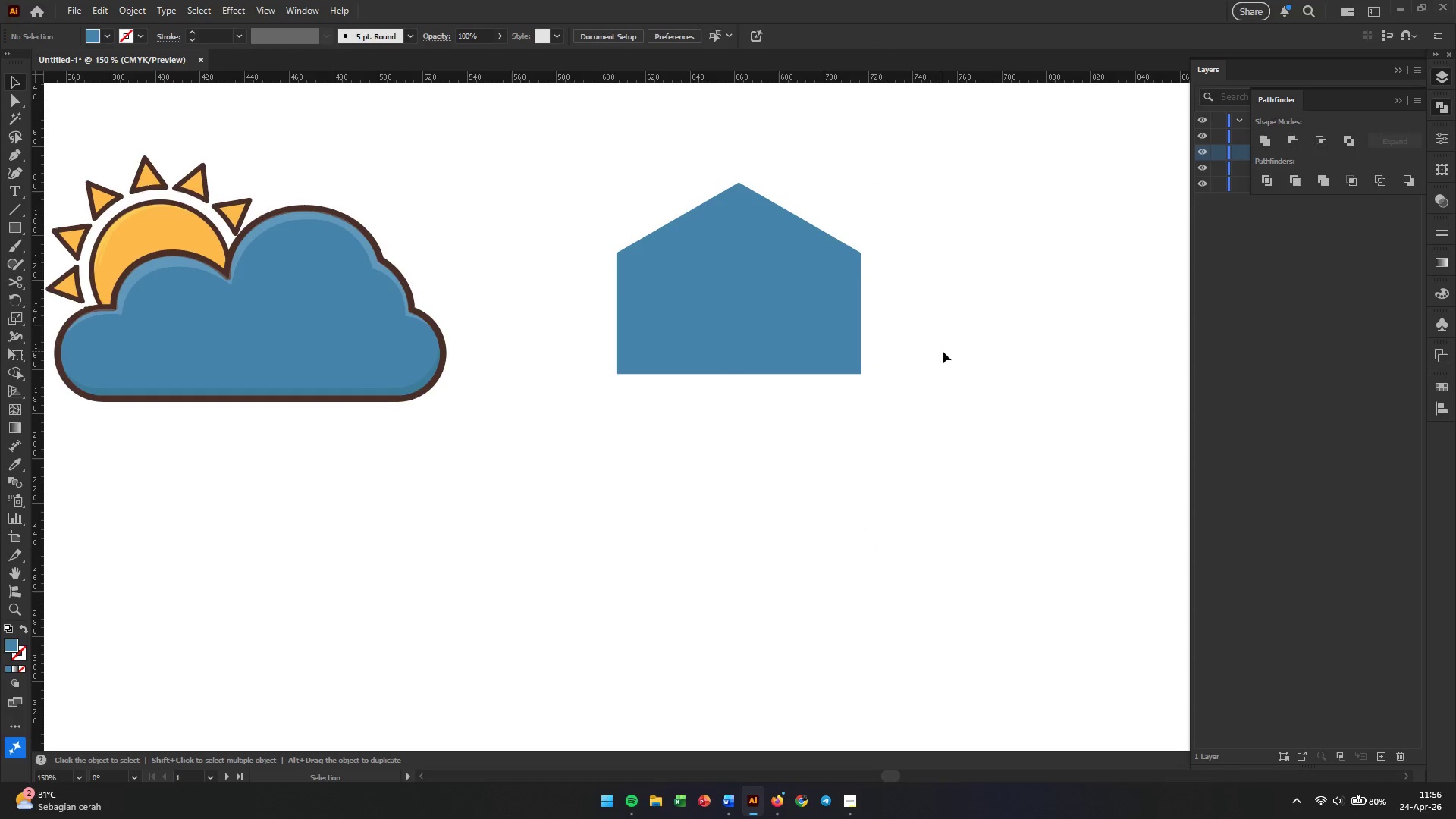 
double_click([735, 314])
 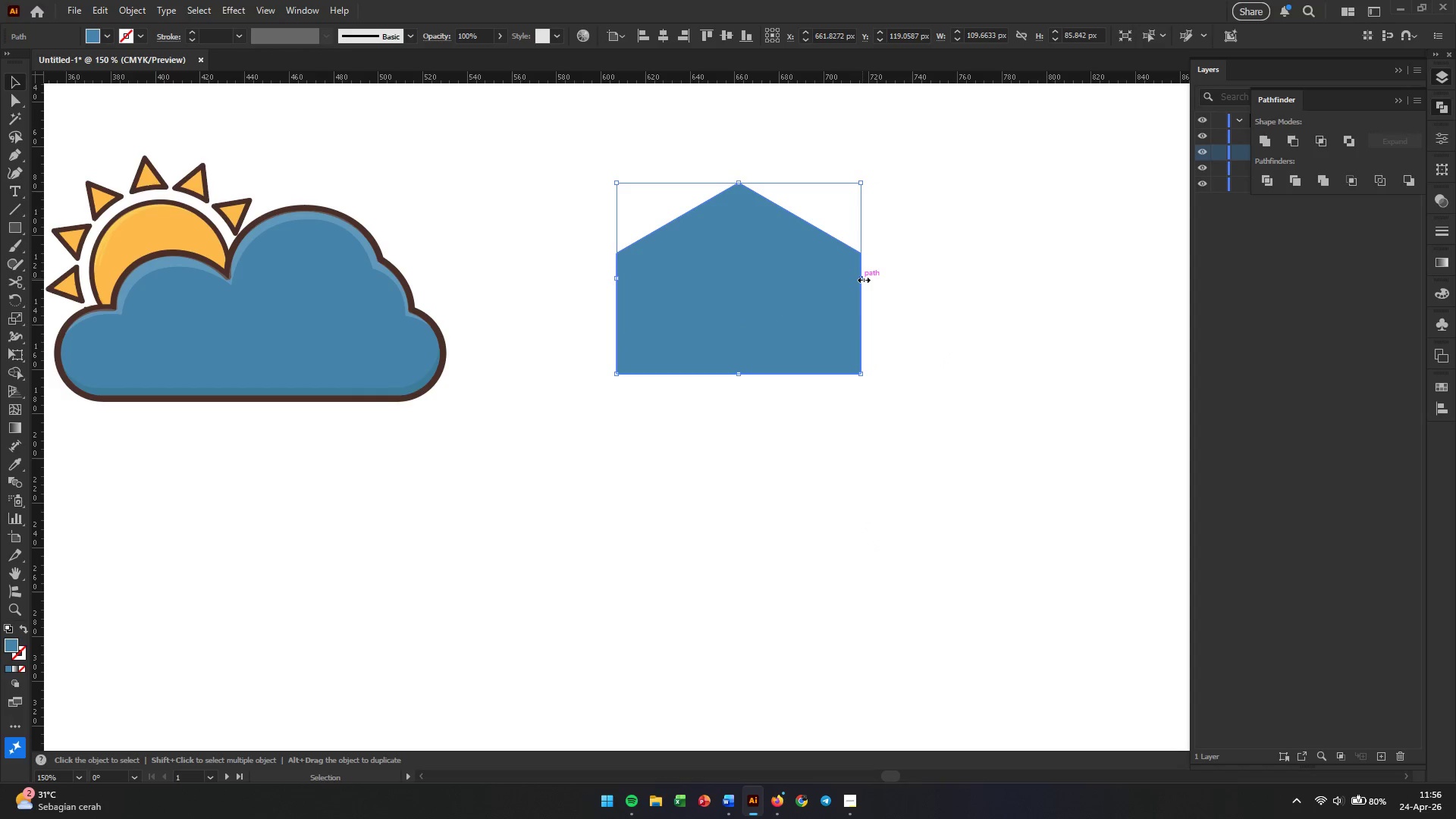 
left_click_drag(start_coordinate=[862, 278], to_coordinate=[795, 278])
 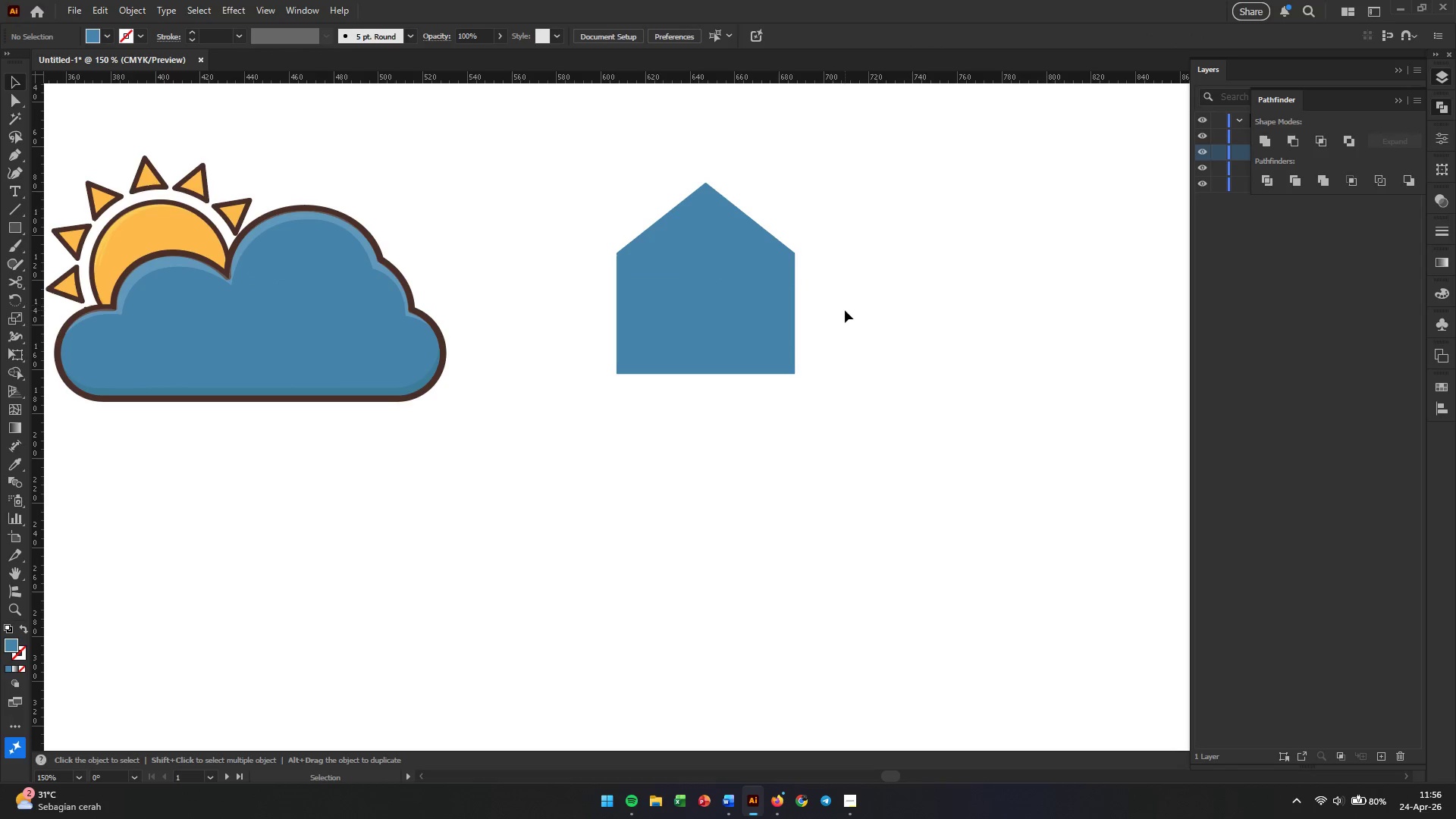 
hold_key(key=ShiftLeft, duration=0.95)
 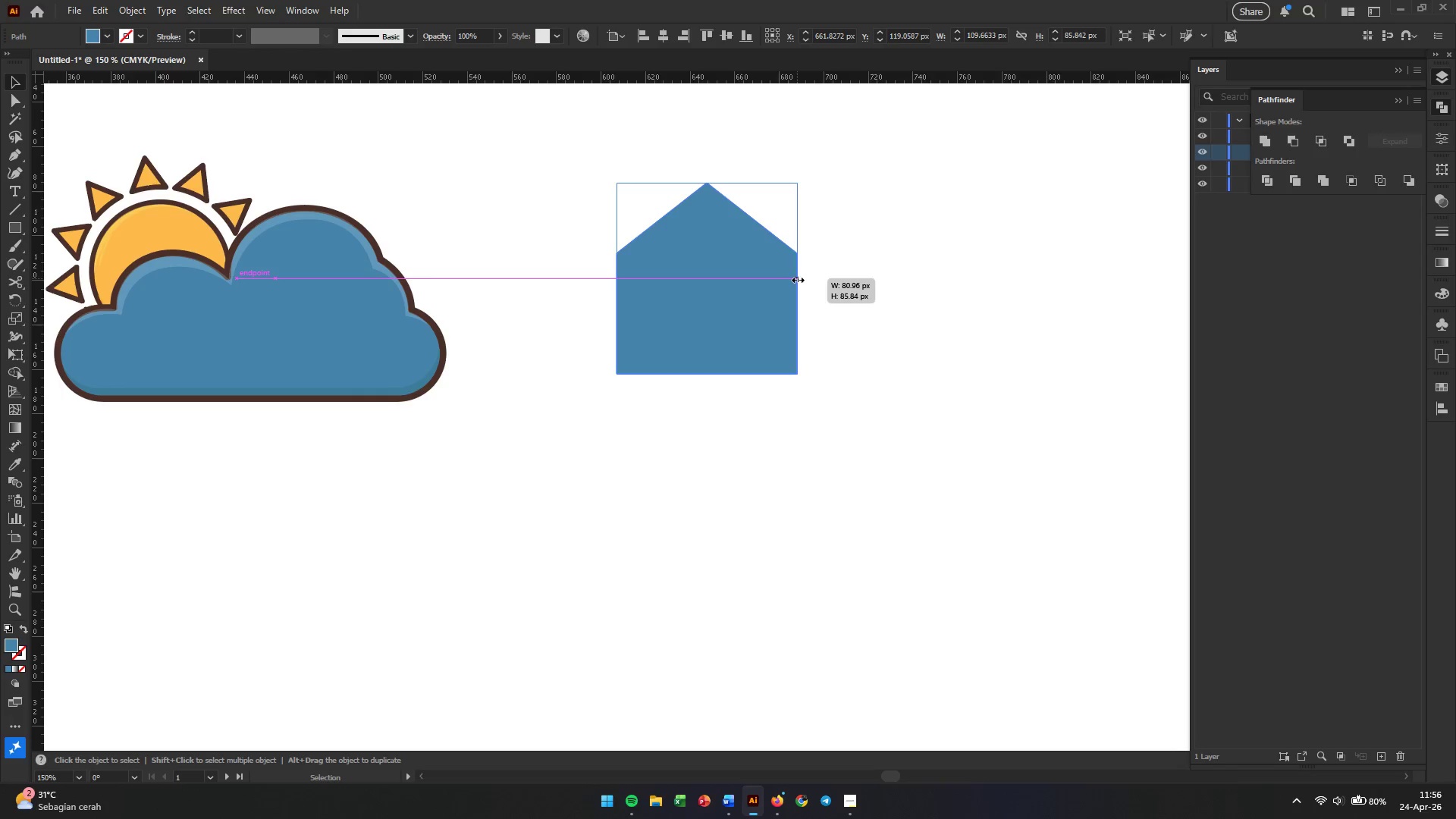 
left_click([833, 305])
 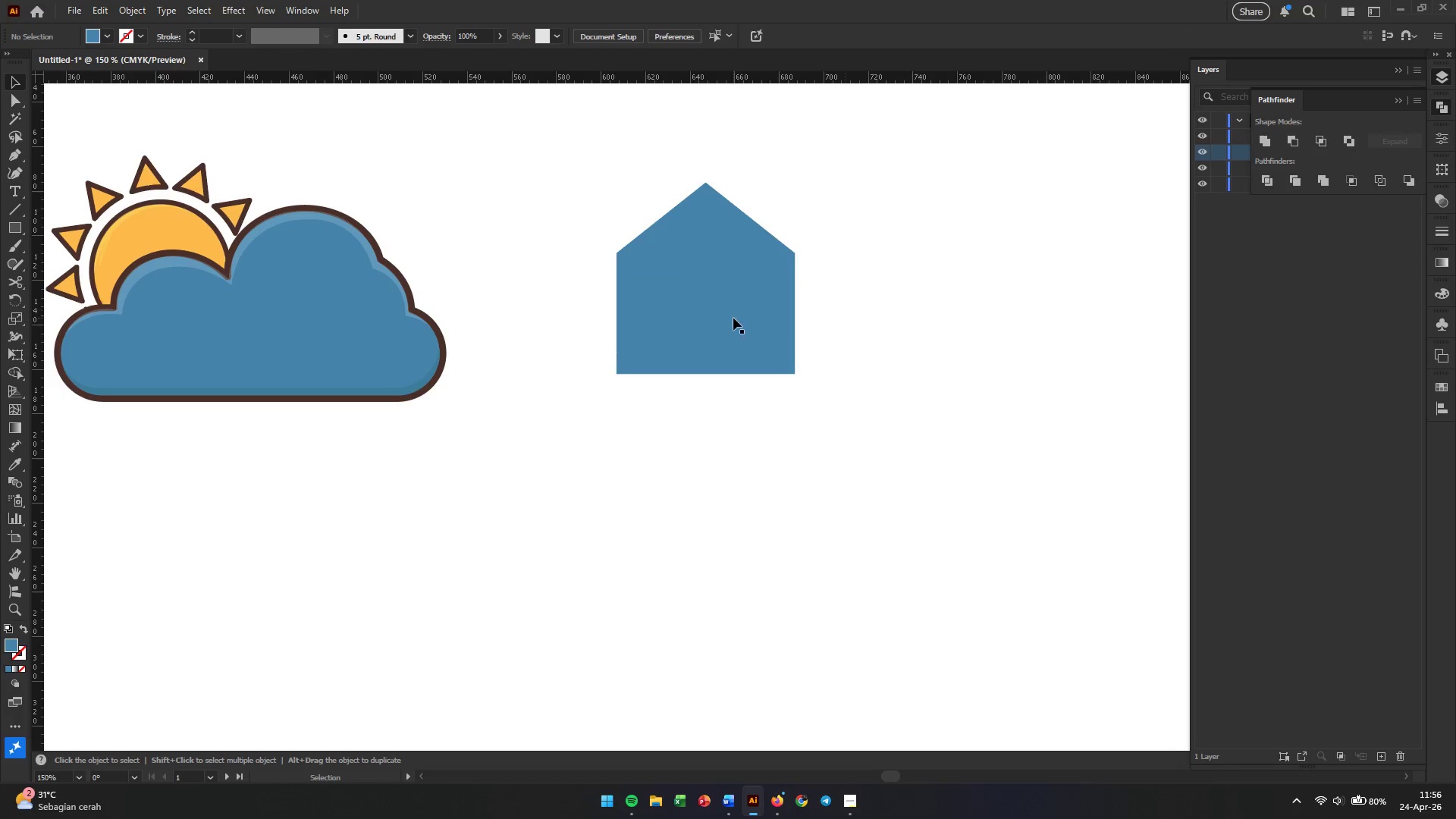 
left_click_drag(start_coordinate=[733, 318], to_coordinate=[839, 475])
 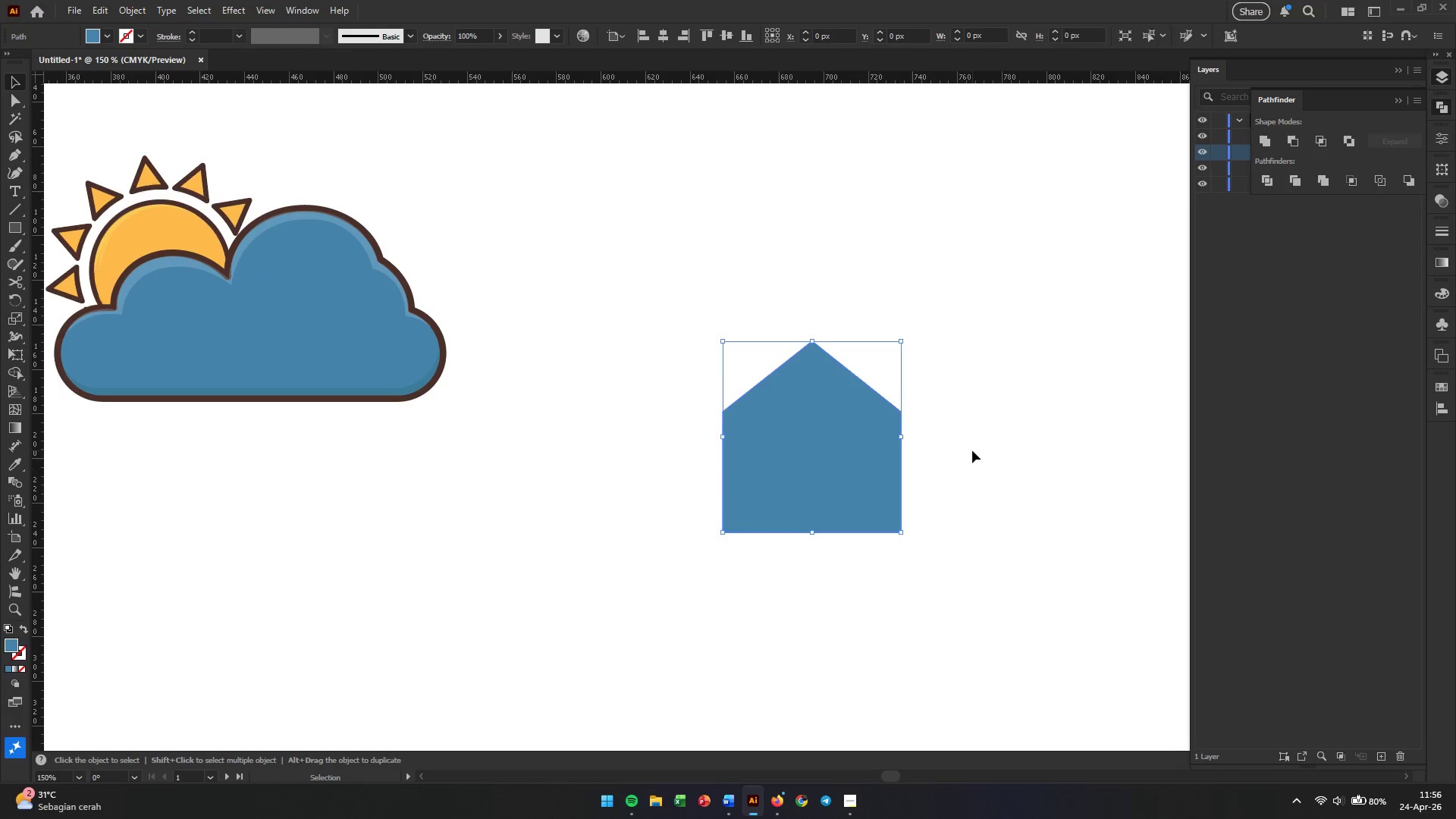 
left_click([972, 450])
 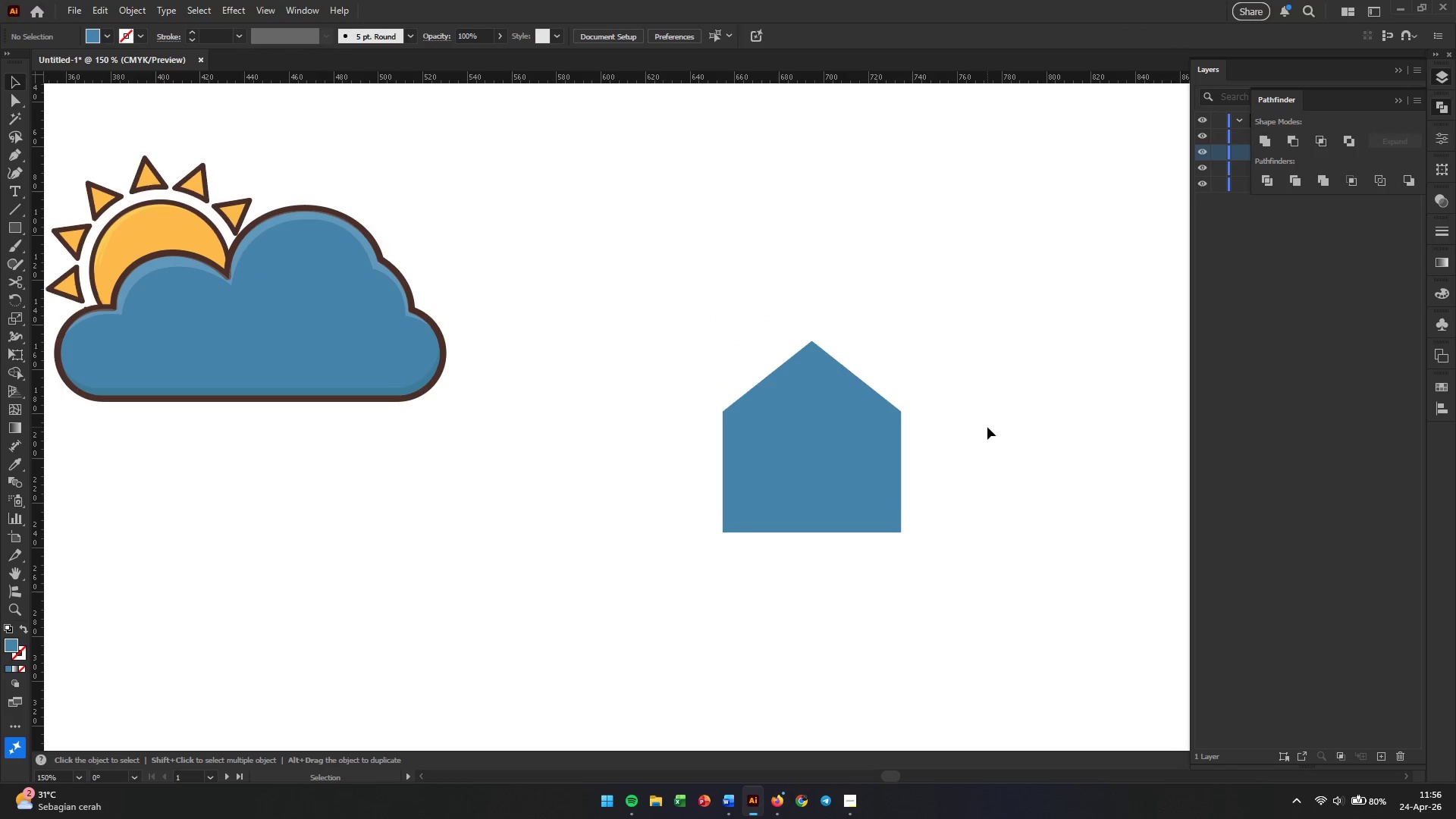 
left_click([864, 482])
 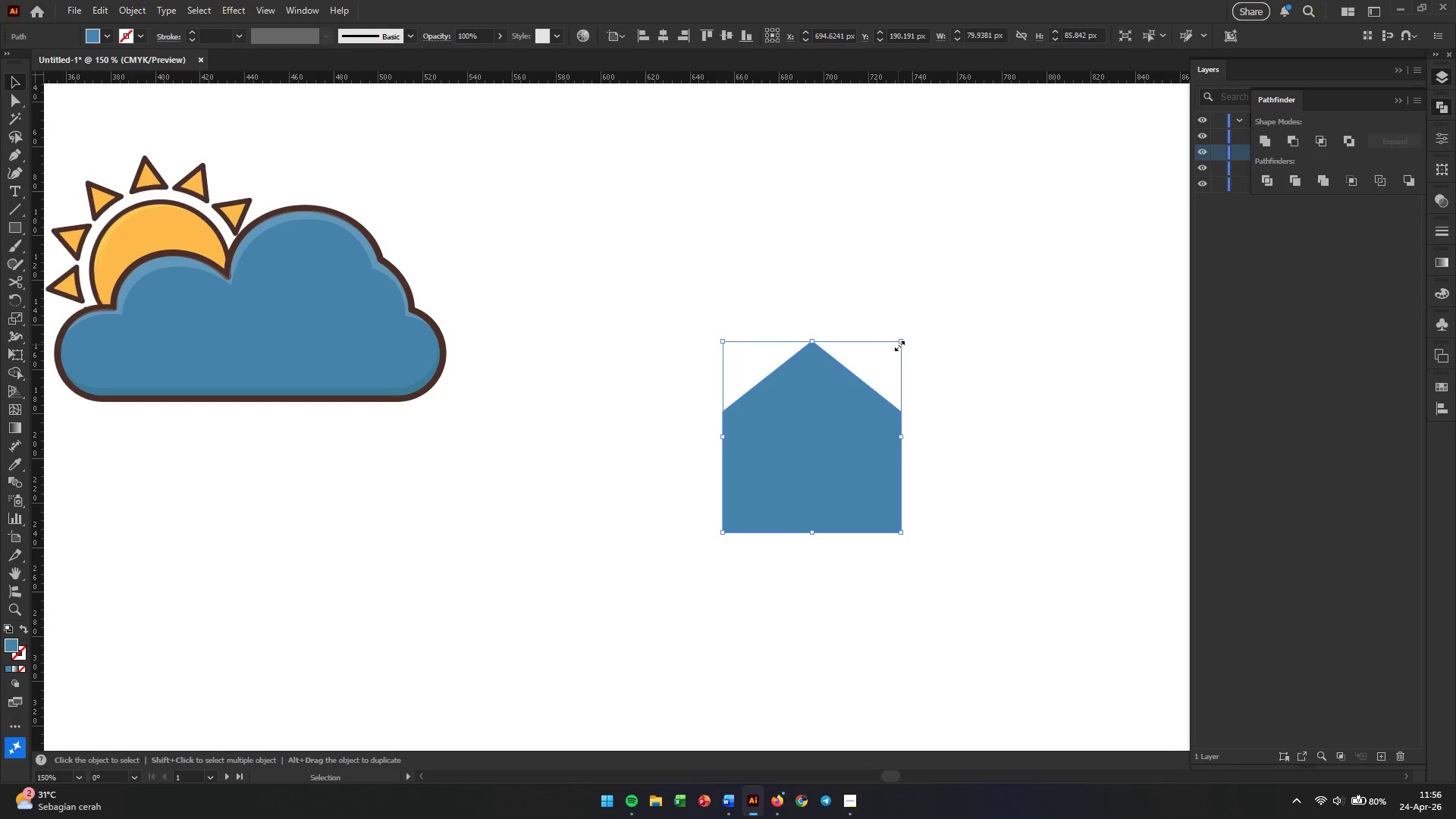 
left_click_drag(start_coordinate=[899, 344], to_coordinate=[1051, 284])
 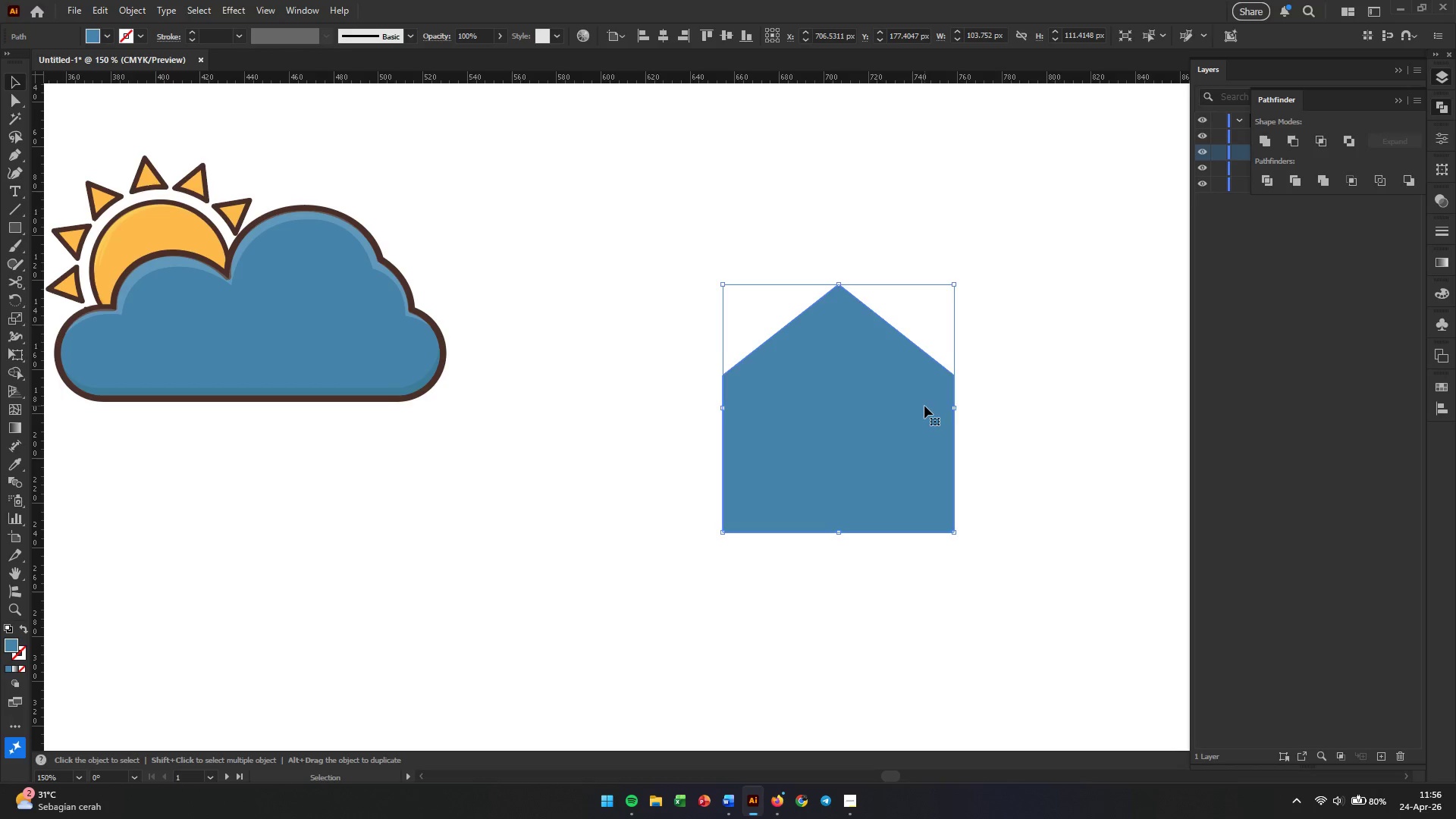 
hold_key(key=ShiftLeft, duration=0.73)
 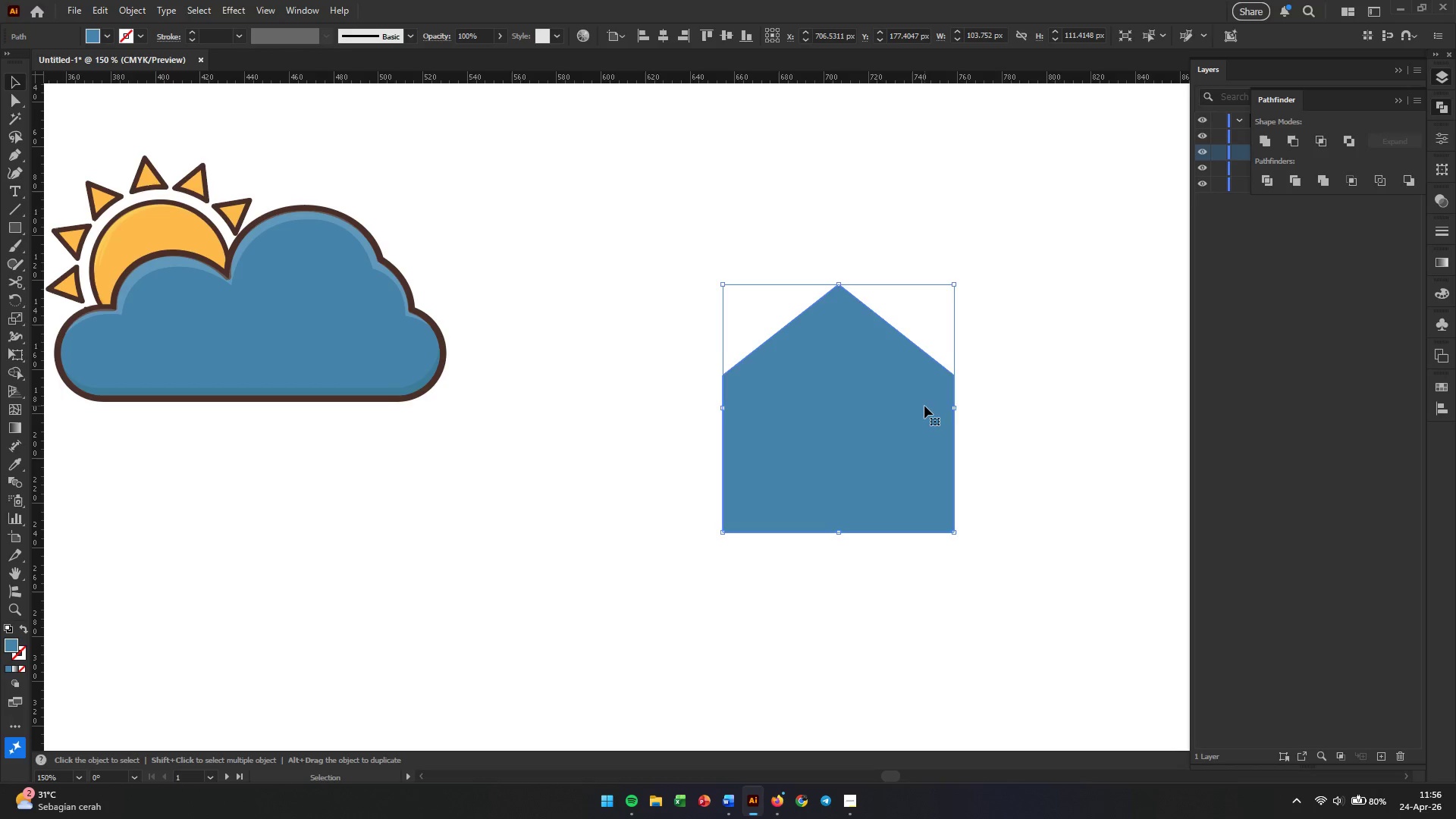 
left_click_drag(start_coordinate=[924, 406], to_coordinate=[888, 404])
 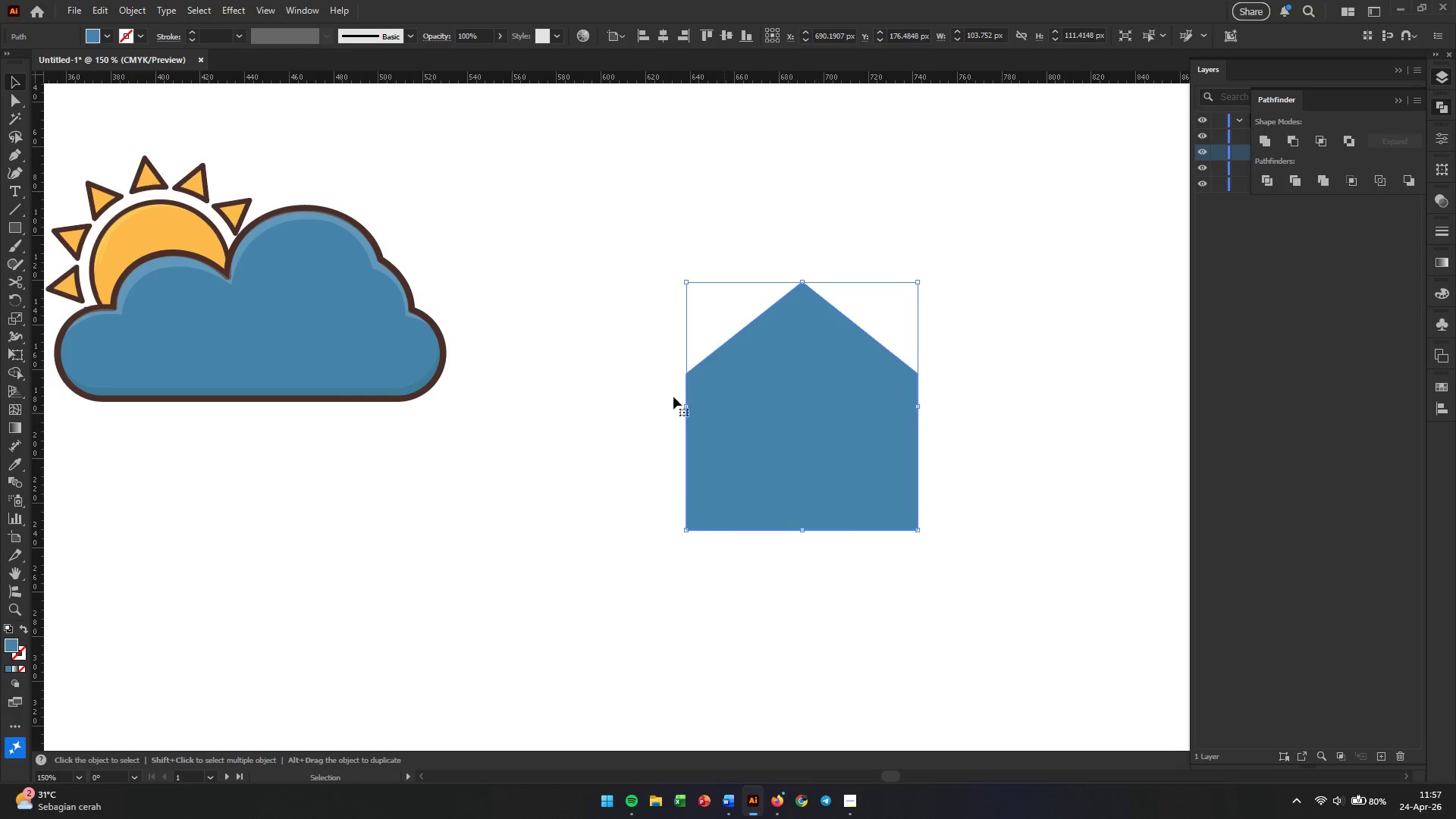 
mouse_move([17, 193])
 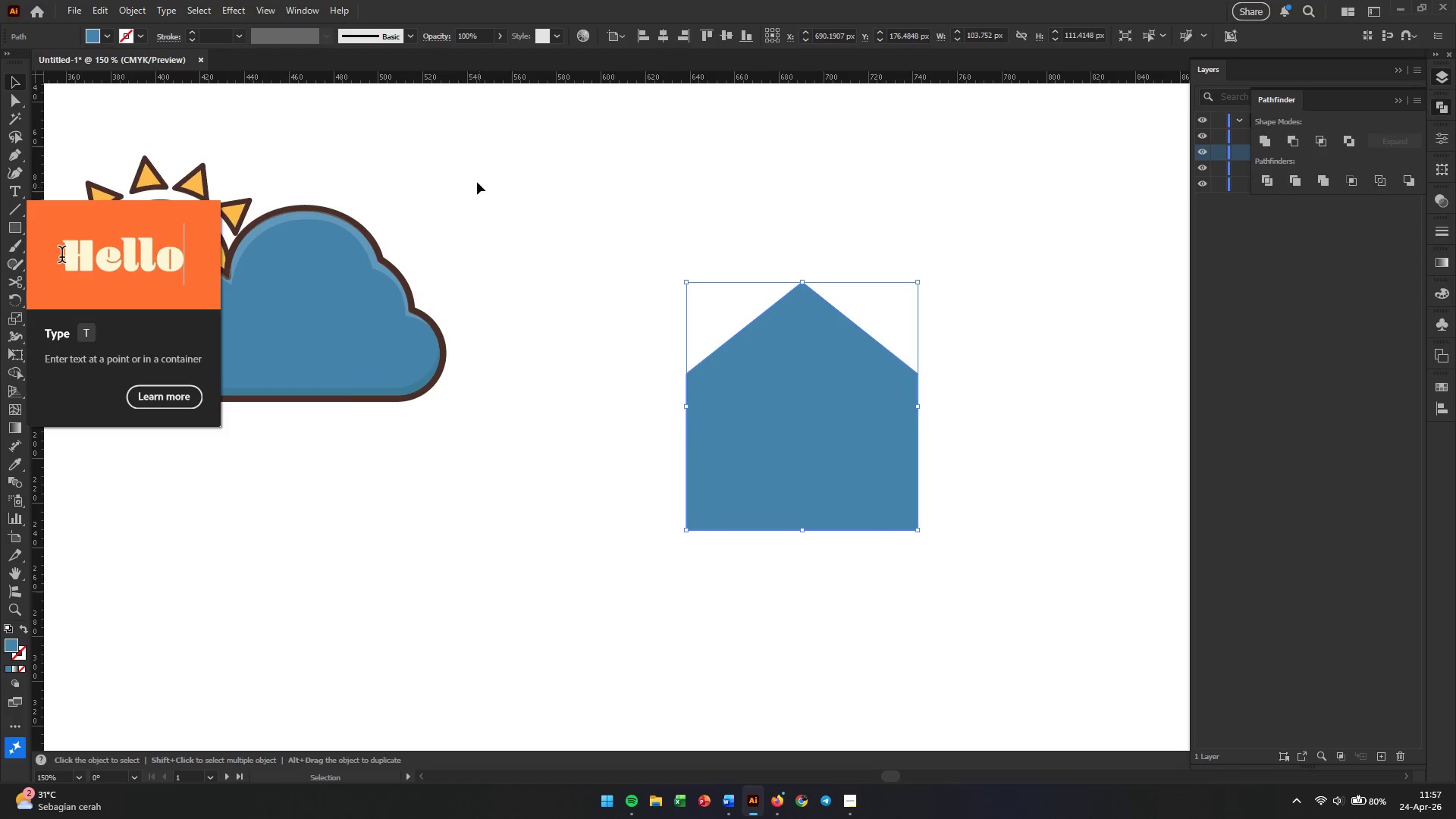 
left_click([504, 234])
 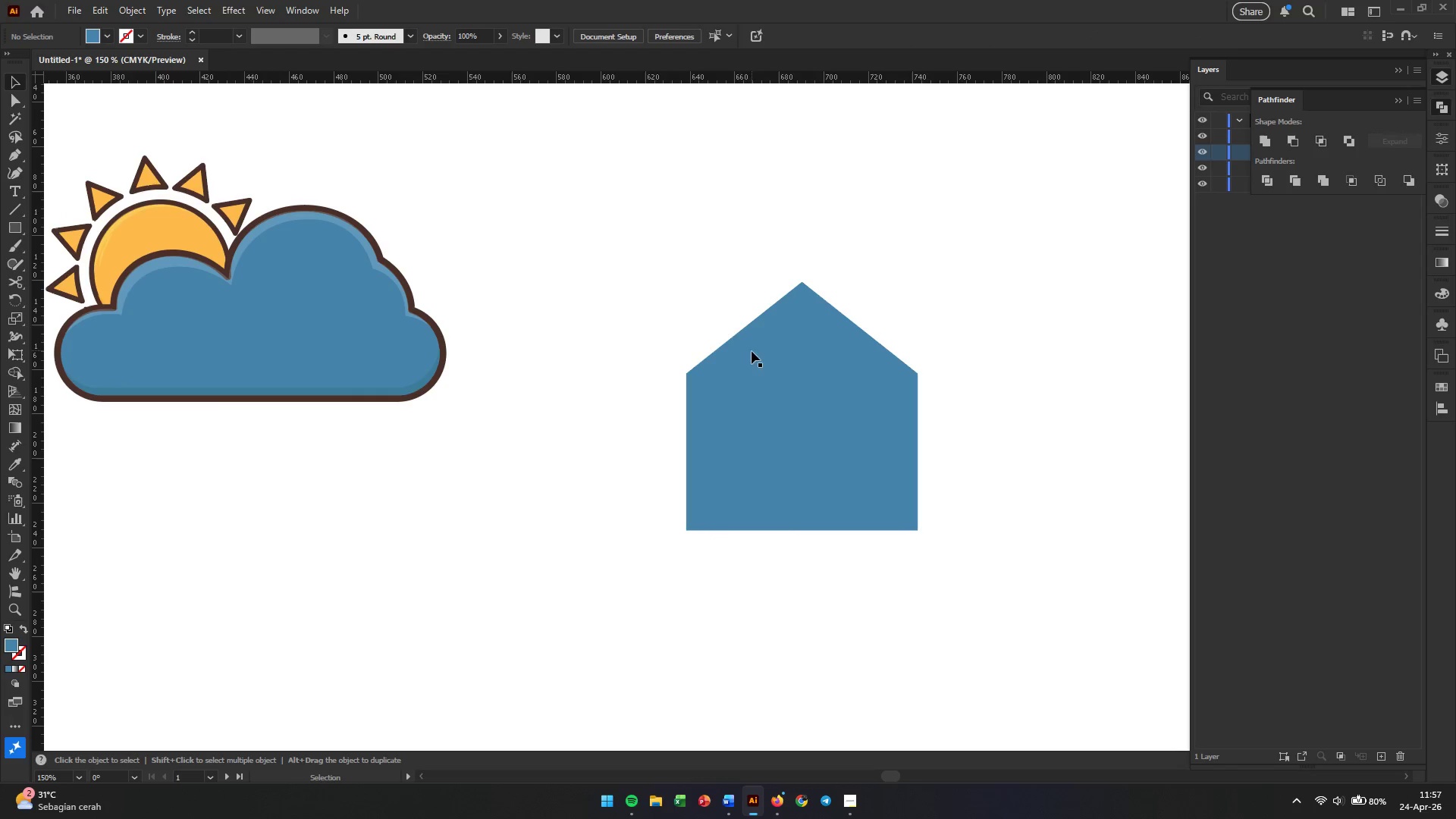 
left_click([756, 375])
 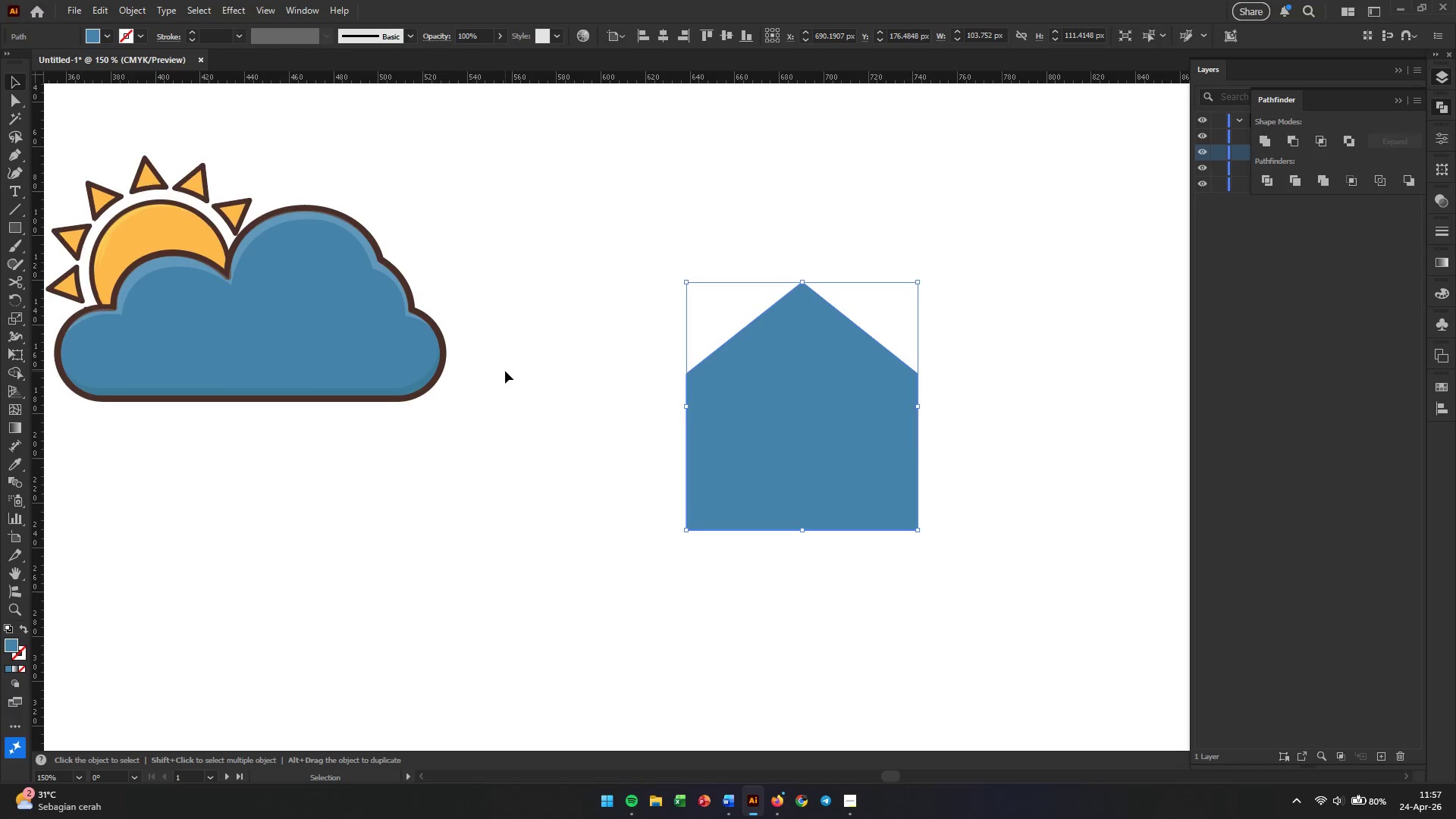 
hold_key(key=Space, duration=1.5)
 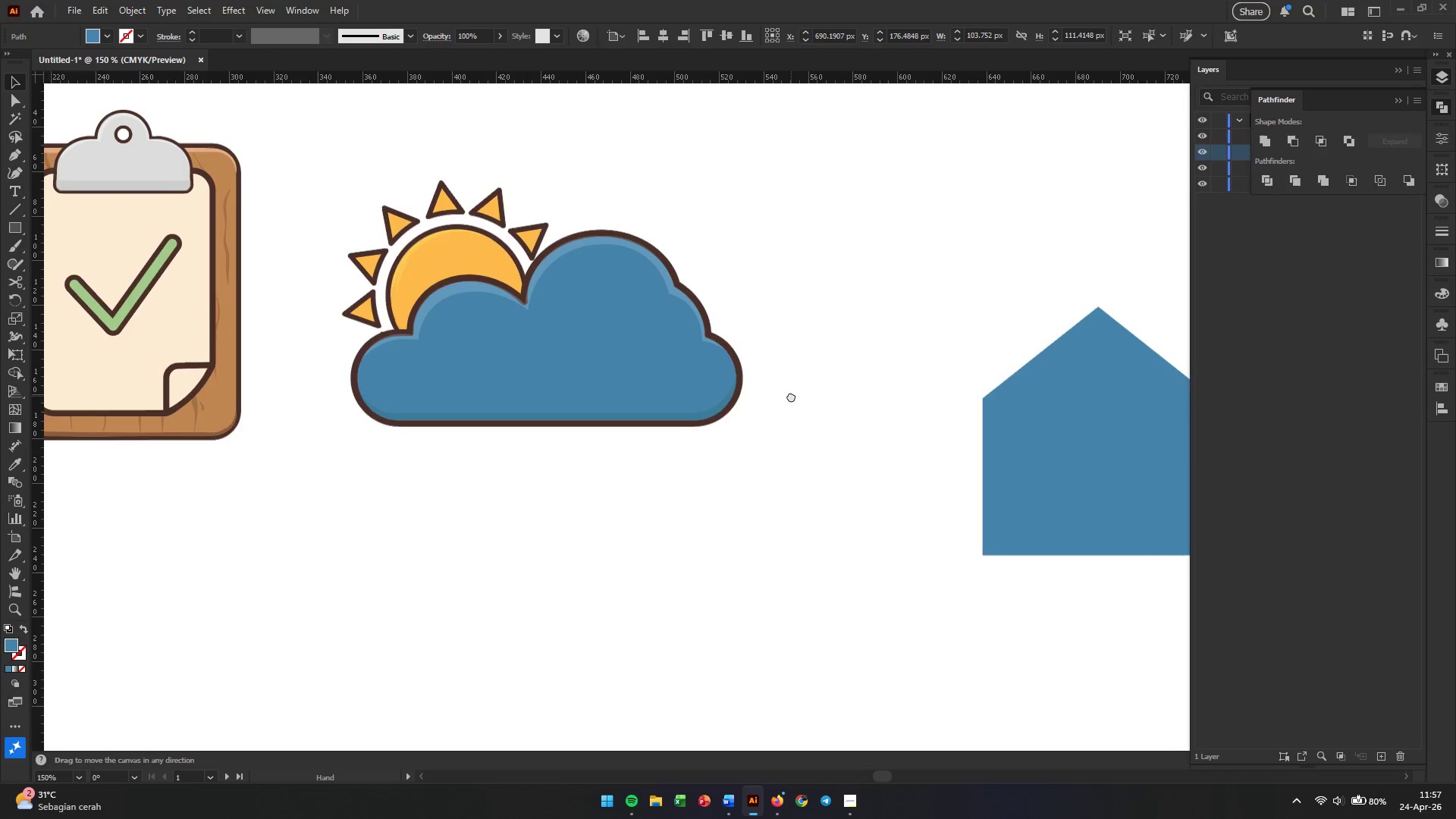 
left_click_drag(start_coordinate=[494, 371], to_coordinate=[789, 397])
 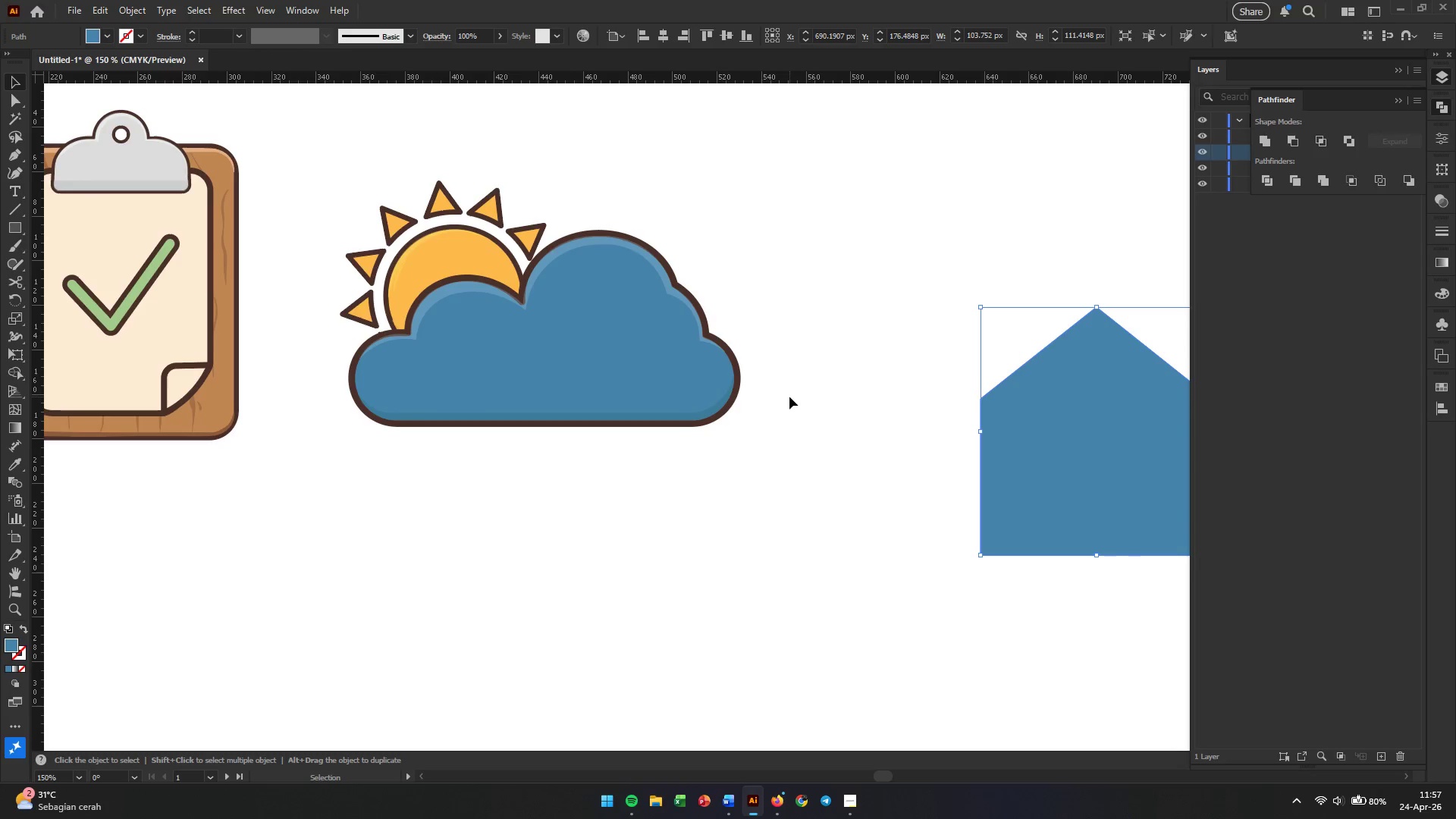 
hold_key(key=Space, duration=1.03)
 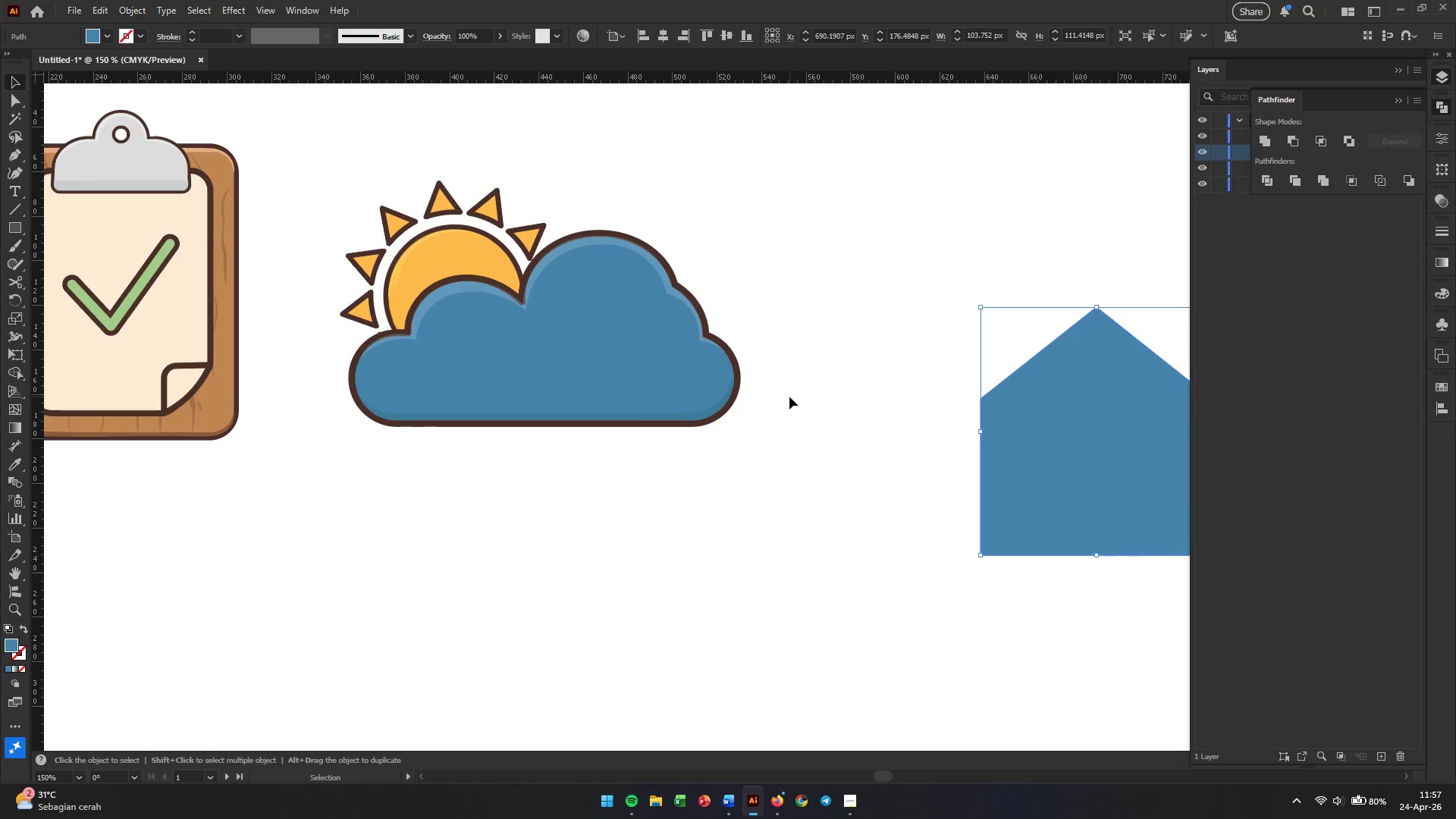 
key(I)
 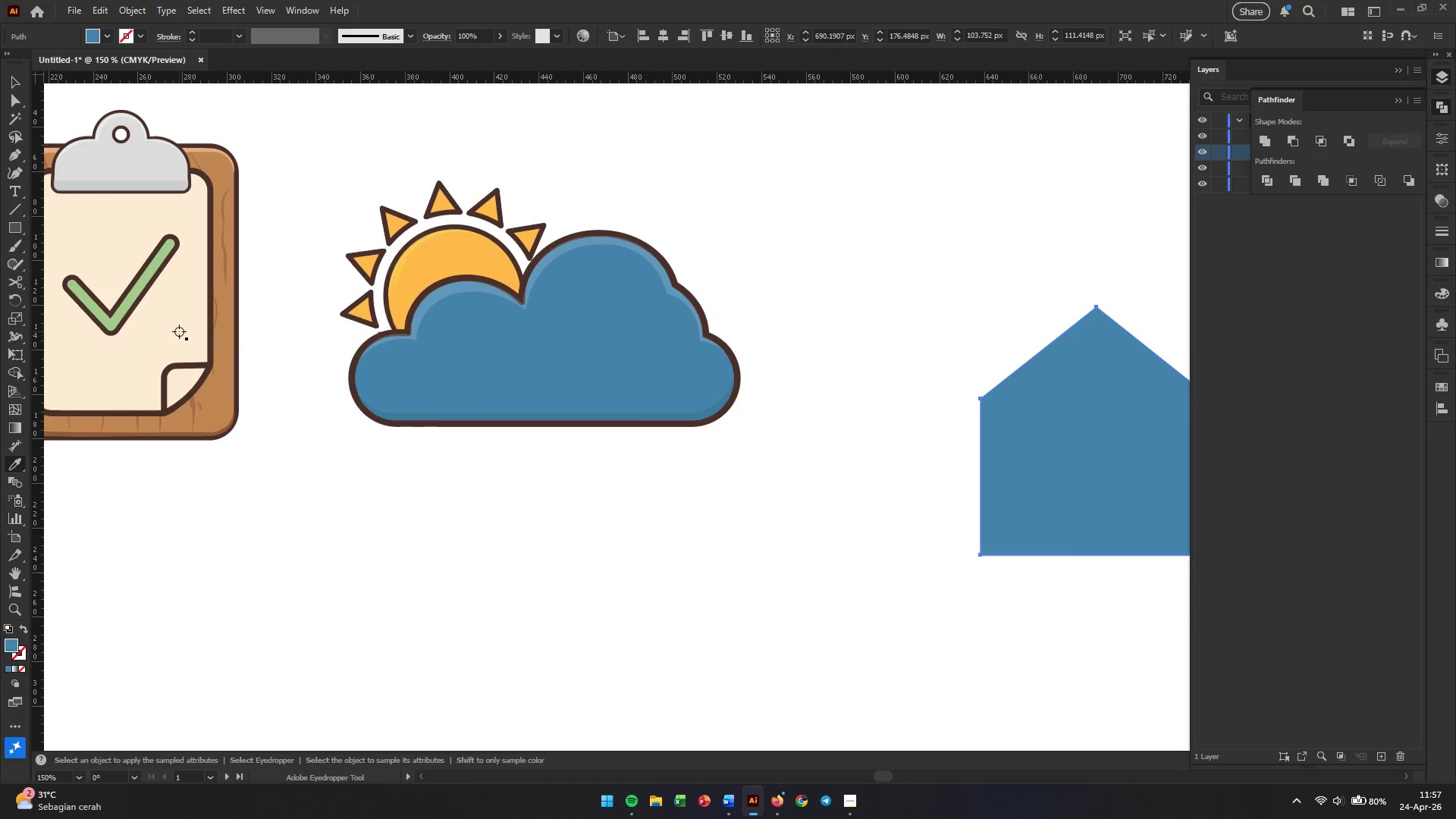 
left_click([168, 331])
 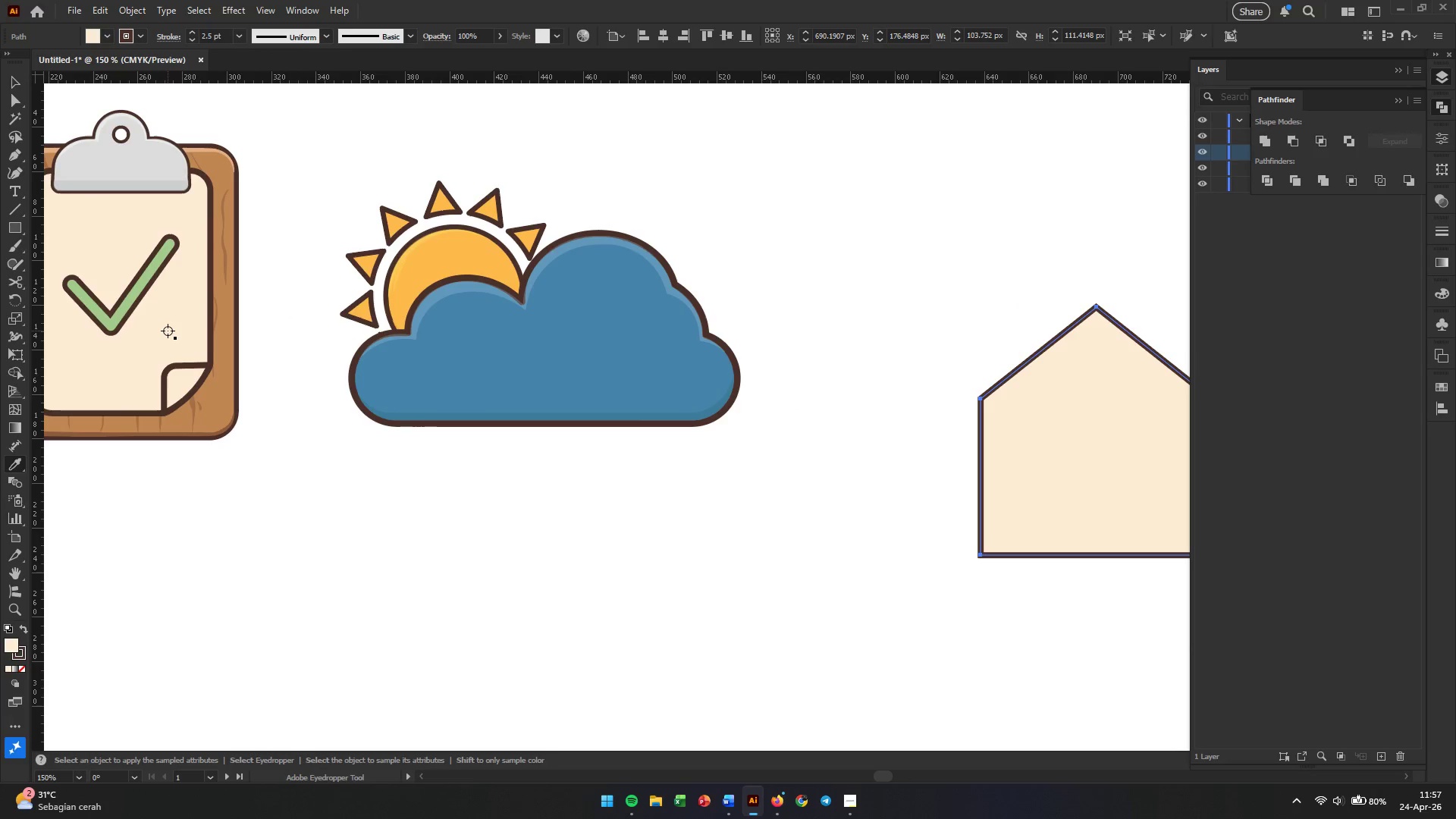 
key(V)
 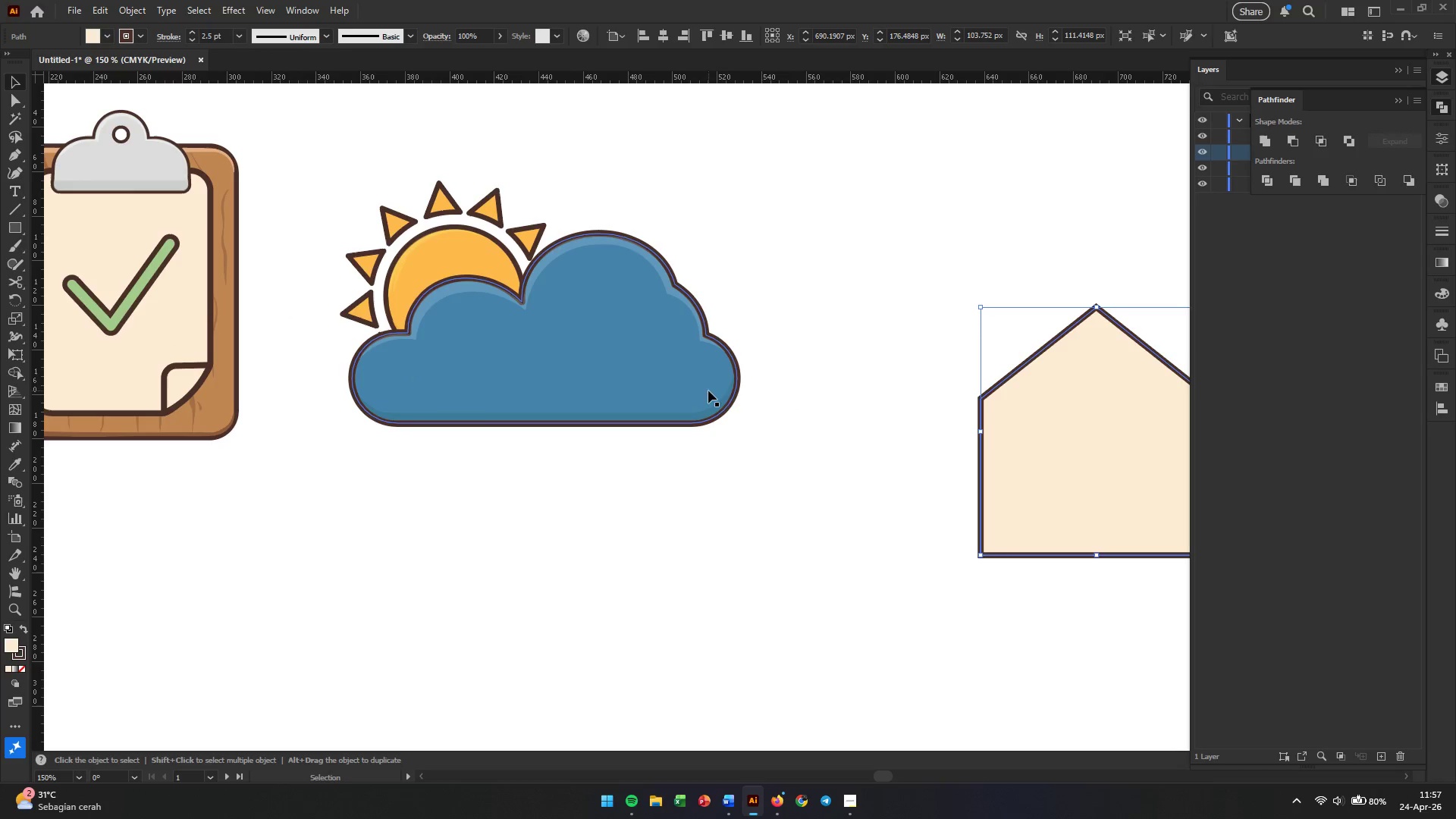 
hold_key(key=Space, duration=0.73)
 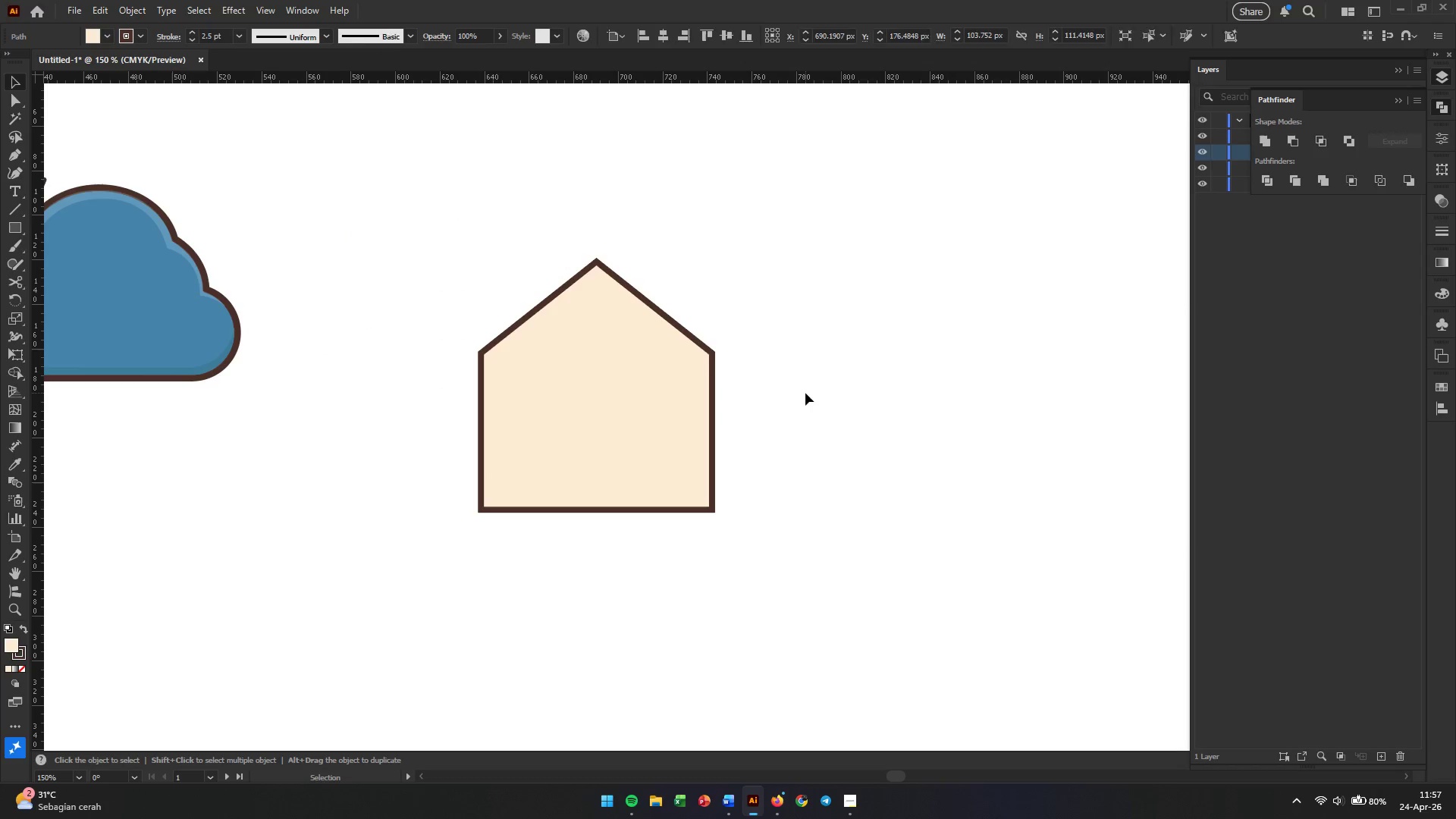 
left_click_drag(start_coordinate=[854, 423], to_coordinate=[354, 378])
 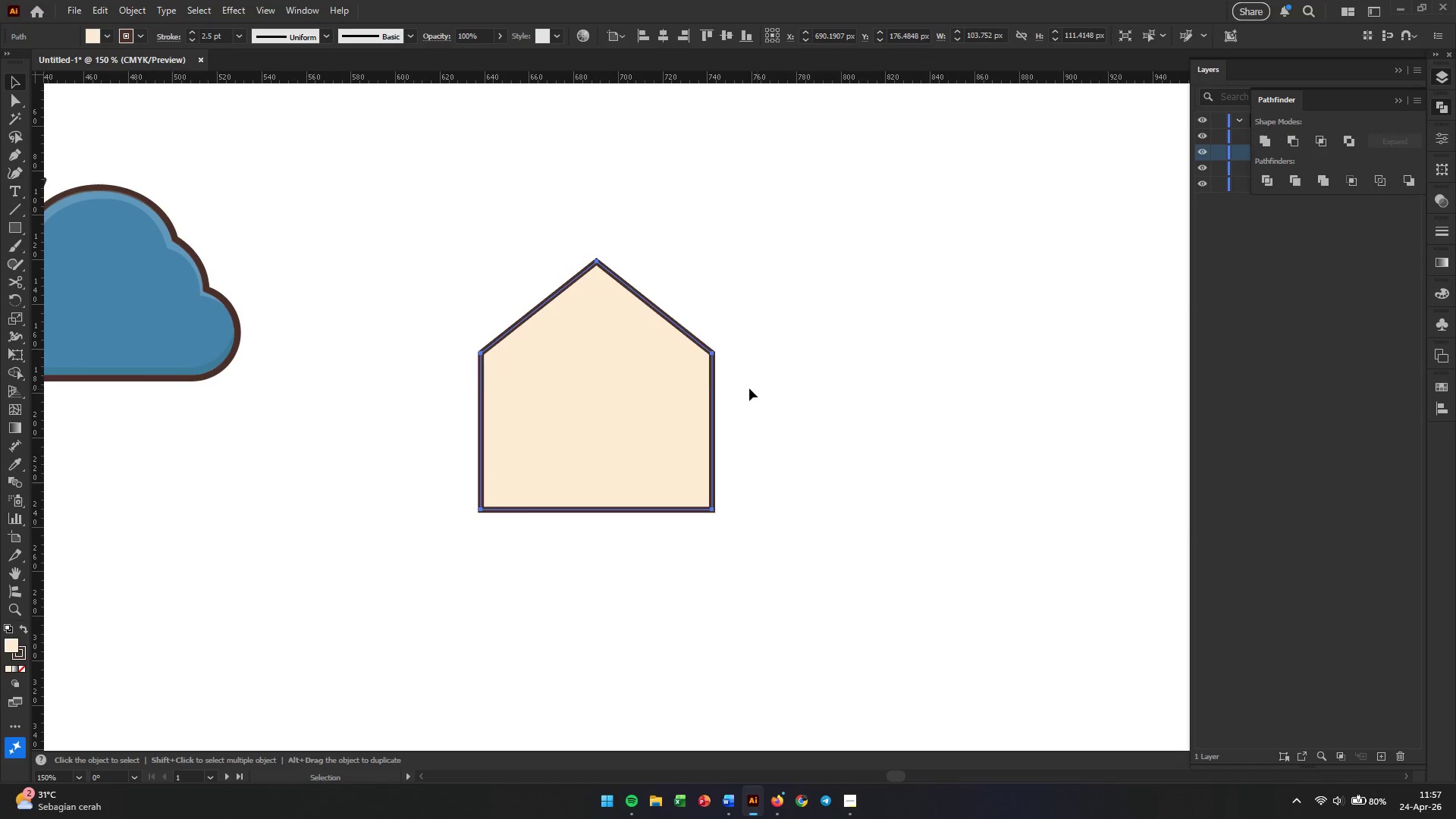 
left_click([805, 393])
 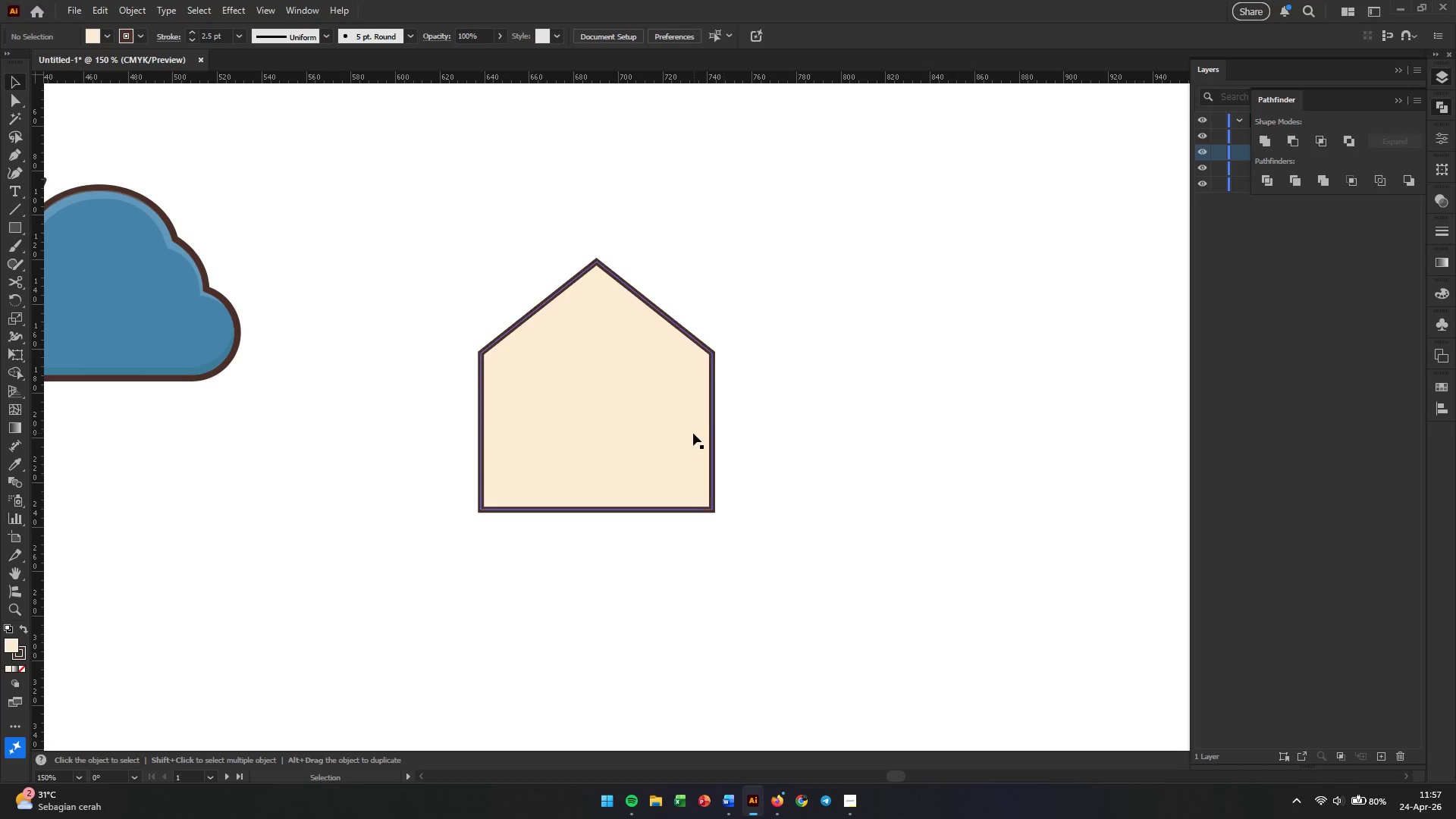 
left_click([689, 437])
 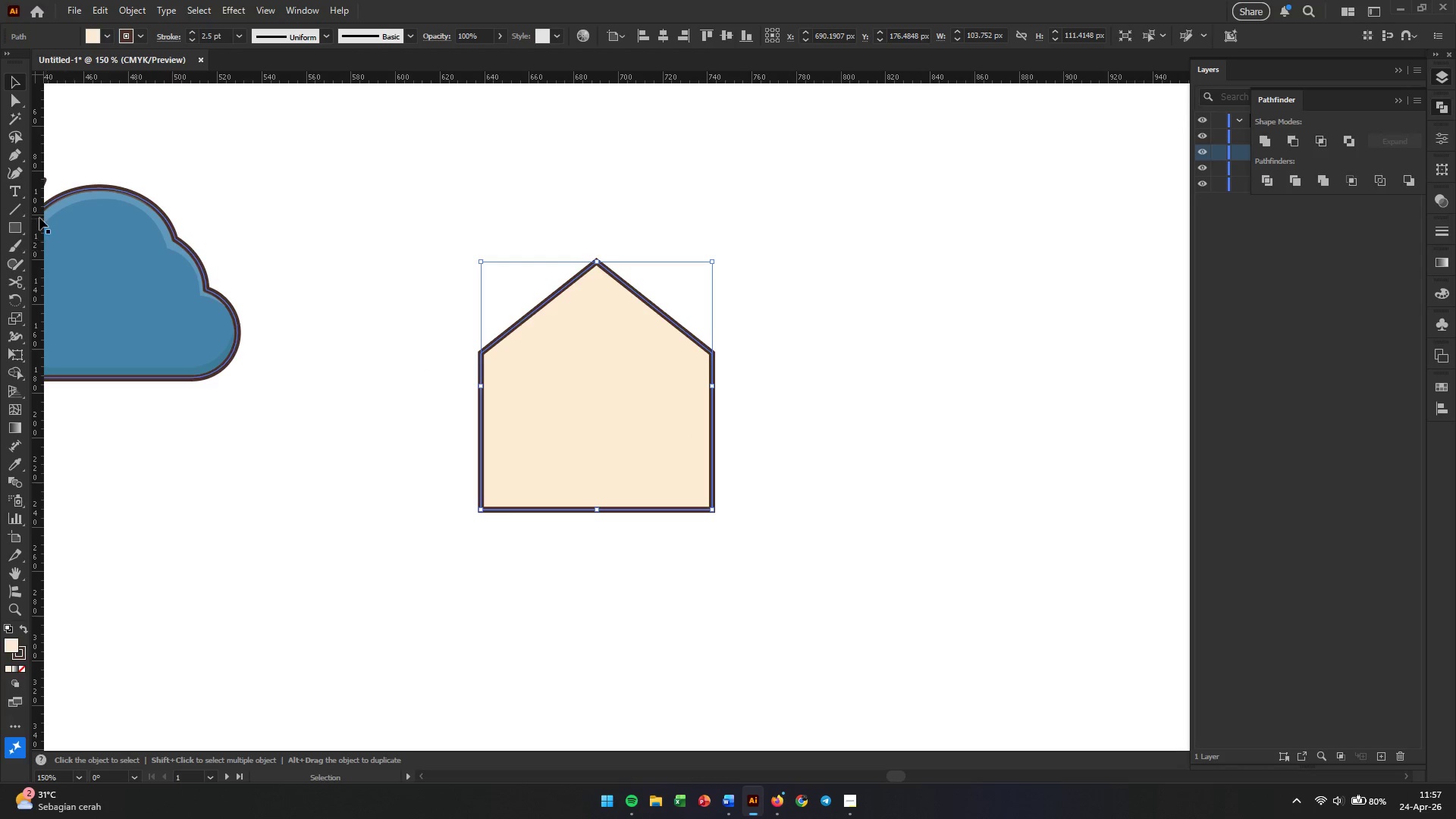 
wait(6.39)
 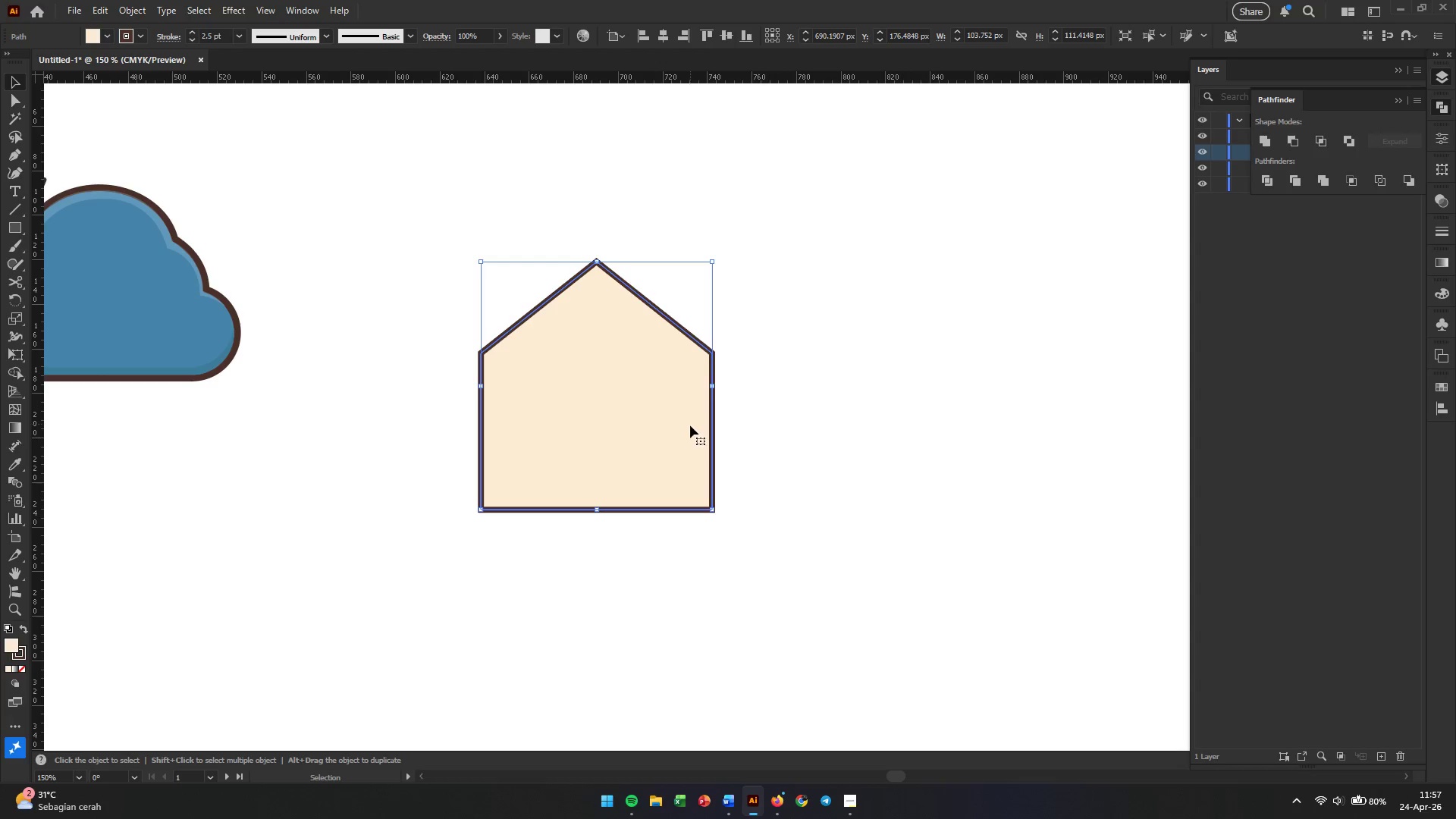 
right_click([20, 227])
 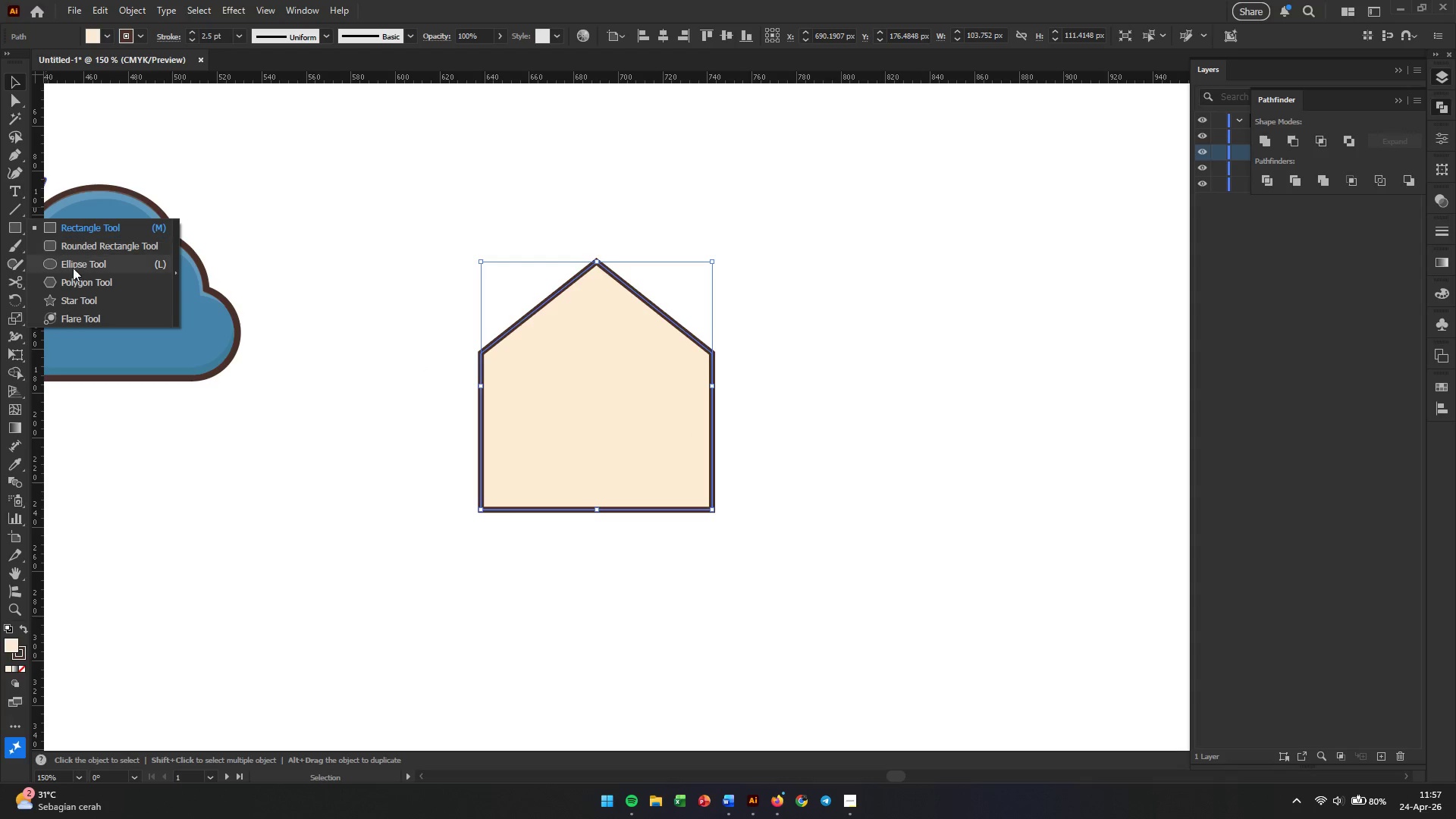 
left_click([70, 268])
 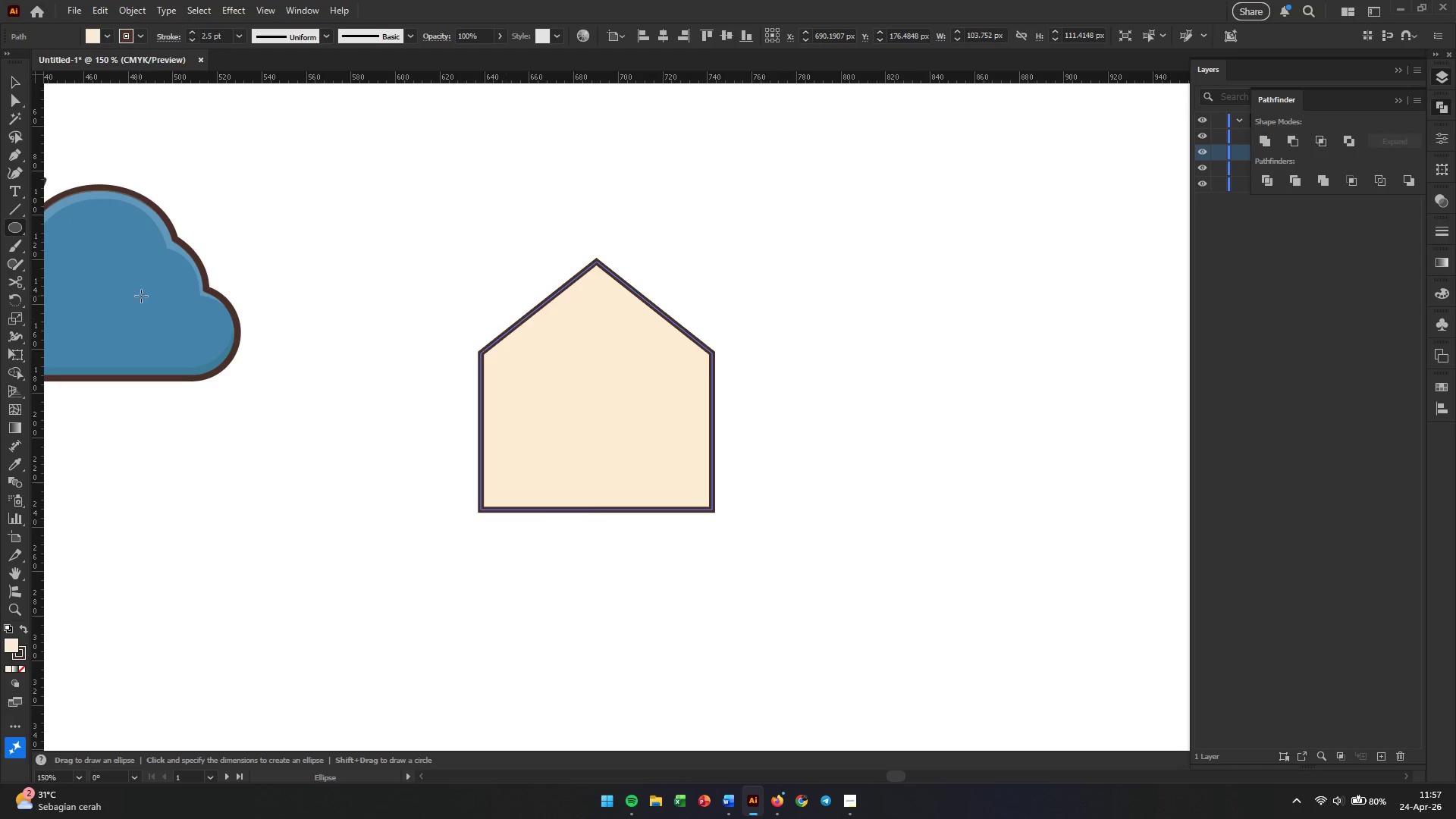 
right_click([9, 228])
 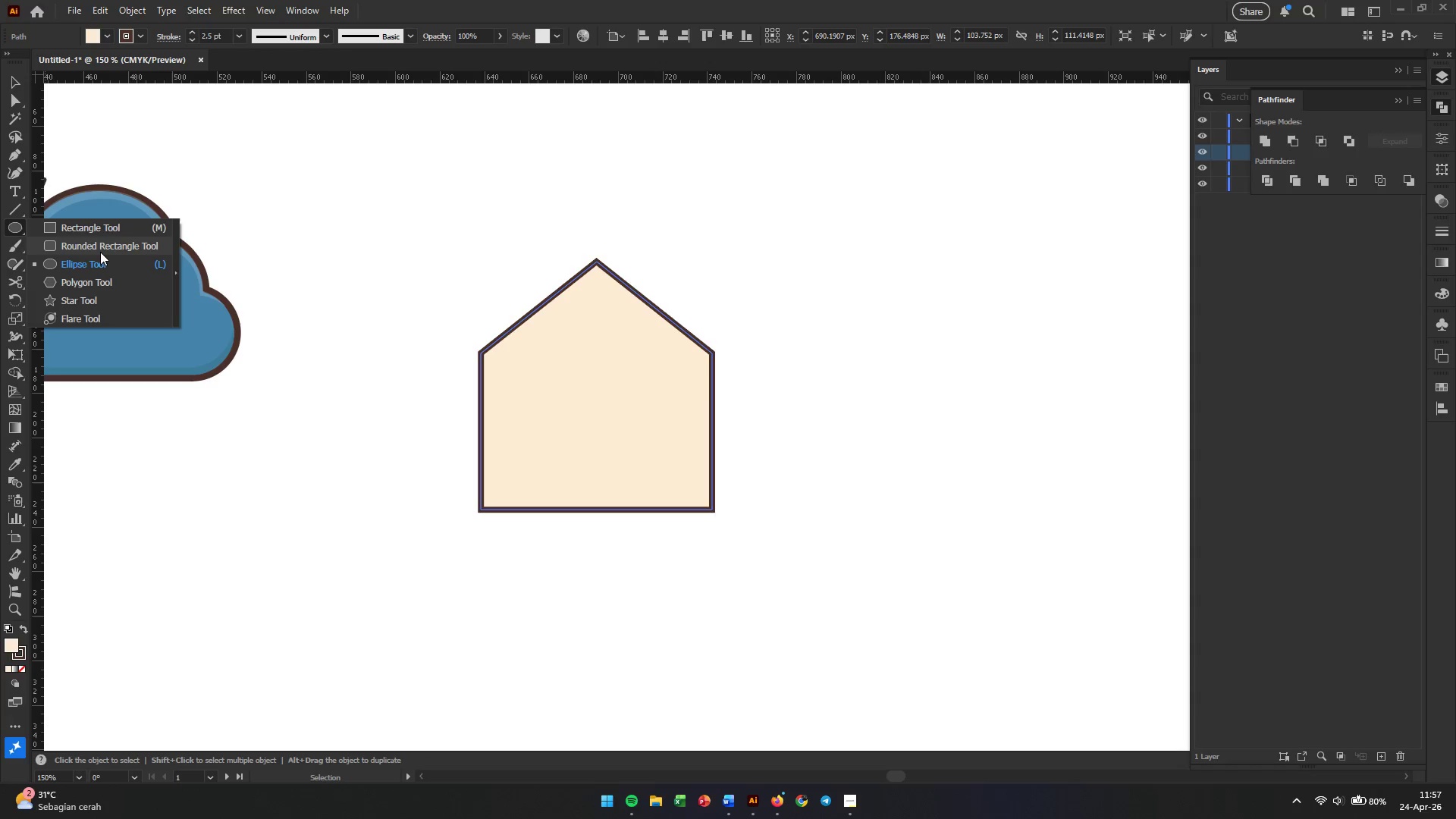 
left_click([100, 249])
 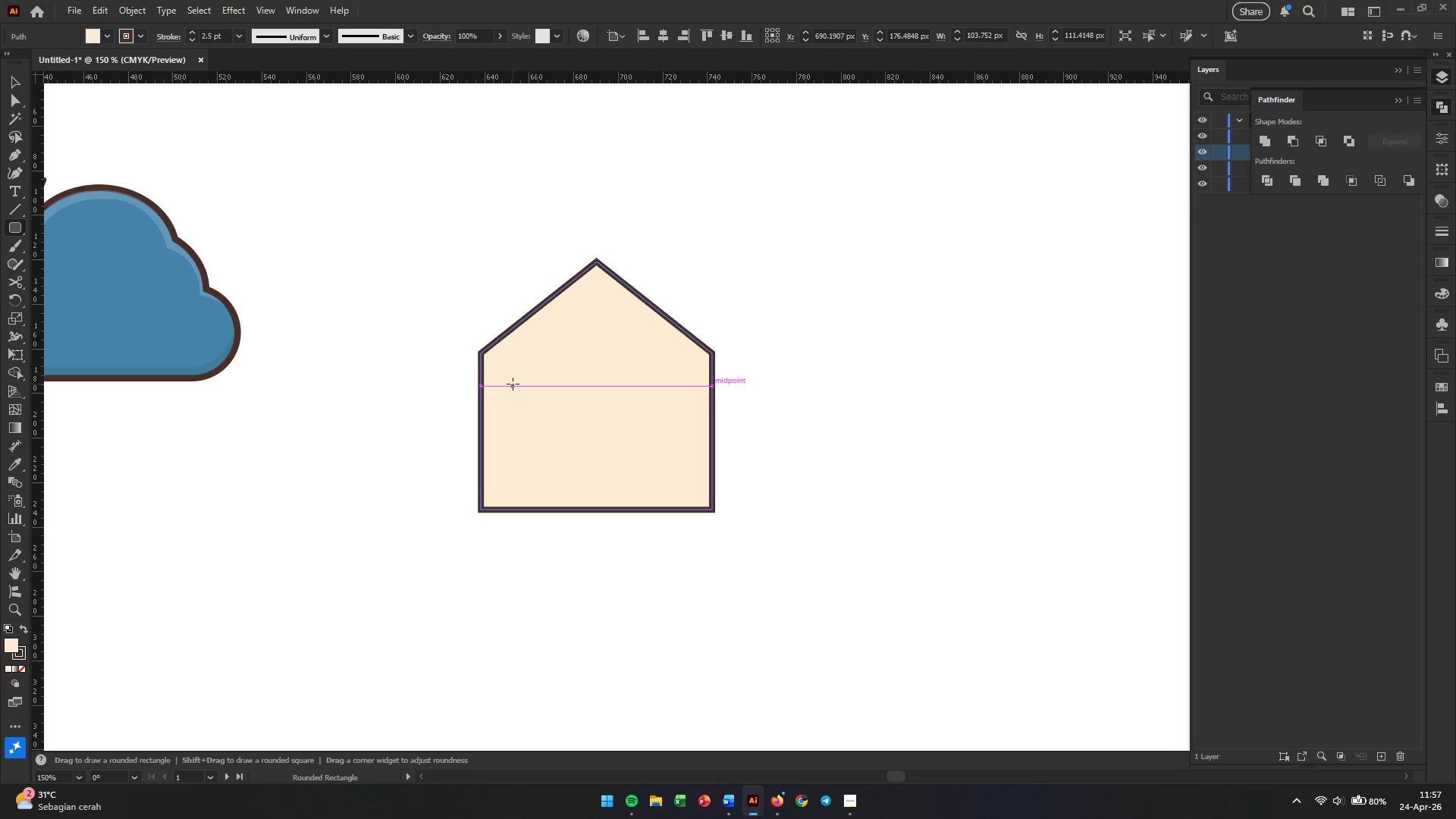 
left_click_drag(start_coordinate=[513, 384], to_coordinate=[560, 508])
 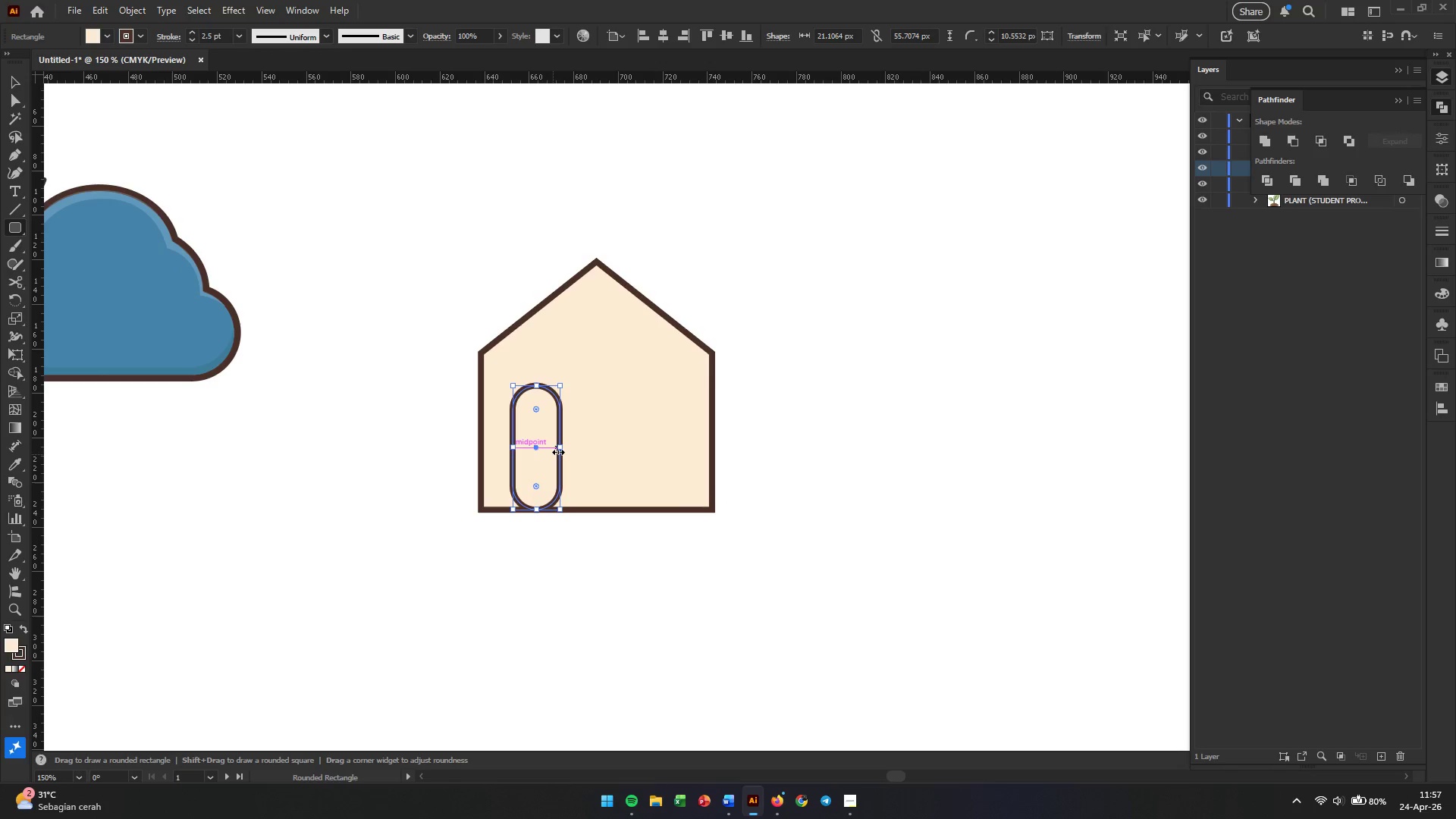 
left_click_drag(start_coordinate=[562, 448], to_coordinate=[569, 448])
 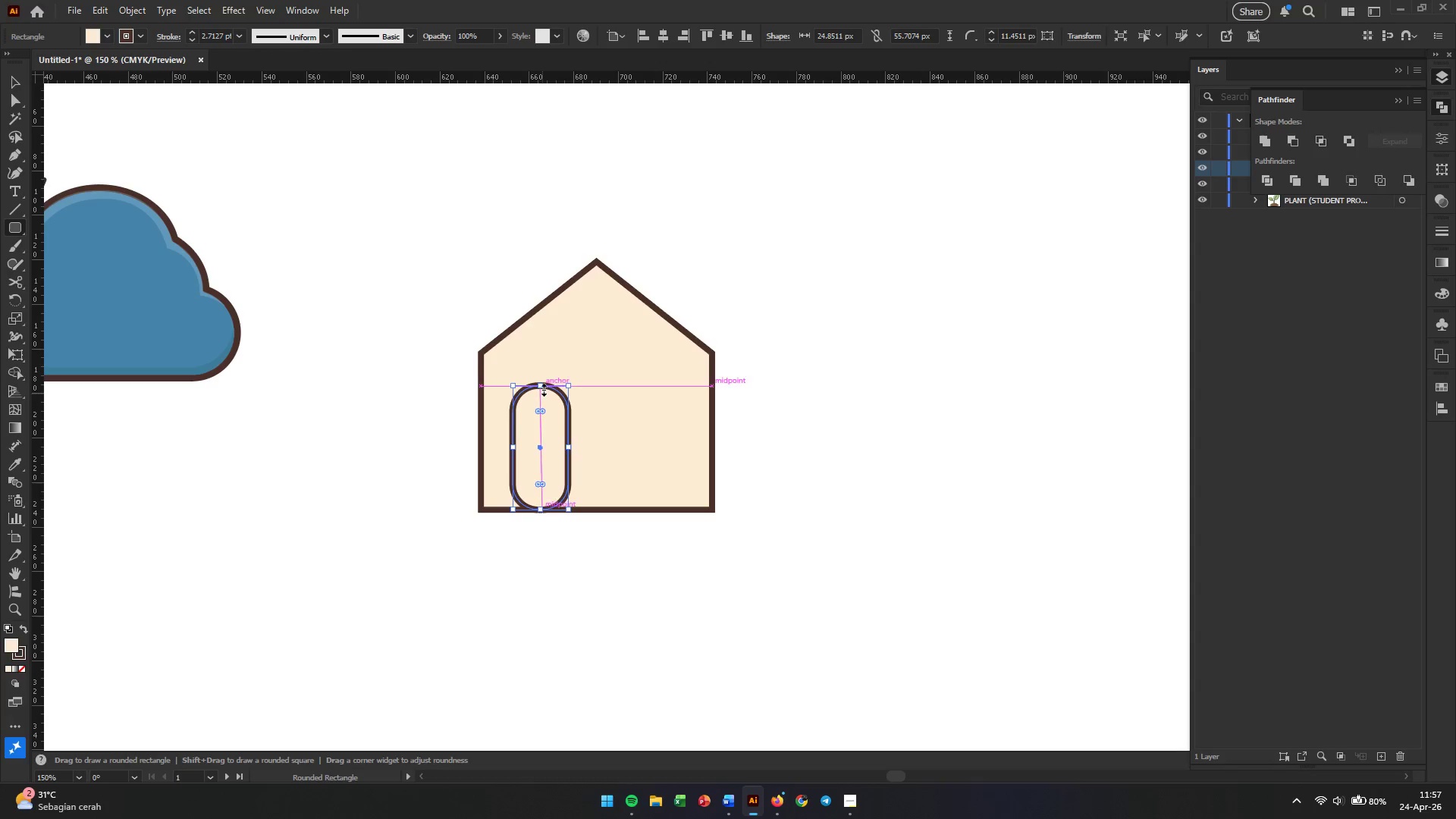 
left_click_drag(start_coordinate=[542, 388], to_coordinate=[542, 396])
 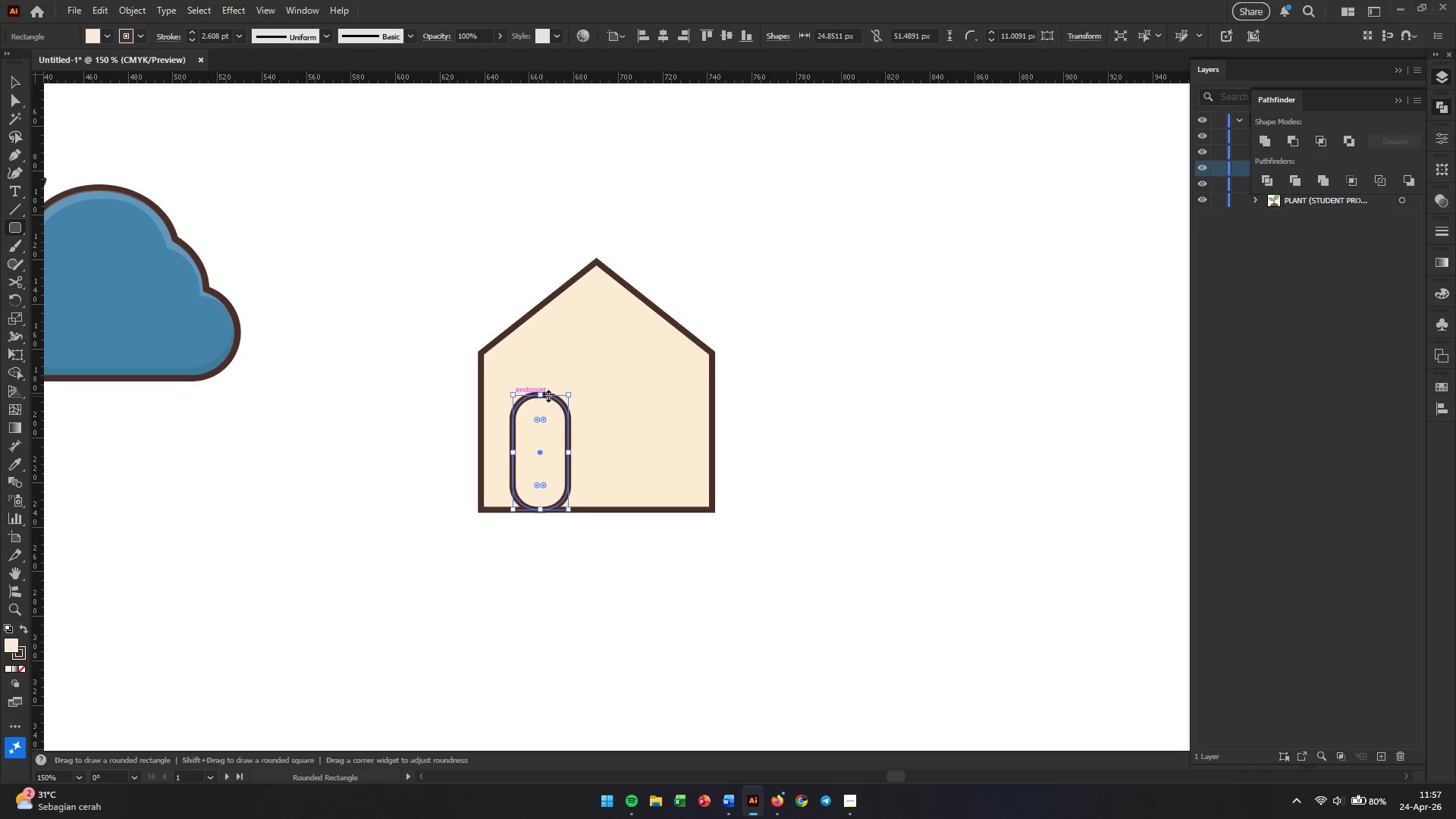 
hold_key(key=AltLeft, duration=0.44)
scroll: coordinate [579, 451], scroll_direction: up, amount: 2.0
 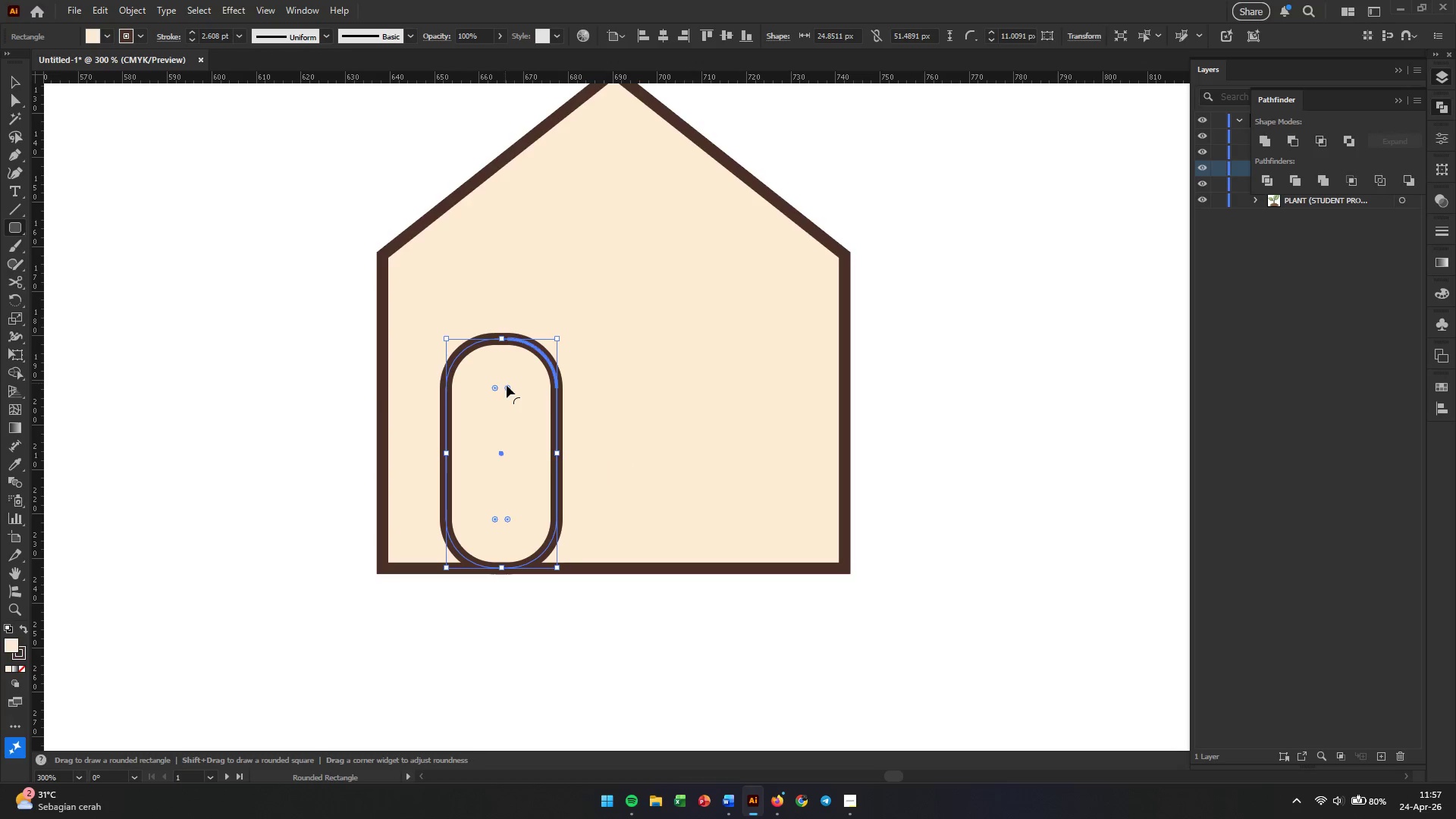 
left_click_drag(start_coordinate=[507, 386], to_coordinate=[573, 355])
 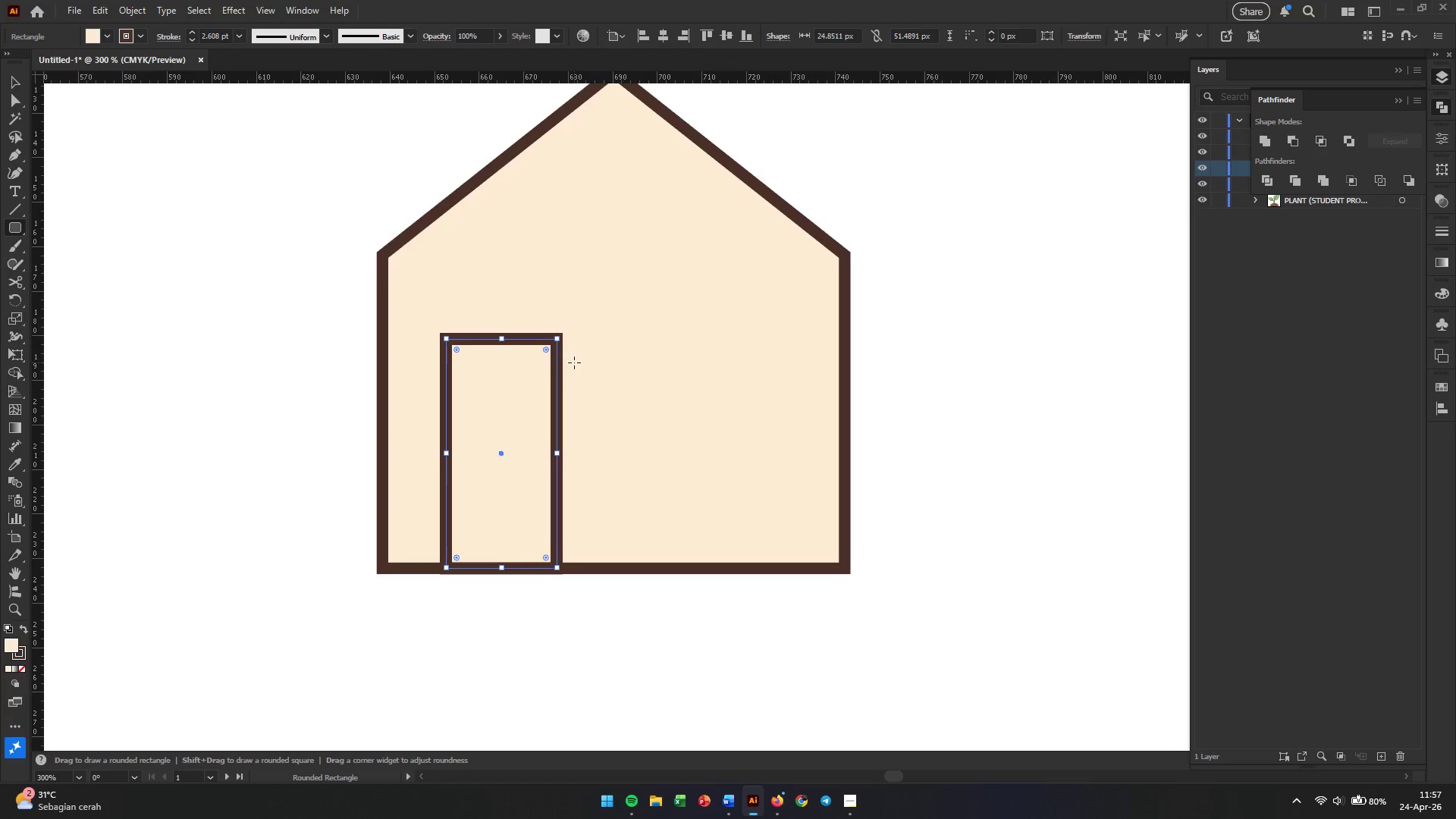 
key(A)
 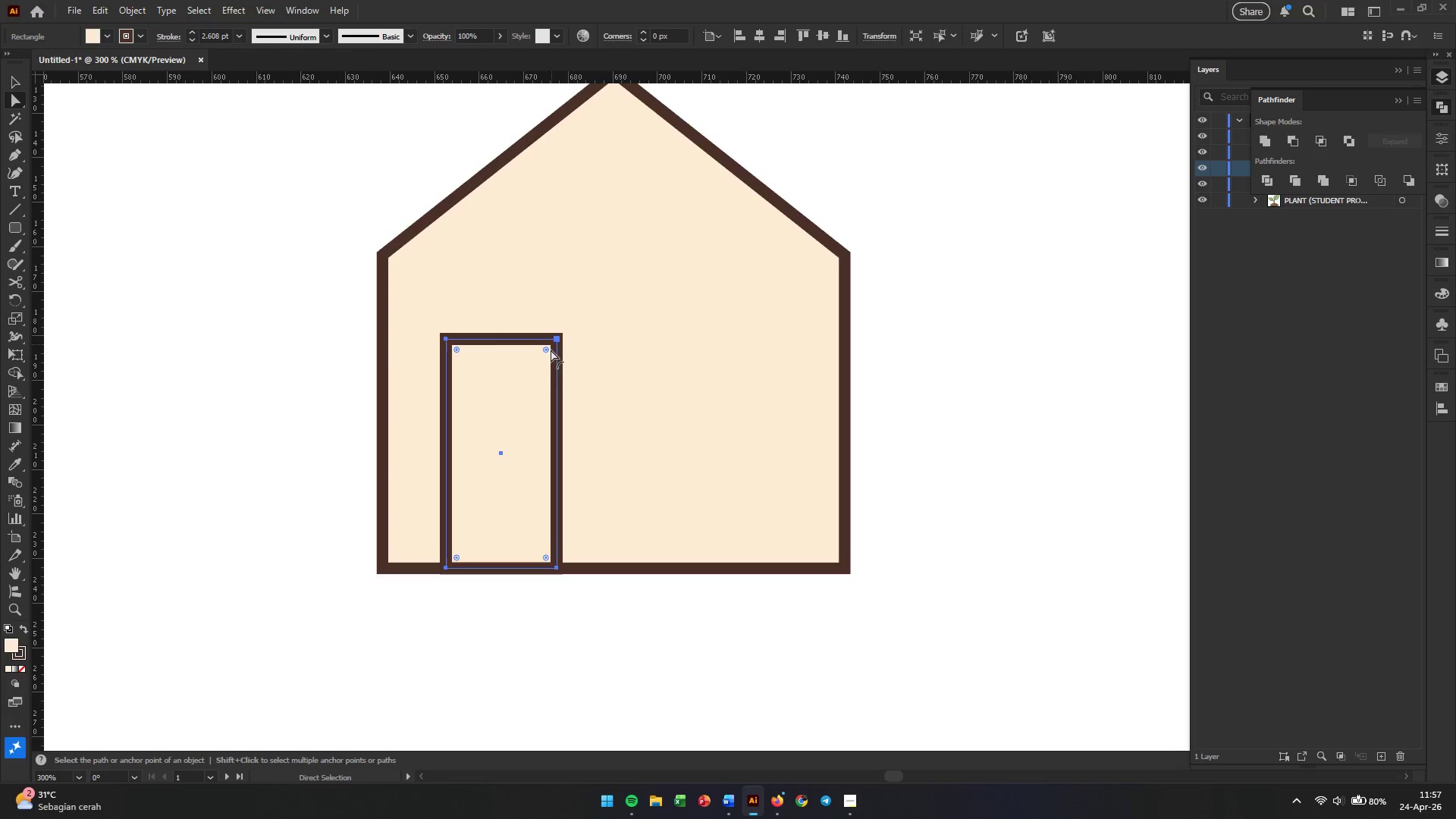 
left_click([549, 350])
 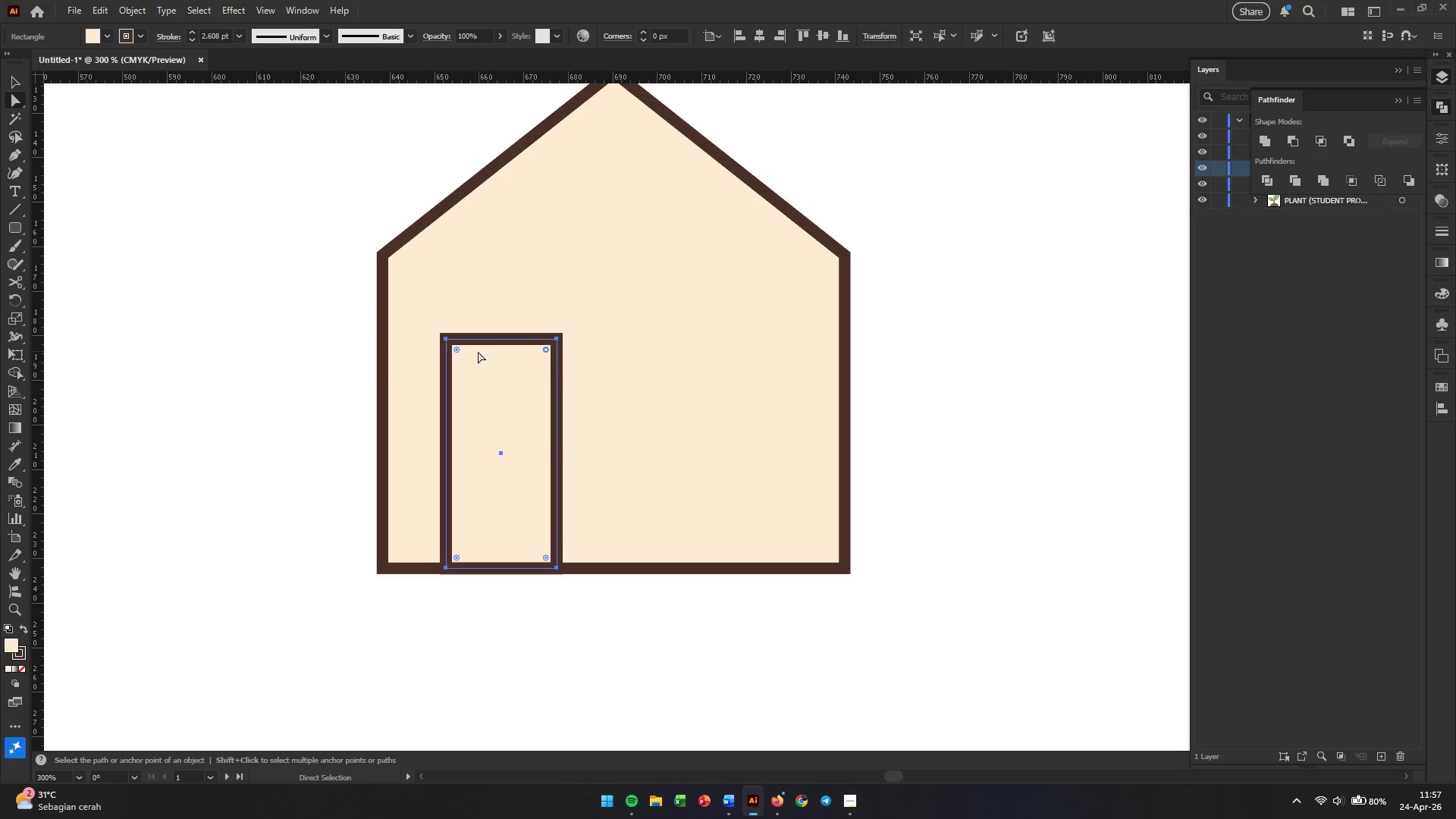 
hold_key(key=ShiftLeft, duration=2.03)
left_click([457, 351])
 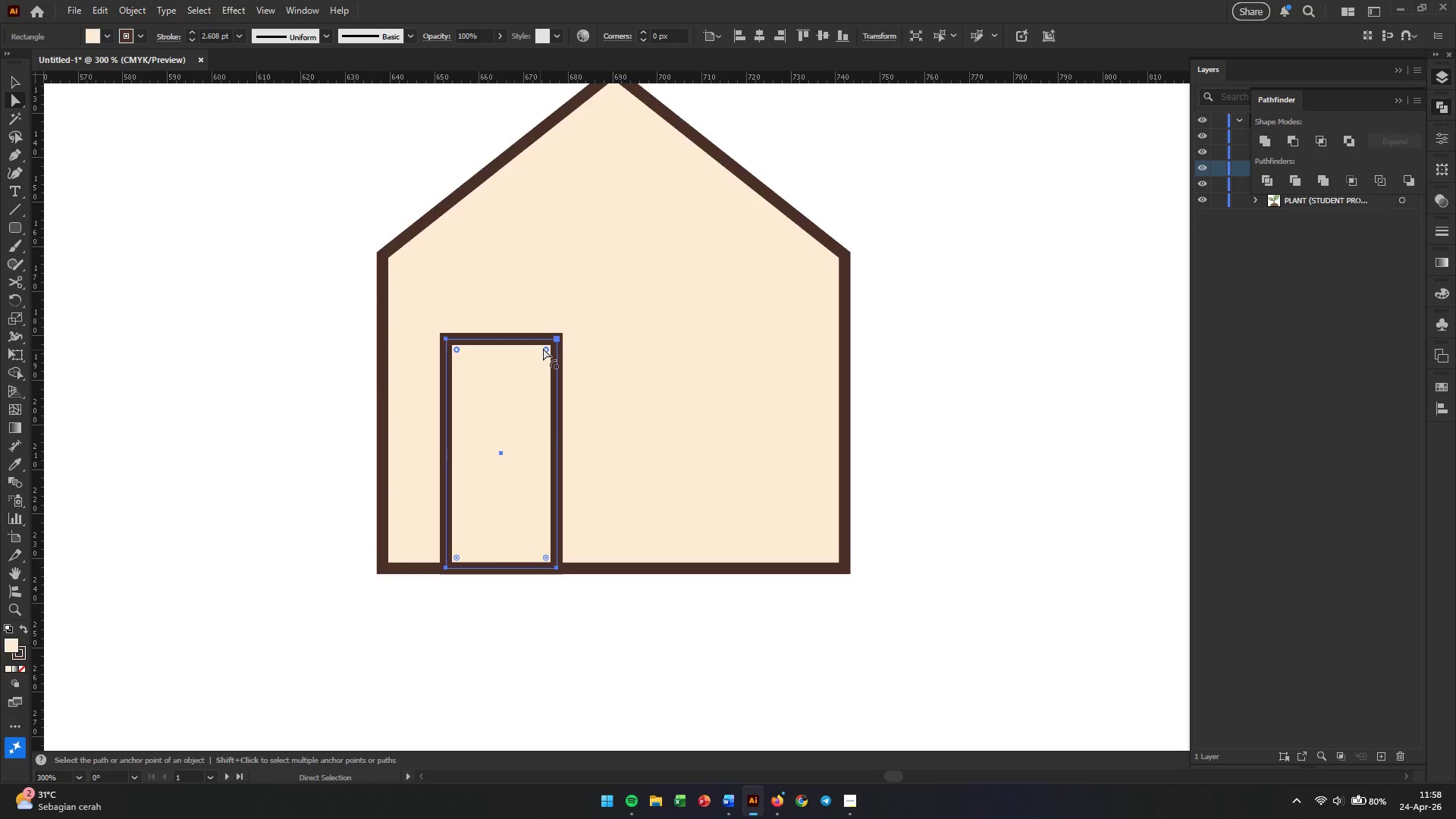 
left_click_drag(start_coordinate=[544, 348], to_coordinate=[544, 359])
 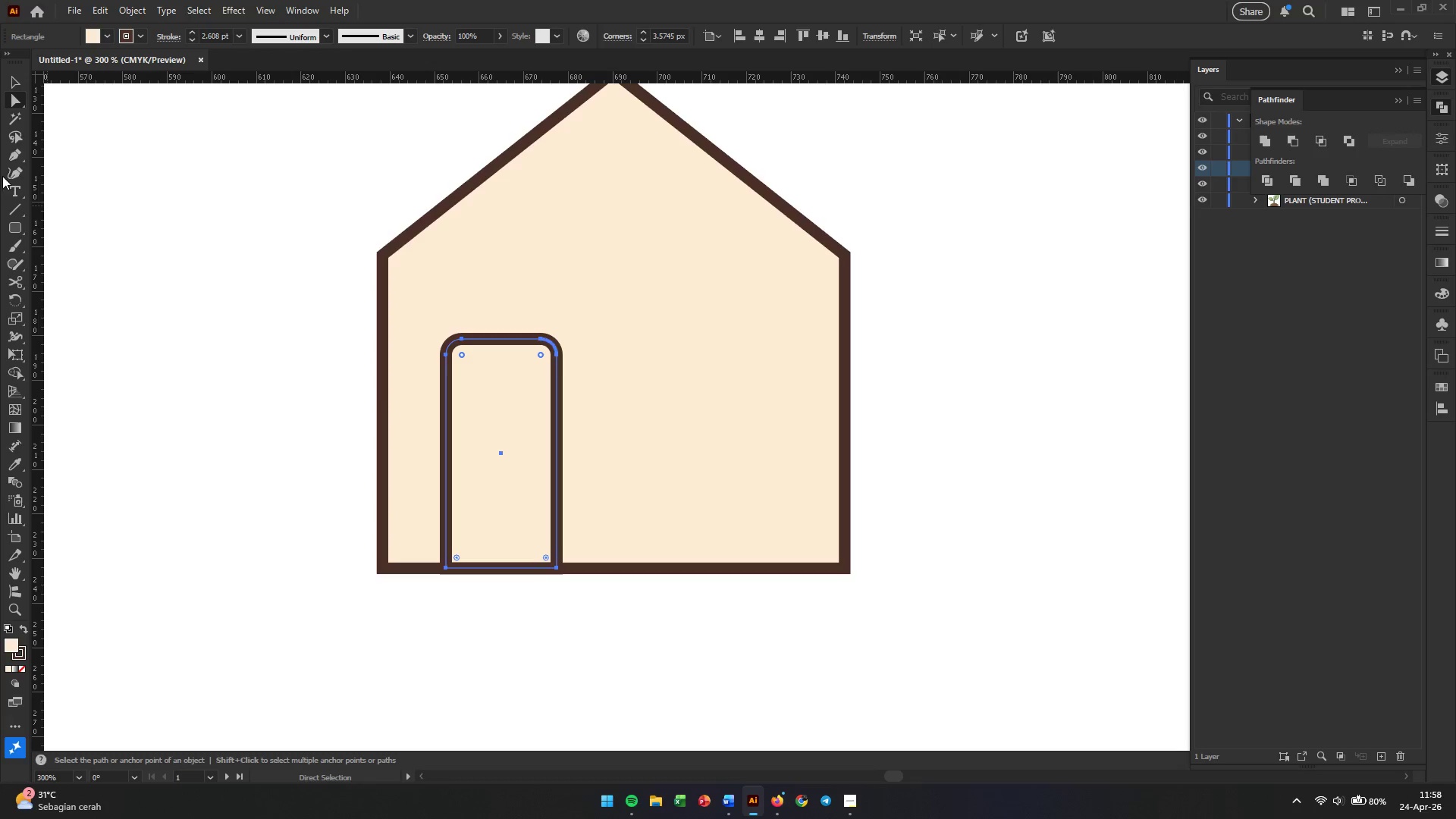 
left_click([17, 89])
 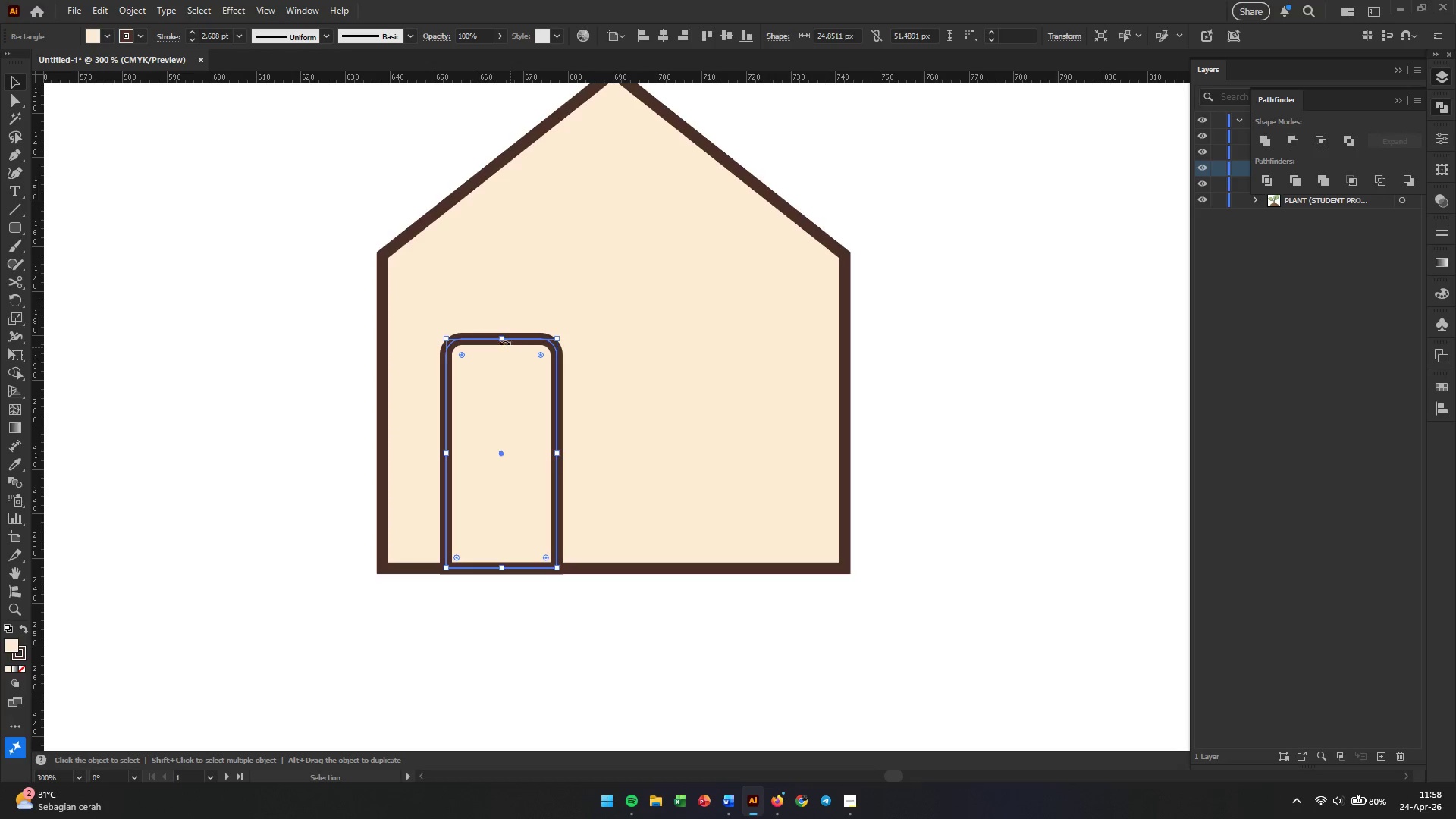 
left_click_drag(start_coordinate=[503, 338], to_coordinate=[500, 359])
 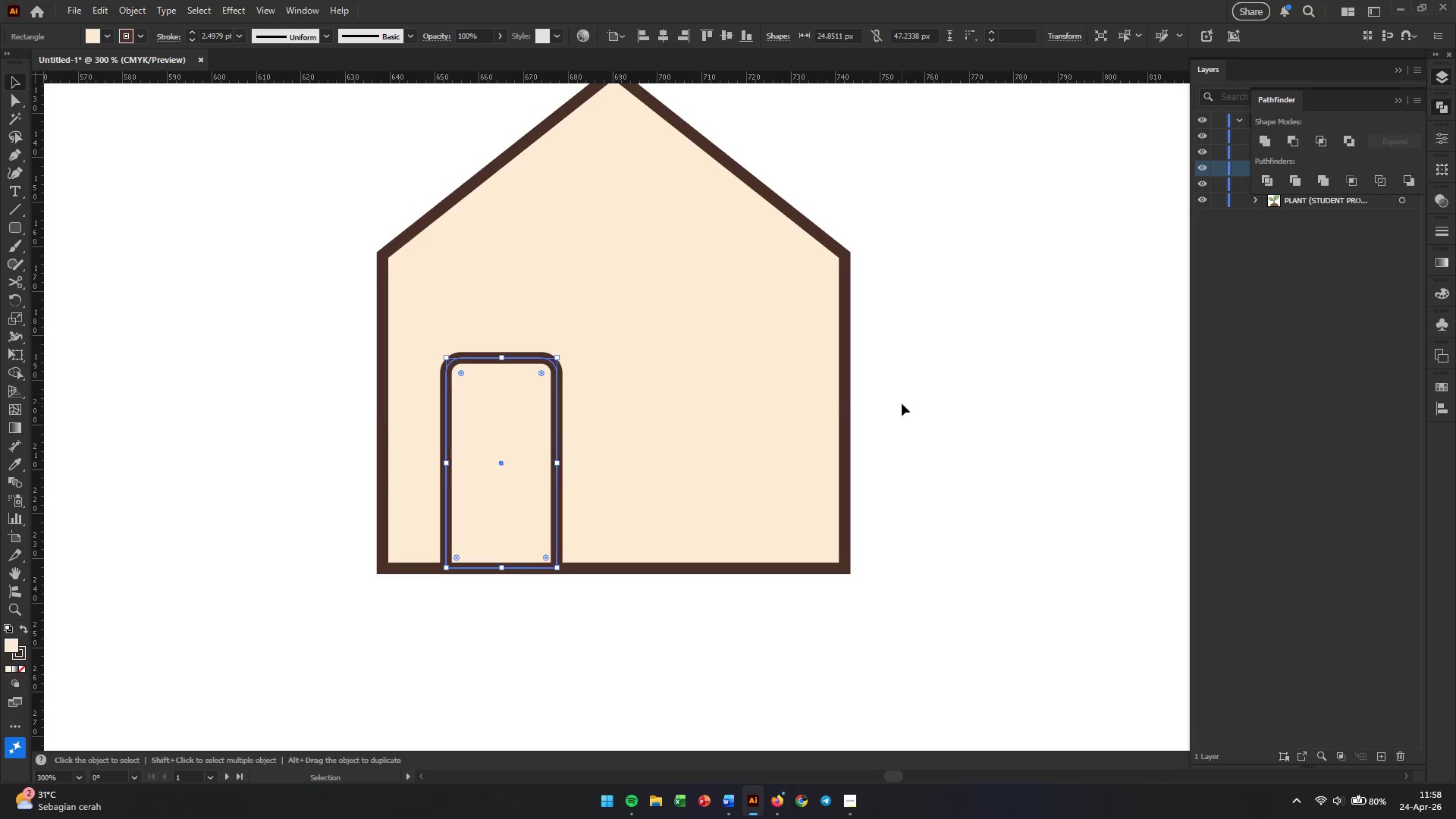 
left_click([907, 403])
 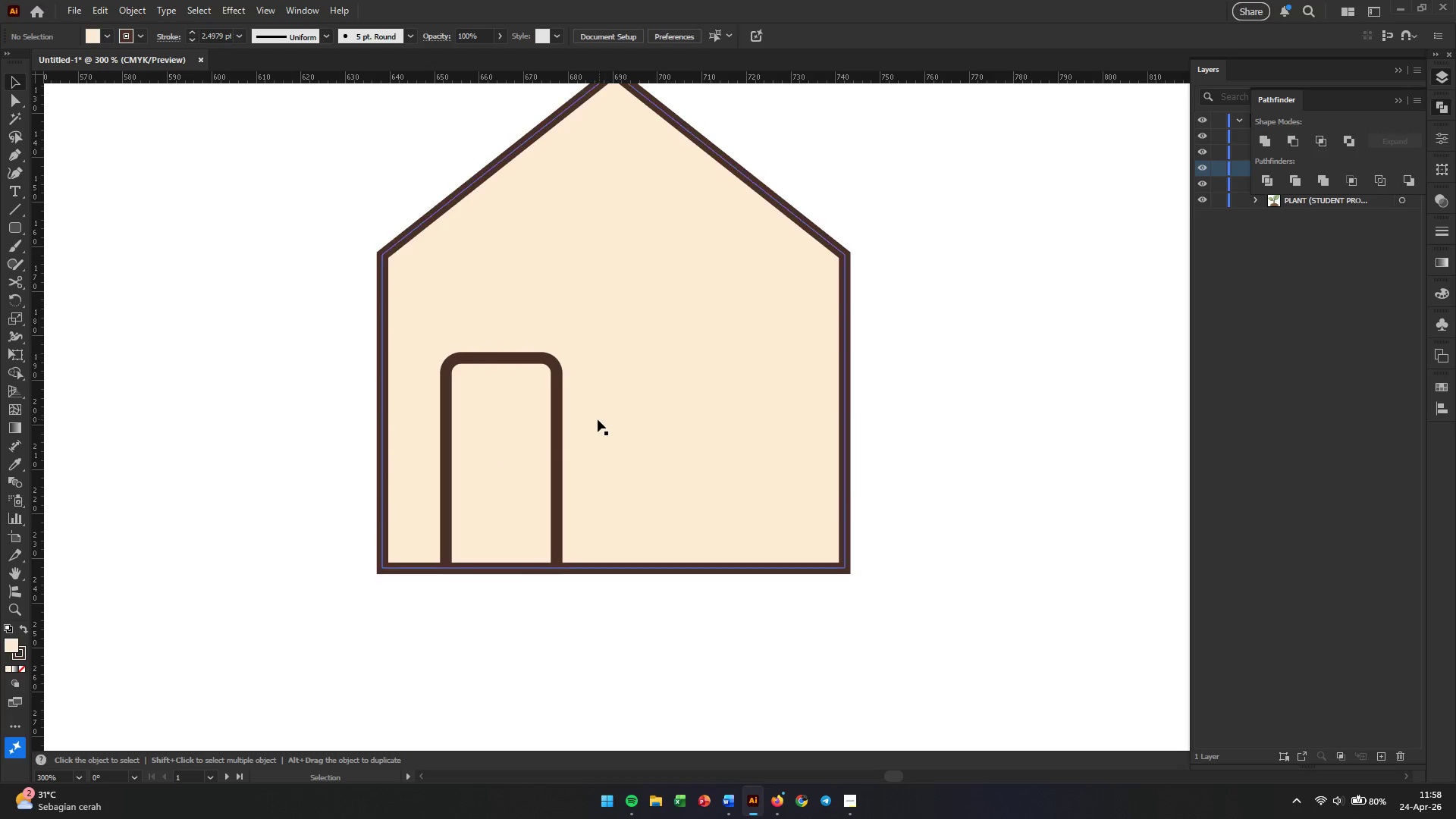 
left_click([504, 357])
 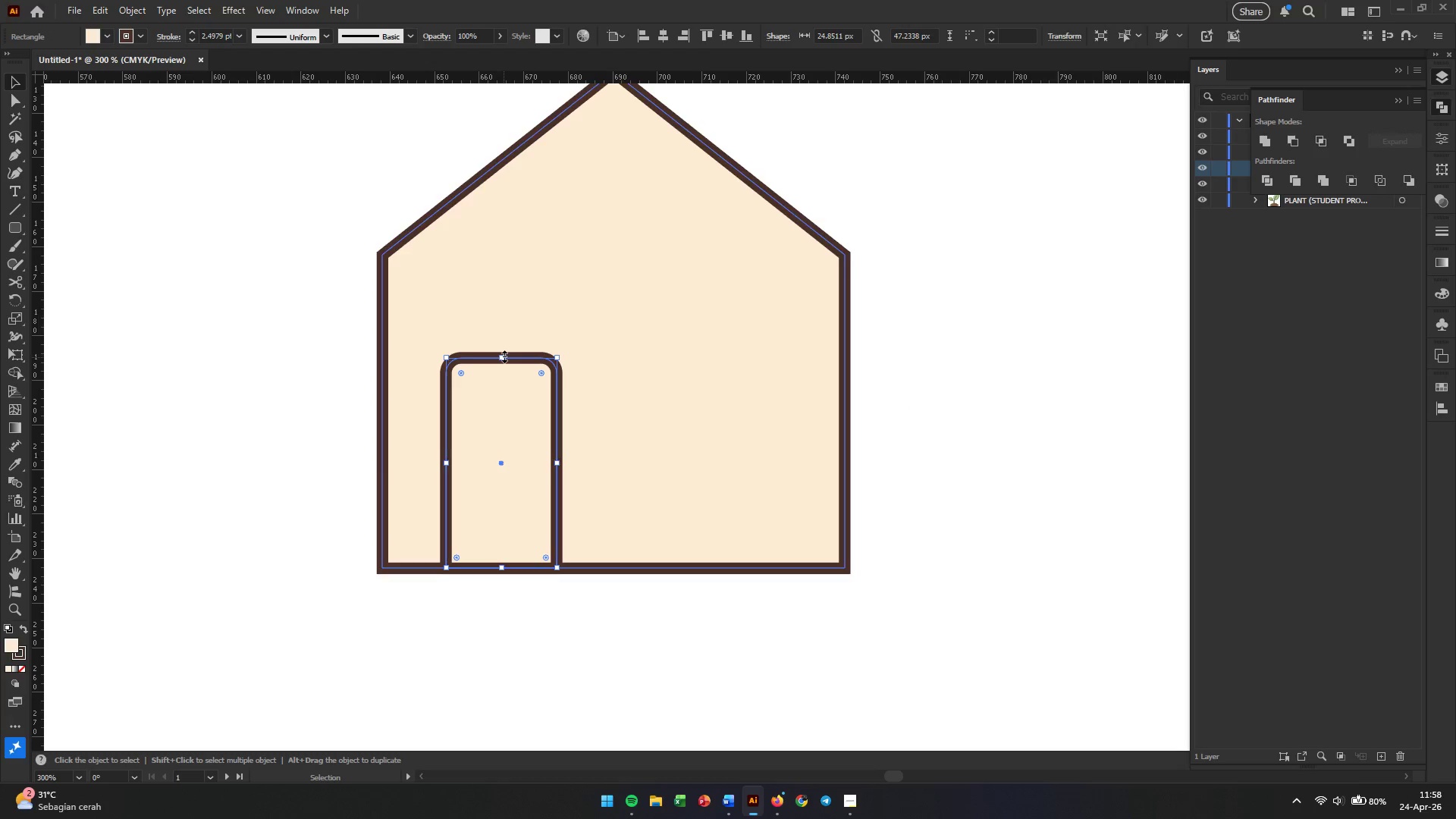 
left_click_drag(start_coordinate=[503, 355], to_coordinate=[494, 382])
 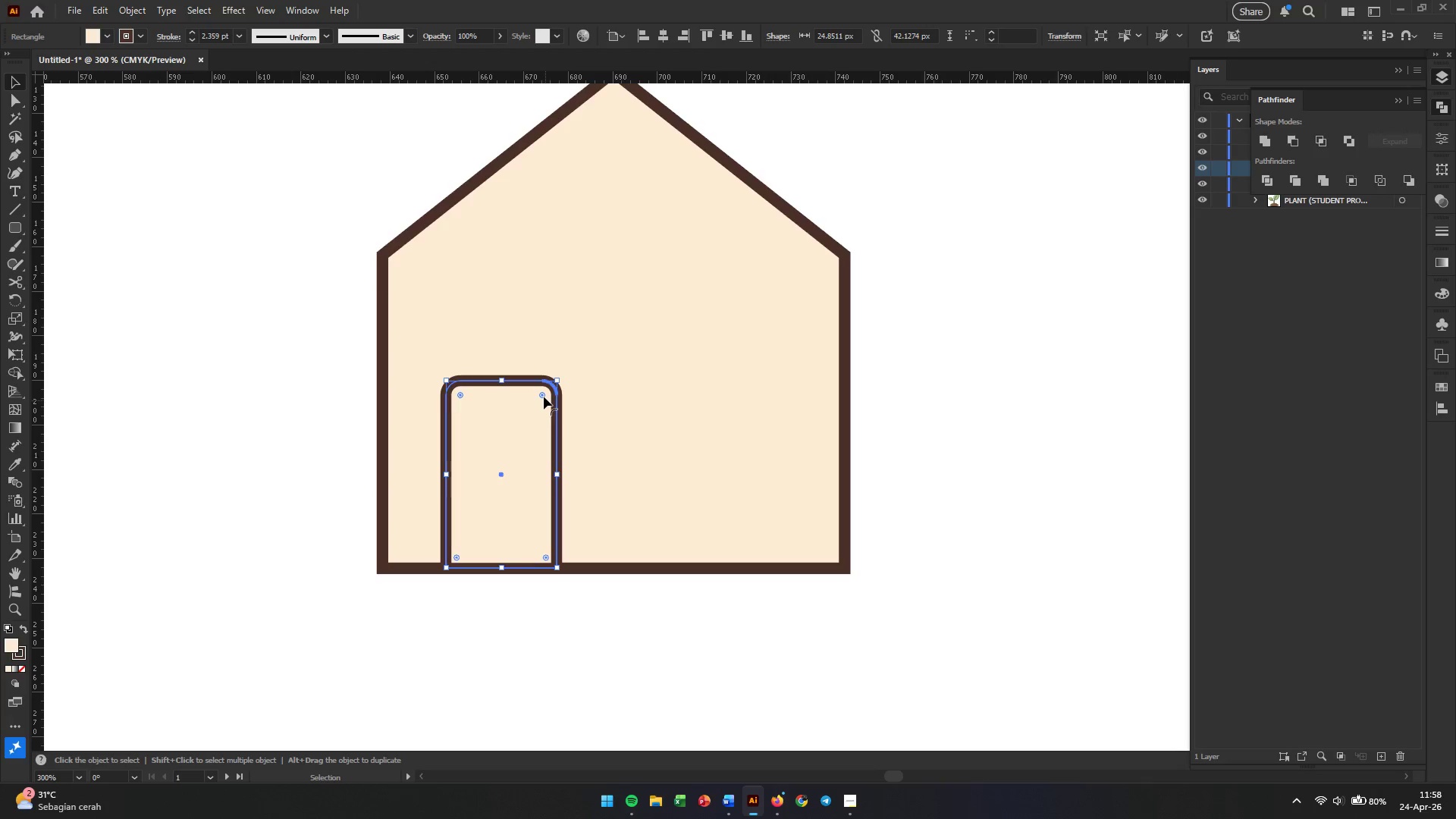 
left_click([544, 397])
 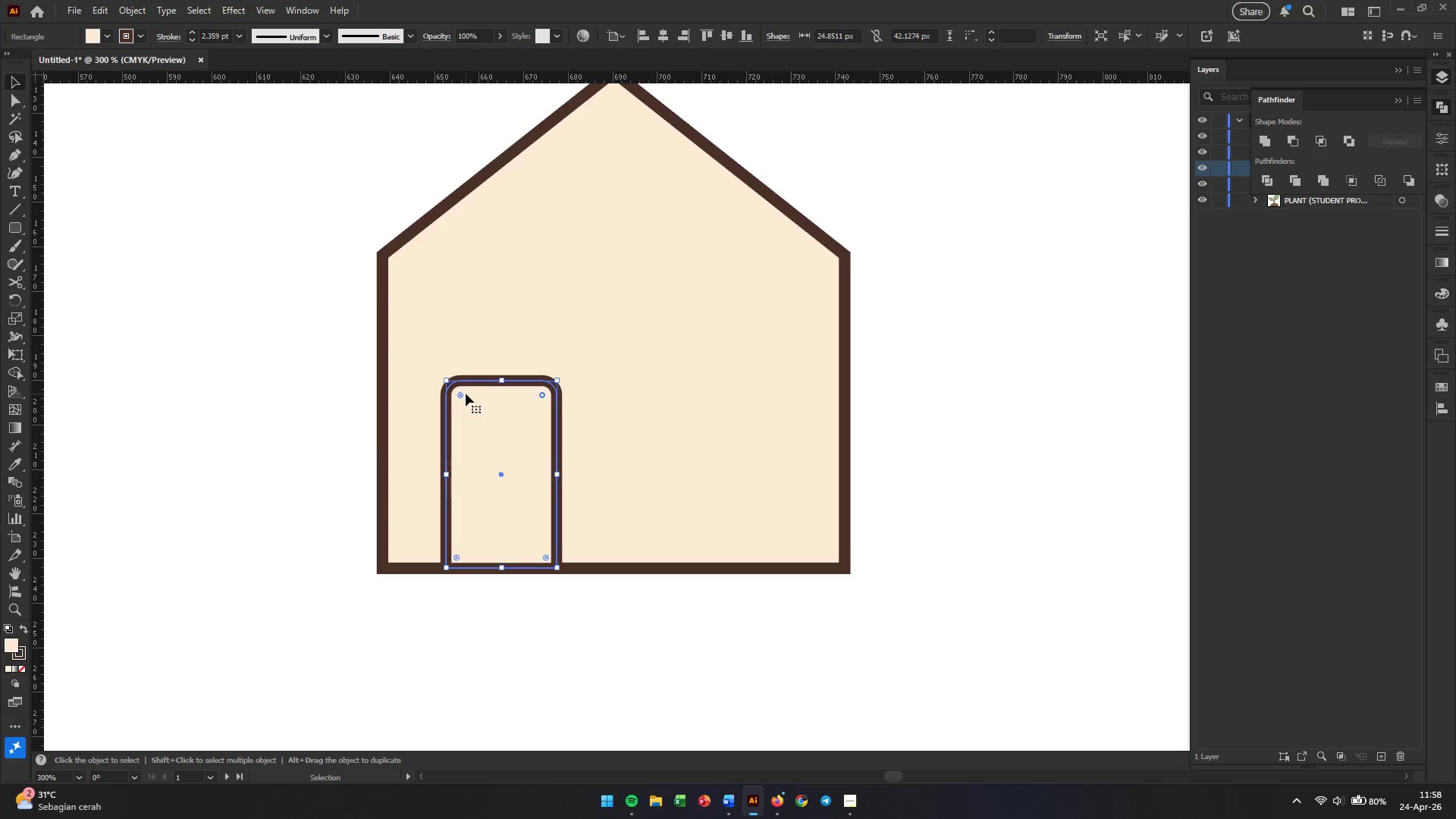 
left_click([508, 460])
 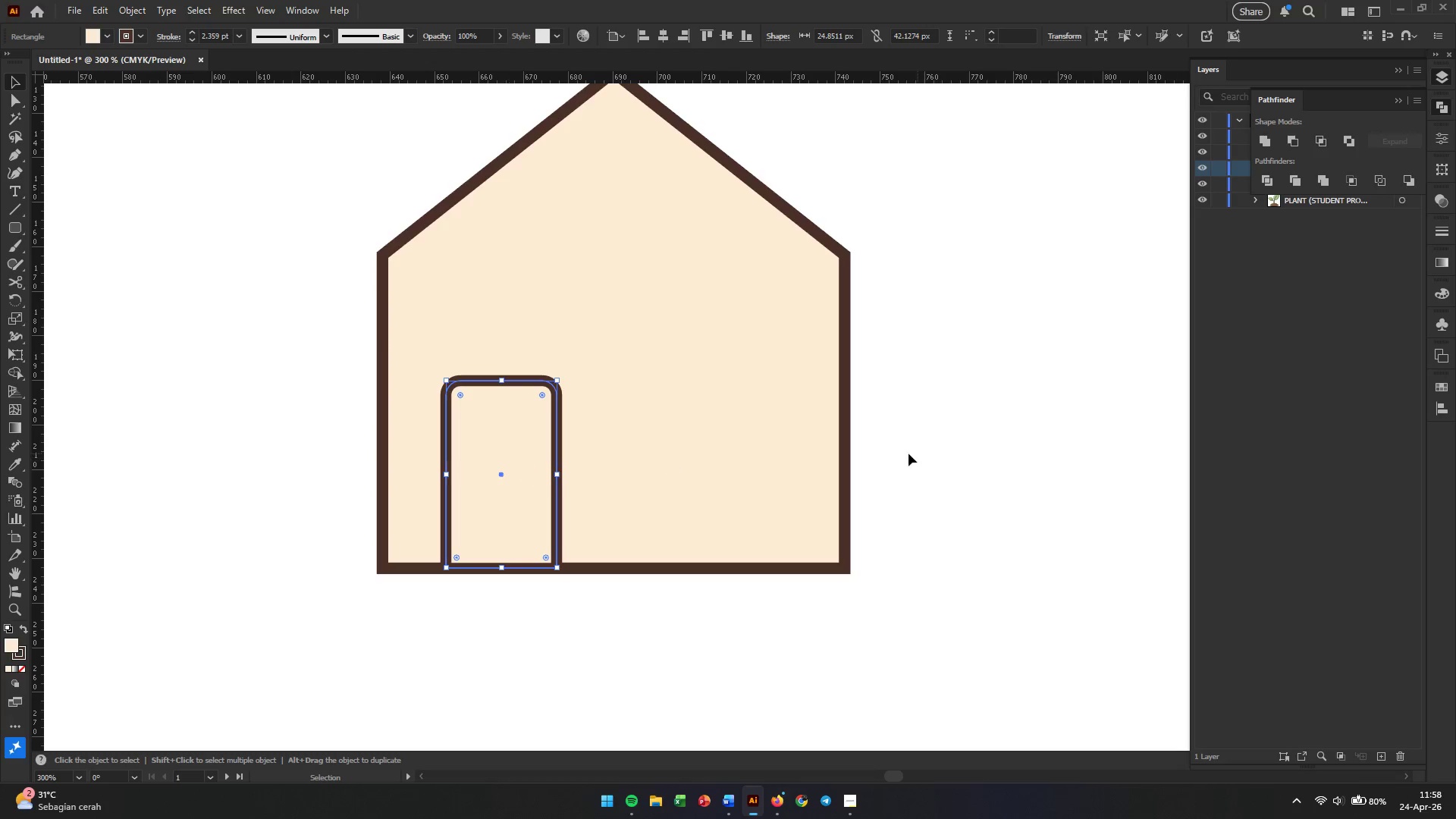 
left_click([968, 452])
 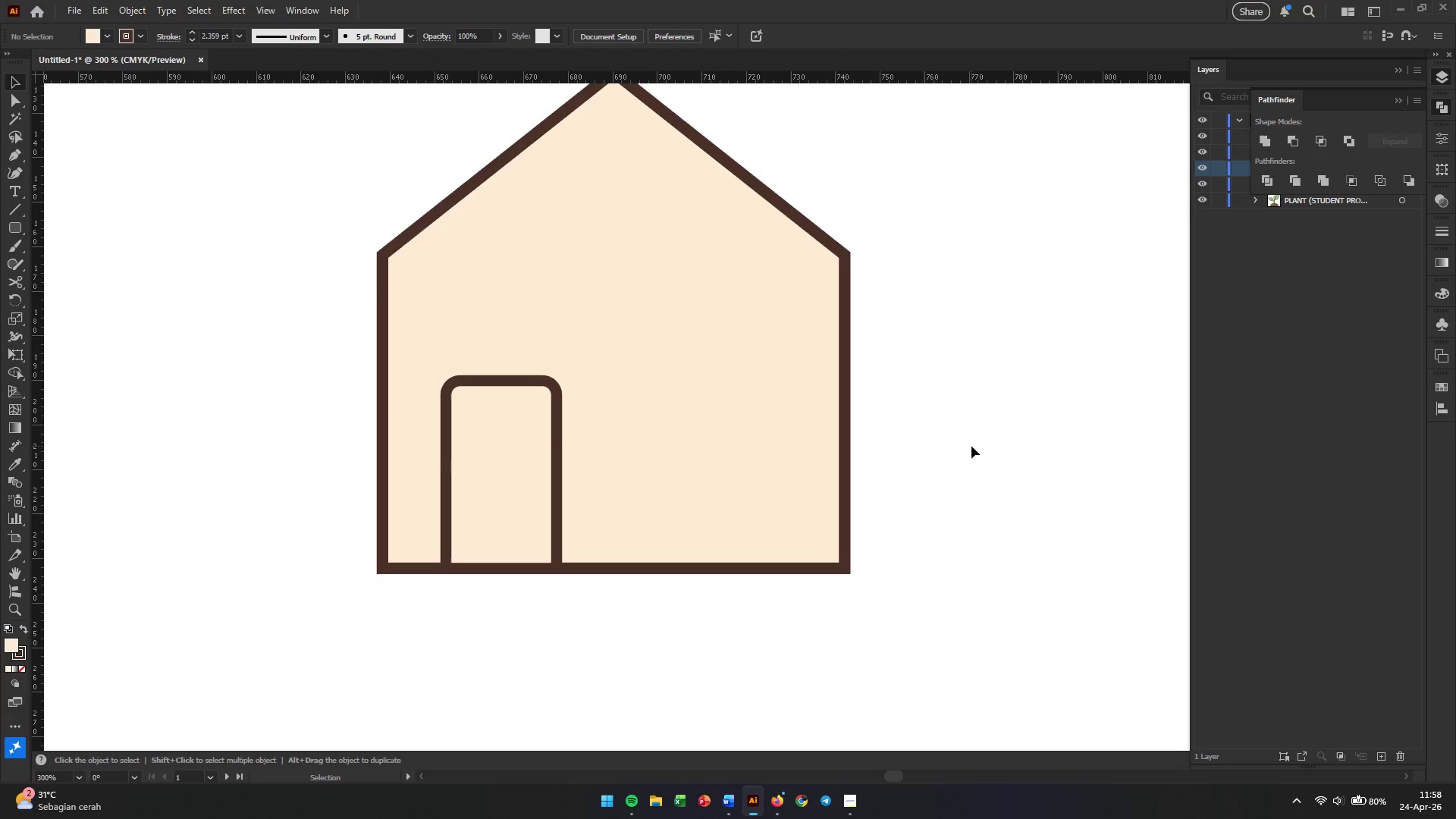 
wait(6.08)
 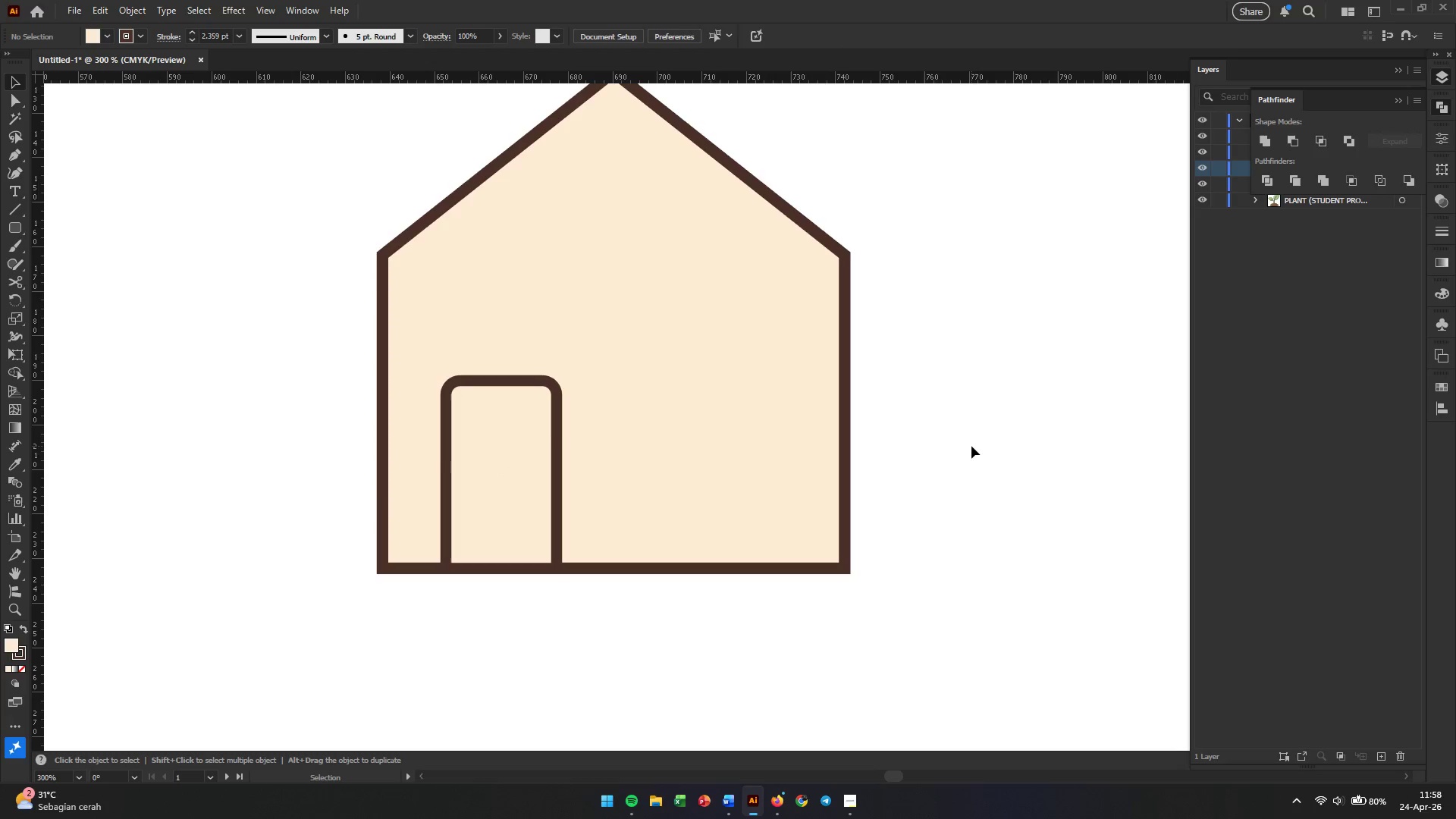 
left_click([533, 428])
 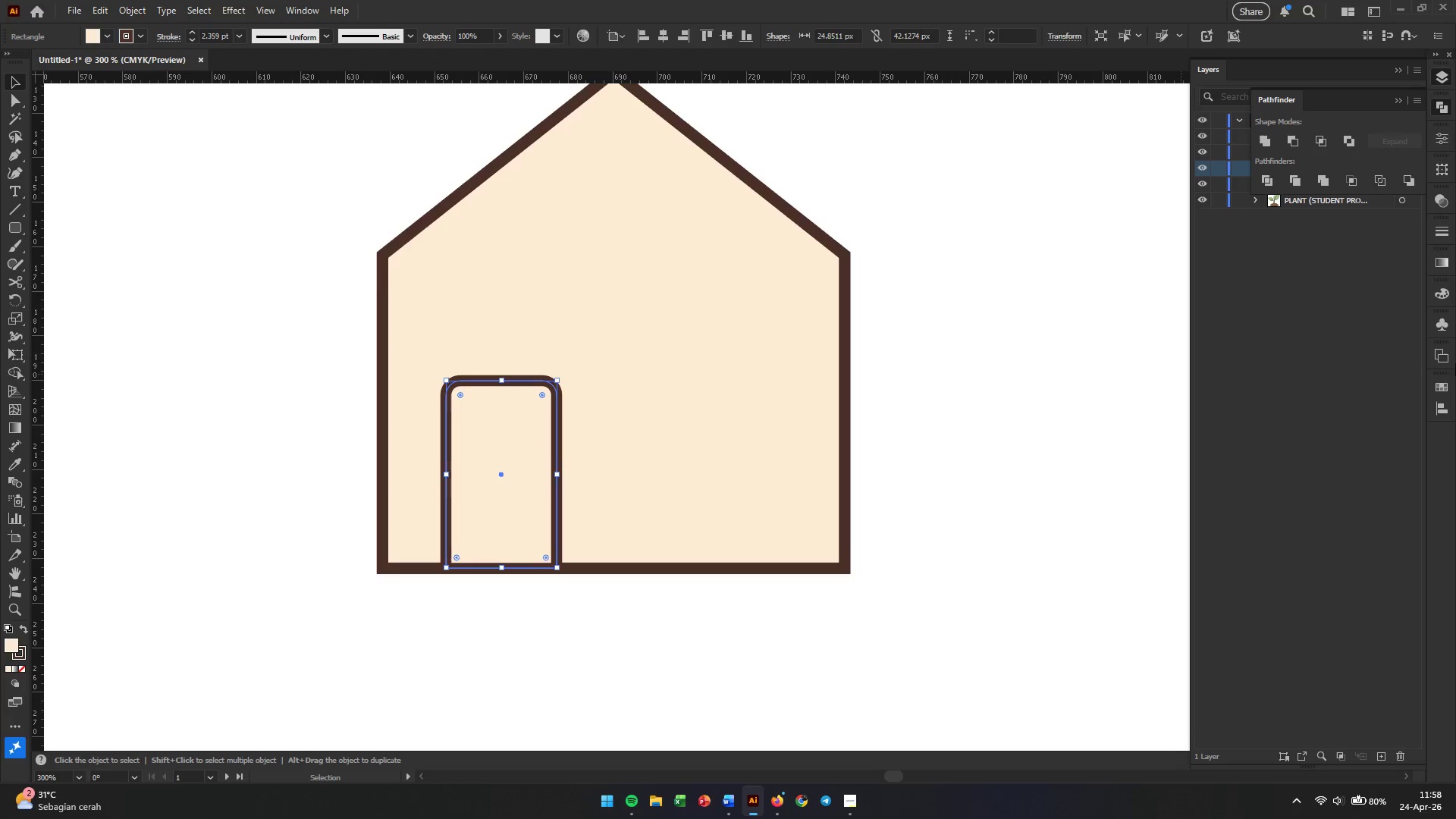 
left_click([1449, 390])
 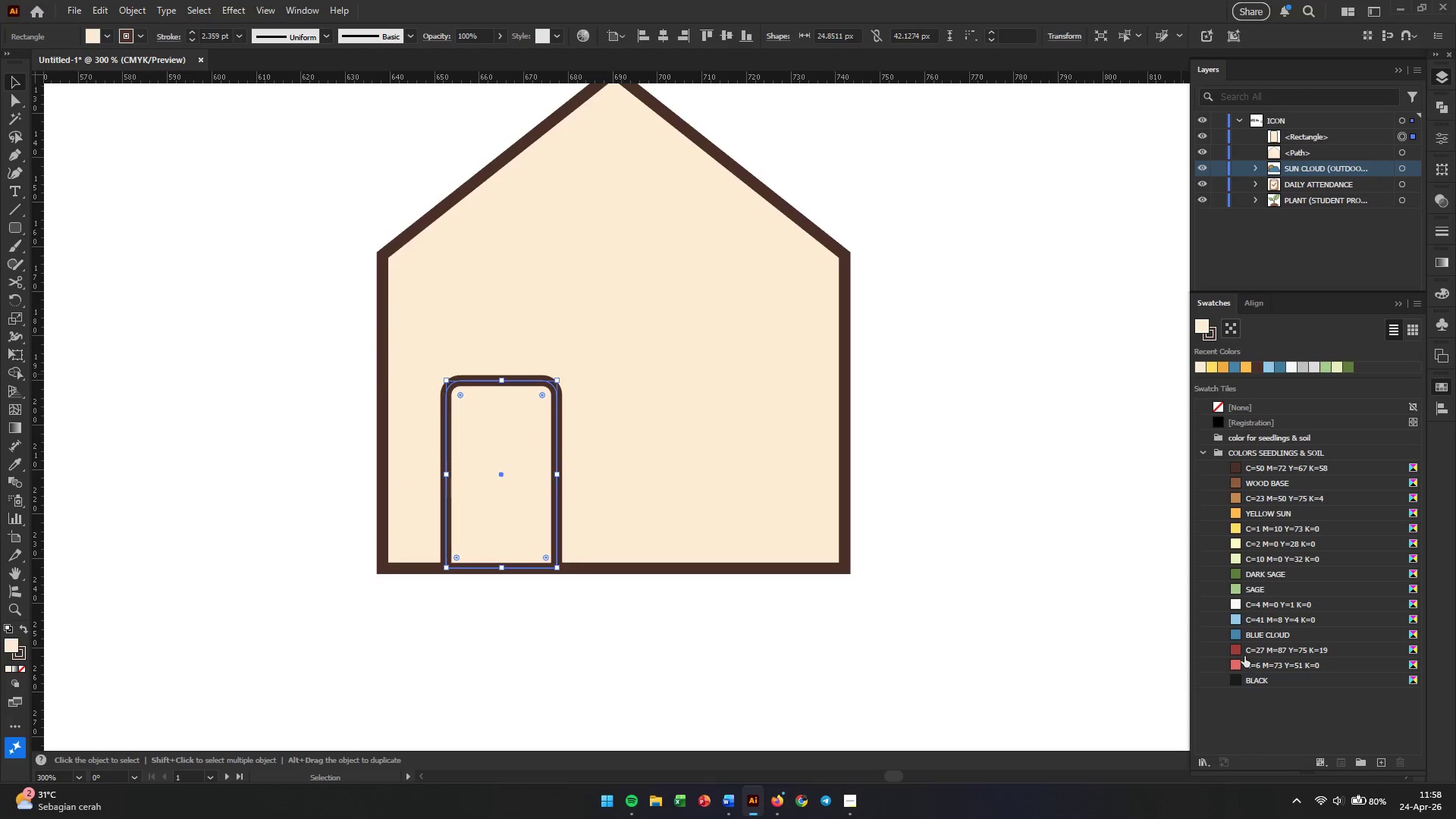 
left_click([1238, 648])
 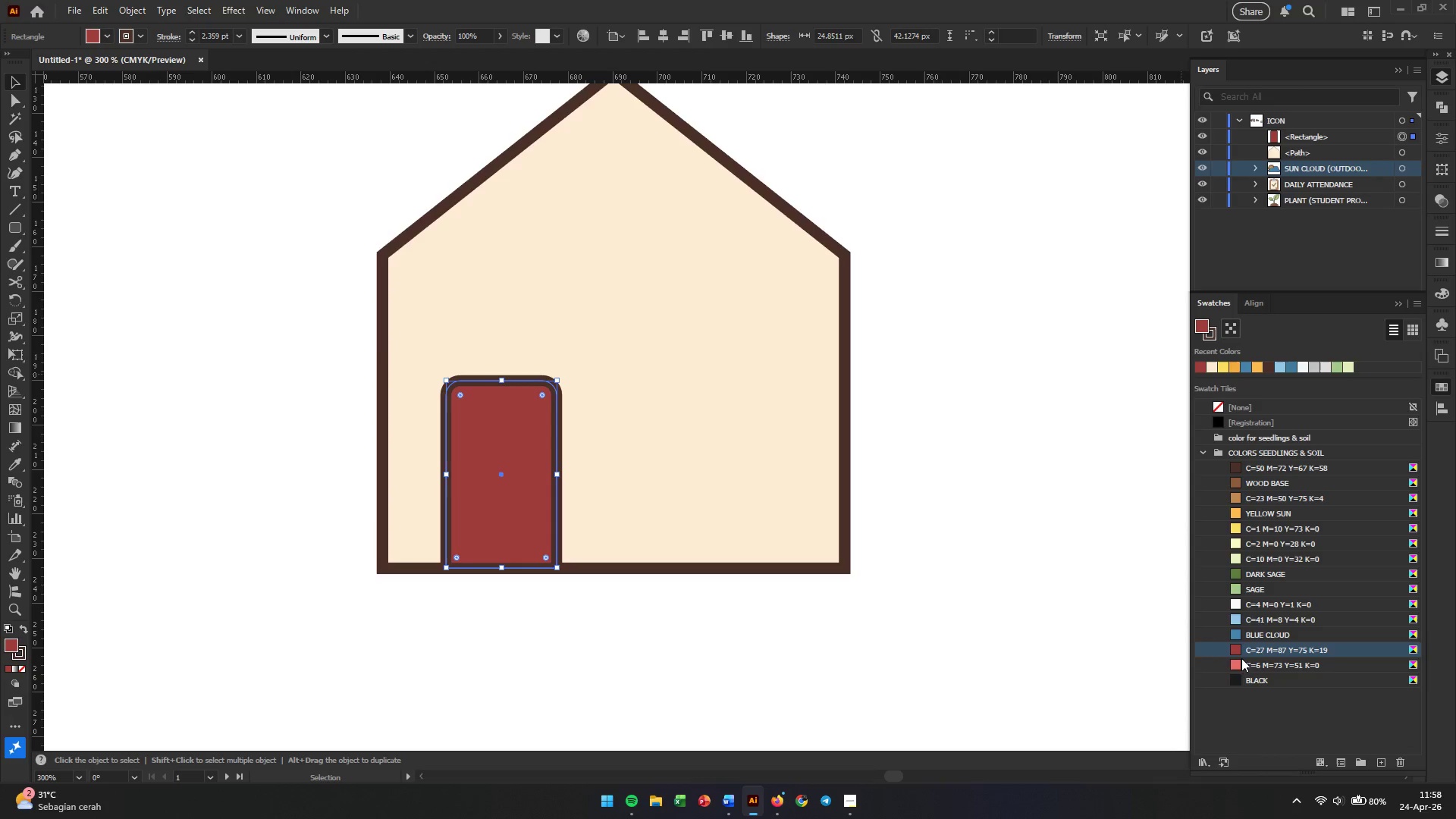 
left_click([1241, 663])
 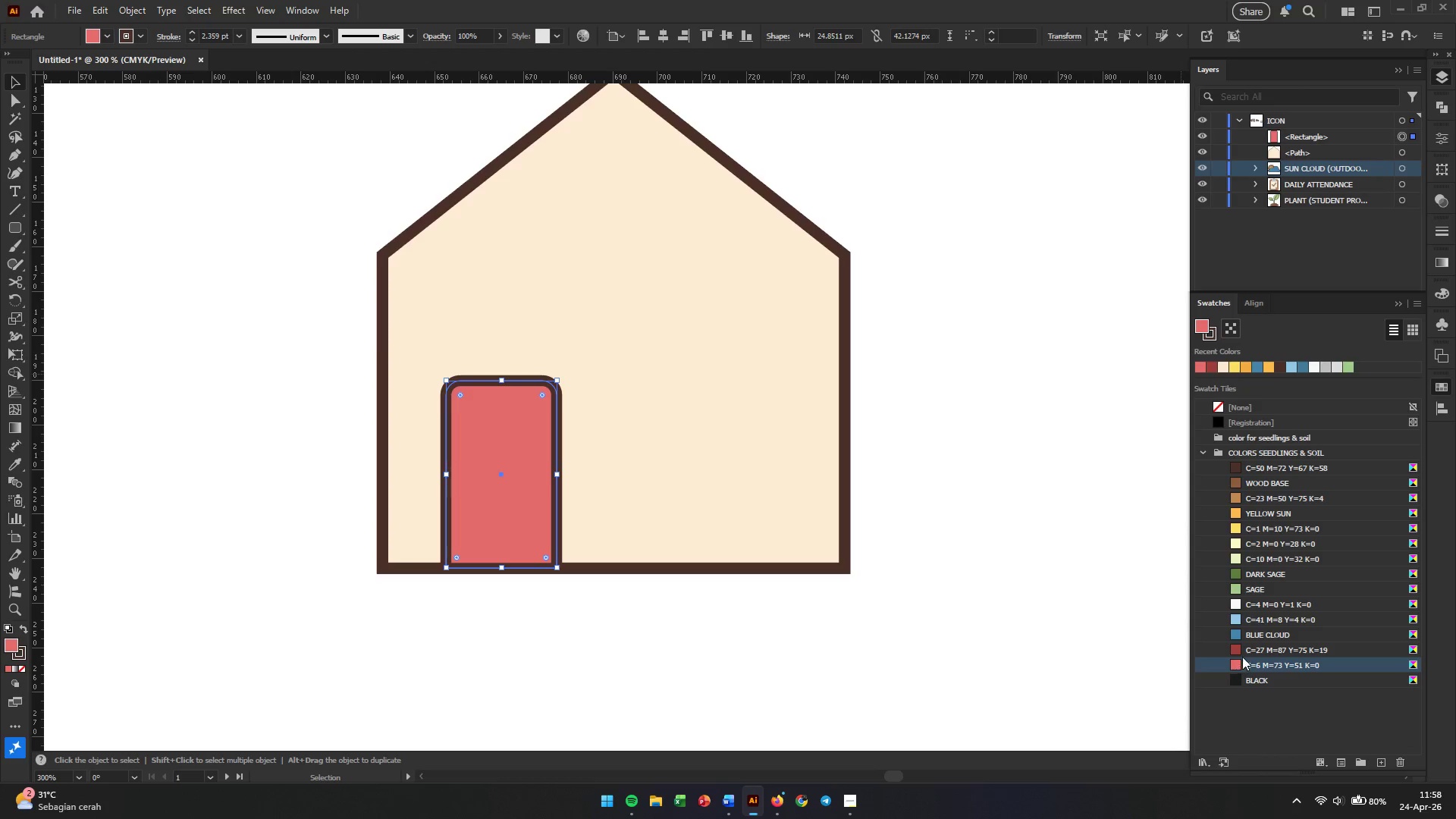 
left_click([1239, 653])
 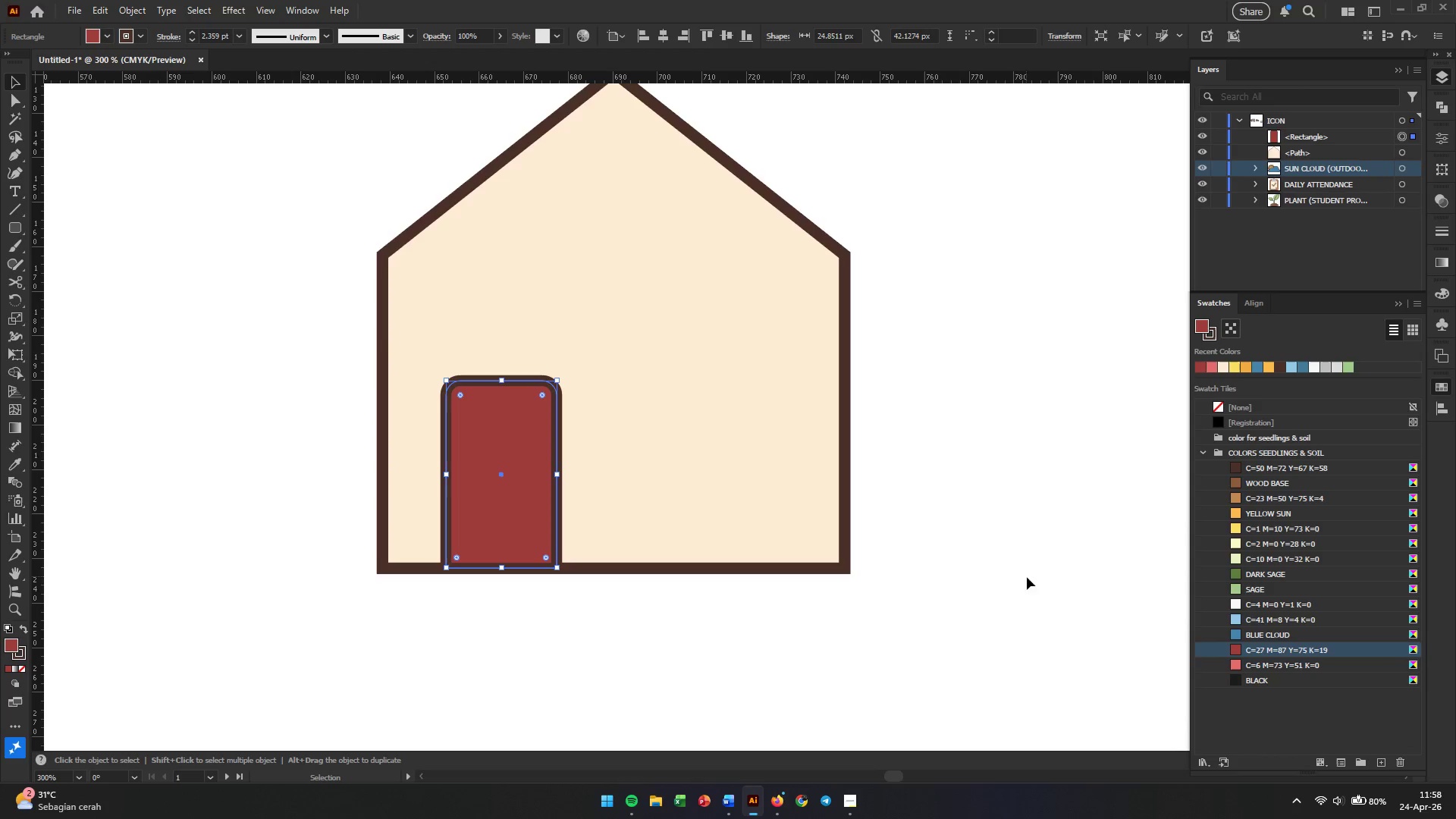 
left_click([999, 556])
 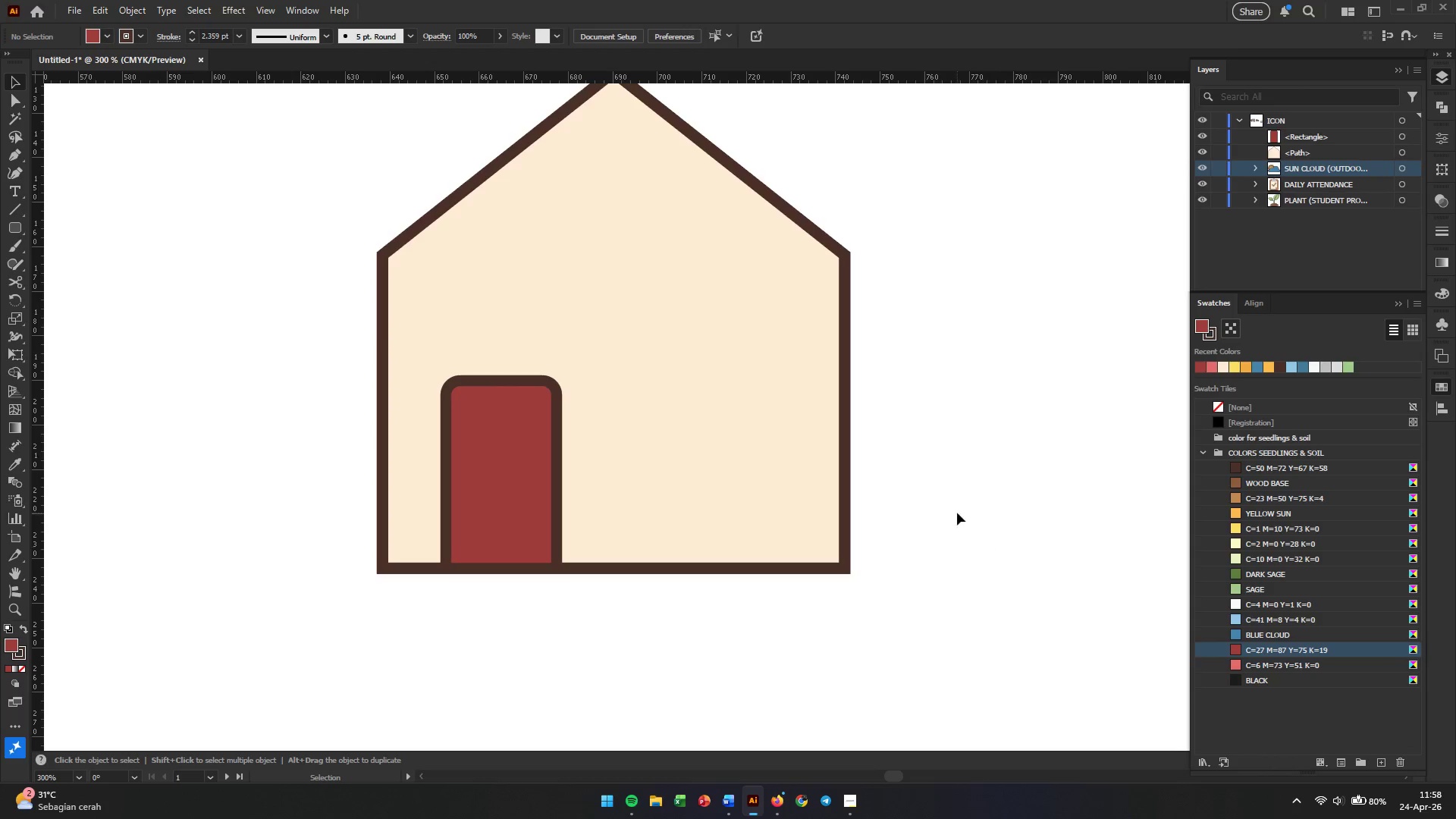 
hold_key(key=AltLeft, duration=1.47)
scroll: coordinate [956, 496], scroll_direction: down, amount: 2.0
 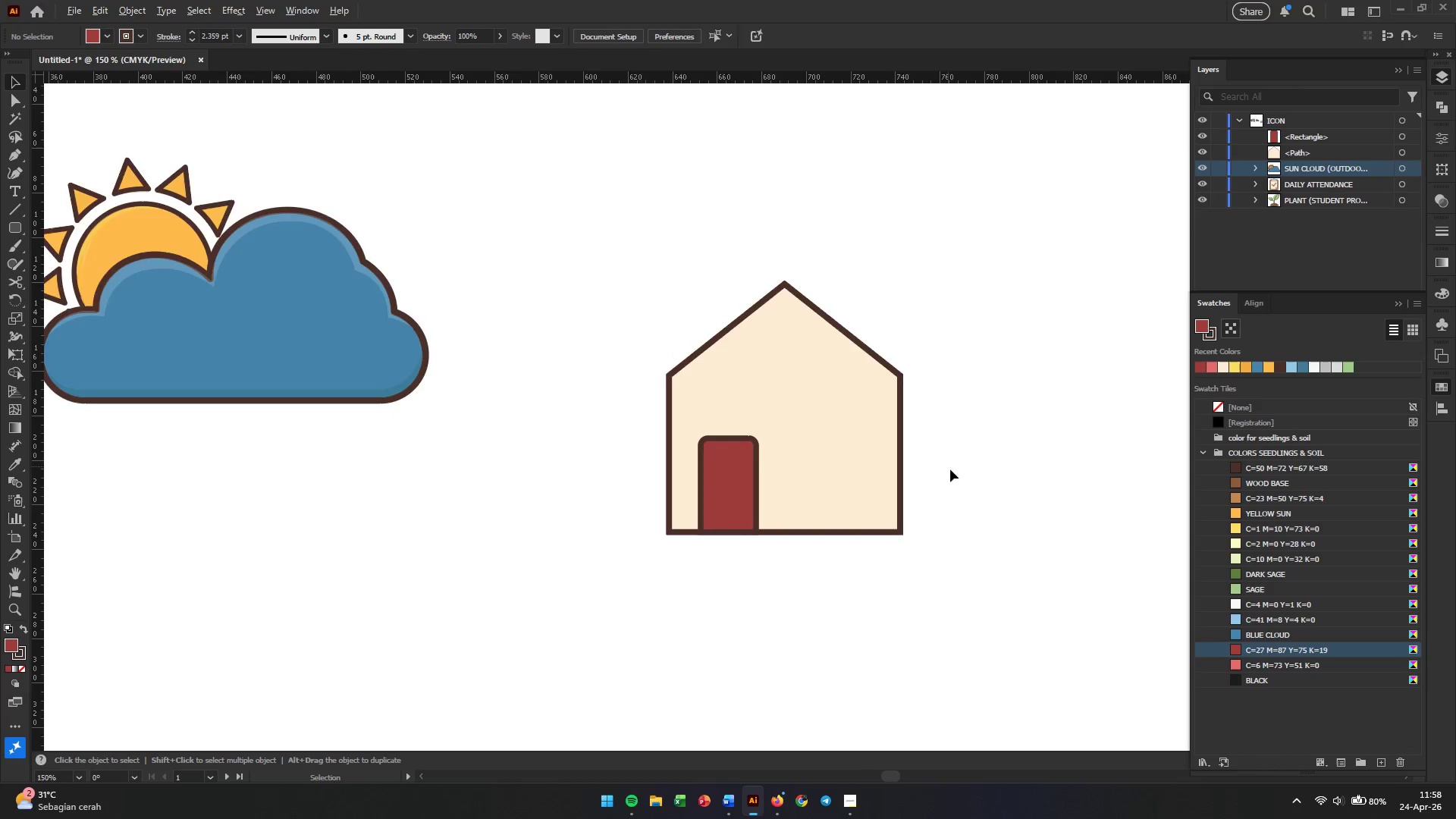 
scroll: coordinate [921, 430], scroll_direction: up, amount: 2.0
 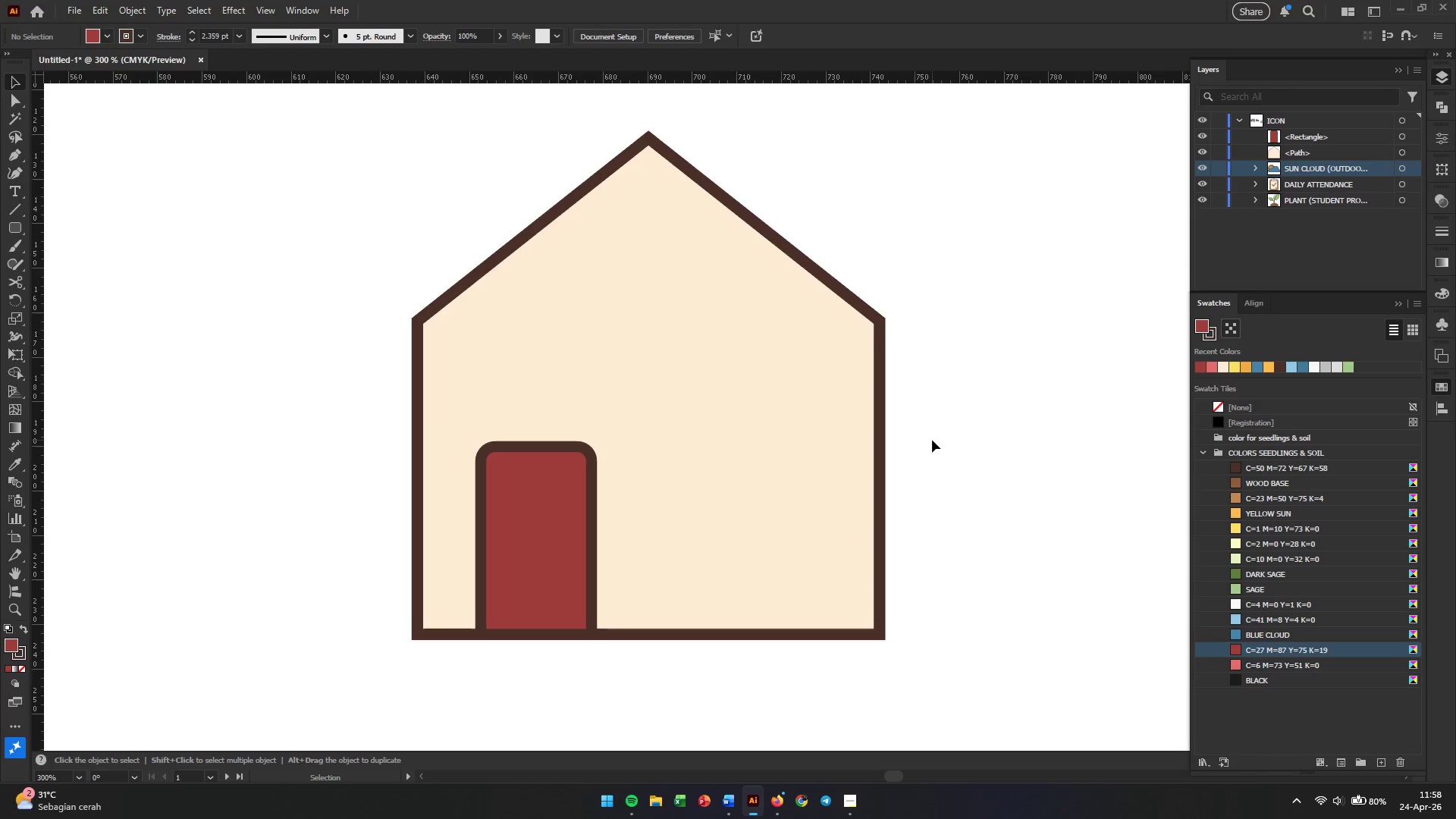 
left_click([955, 456])
 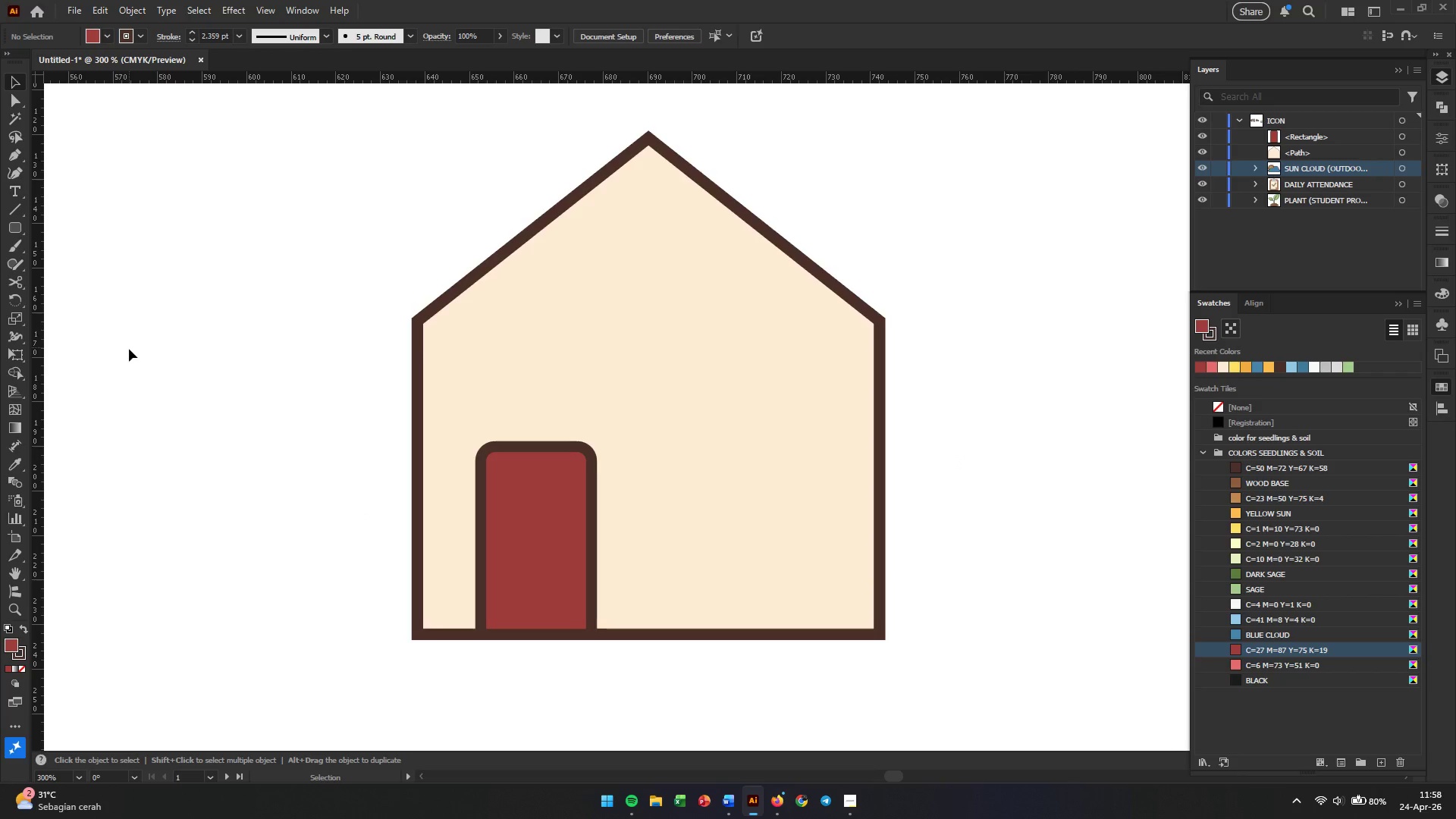 
right_click([14, 227])
 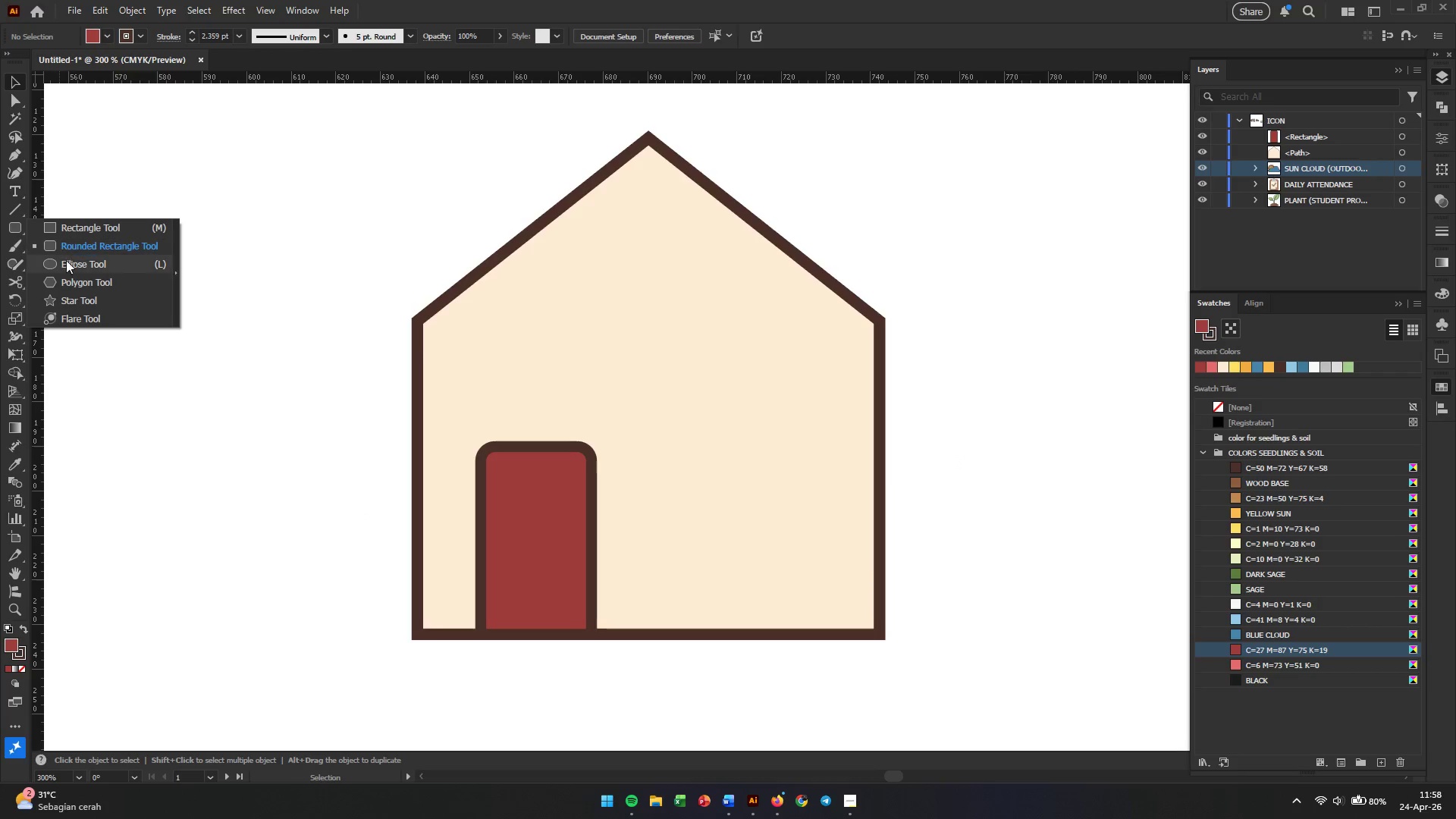 
left_click([66, 262])
 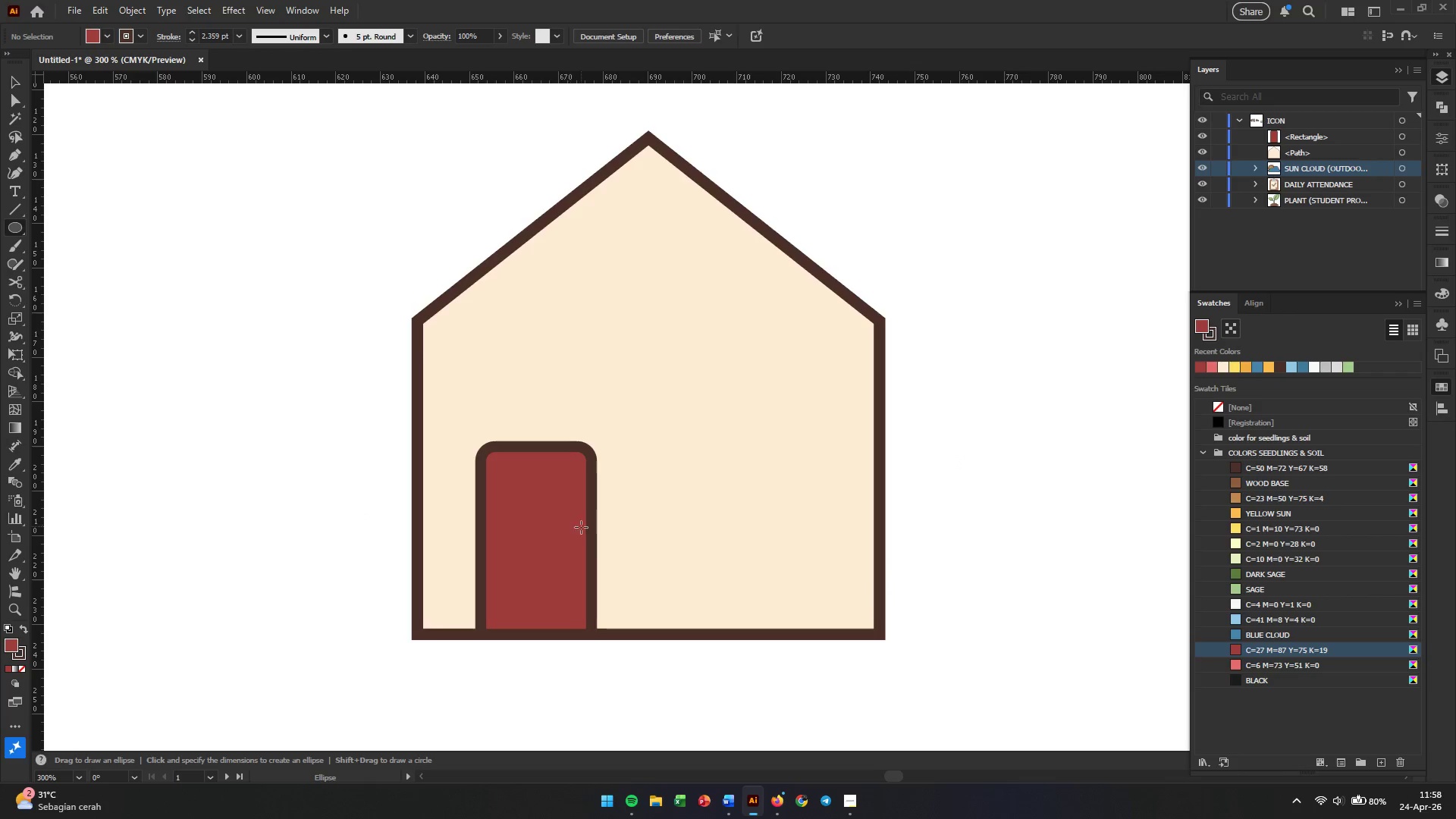 
hold_key(key=AltLeft, duration=0.47)
scroll: coordinate [599, 560], scroll_direction: up, amount: 3.0
 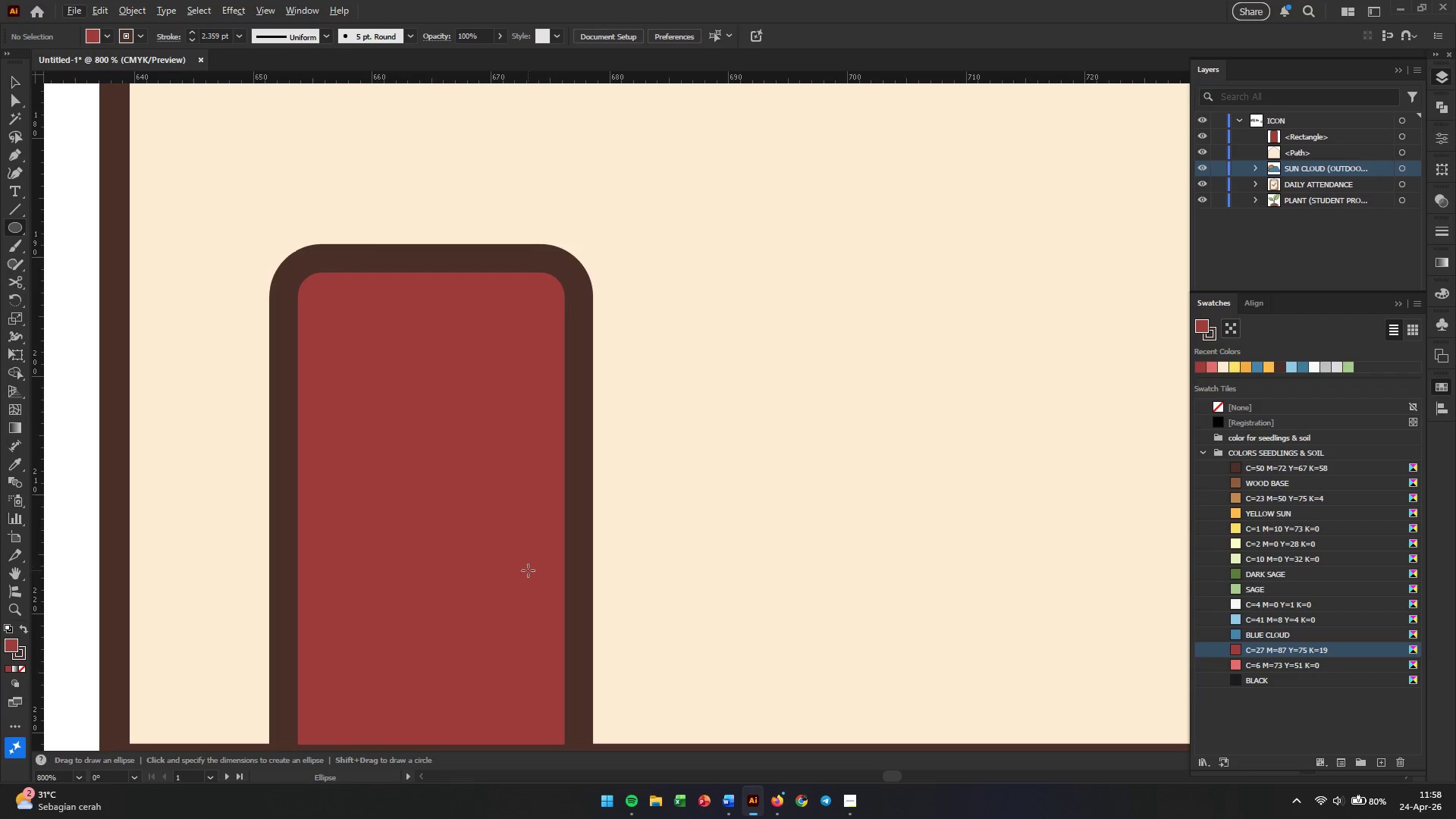 
left_click_drag(start_coordinate=[526, 572], to_coordinate=[541, 583])
 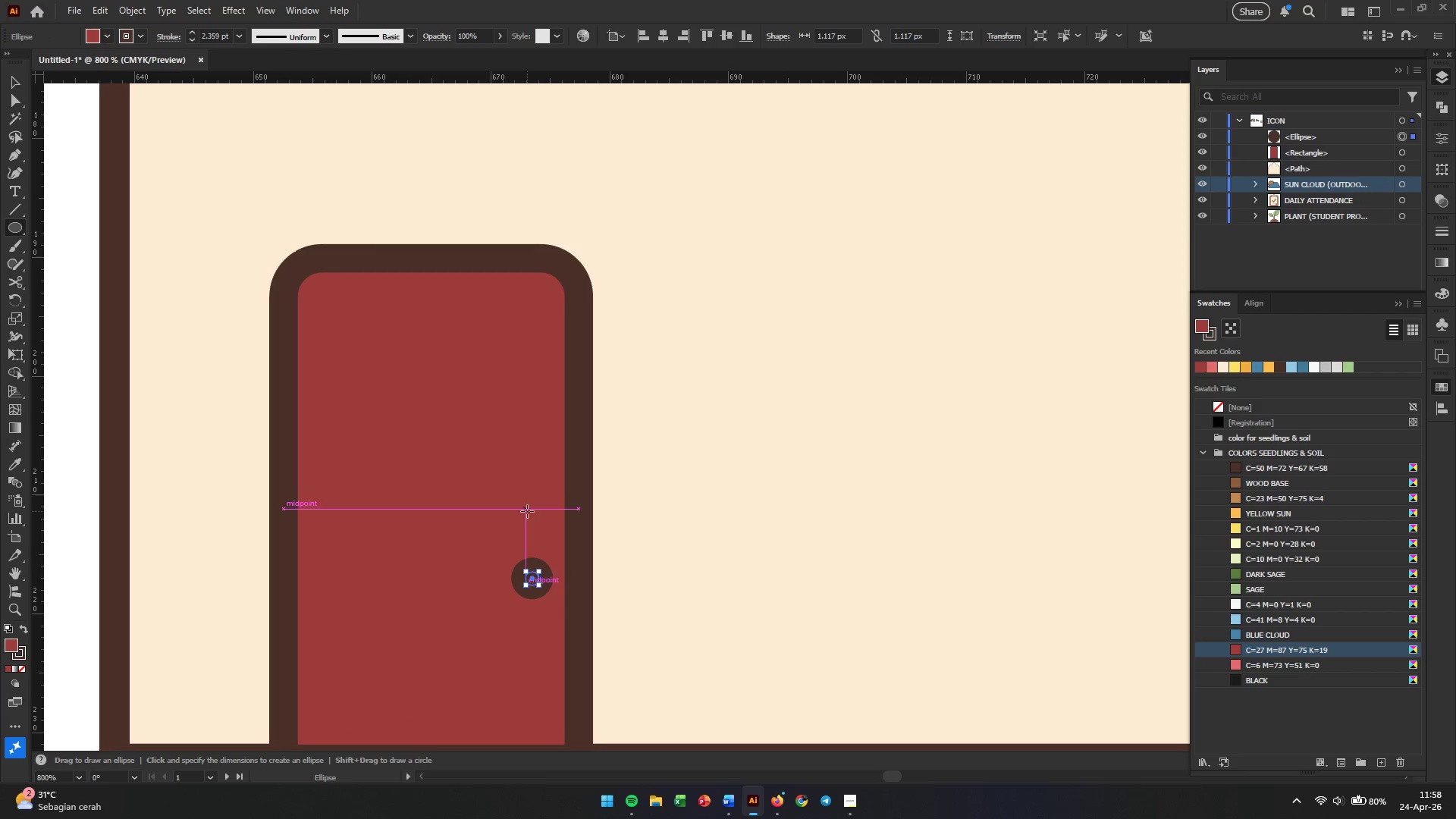 
hold_key(key=ShiftLeft, duration=14.92)
left_click([13, 83])
 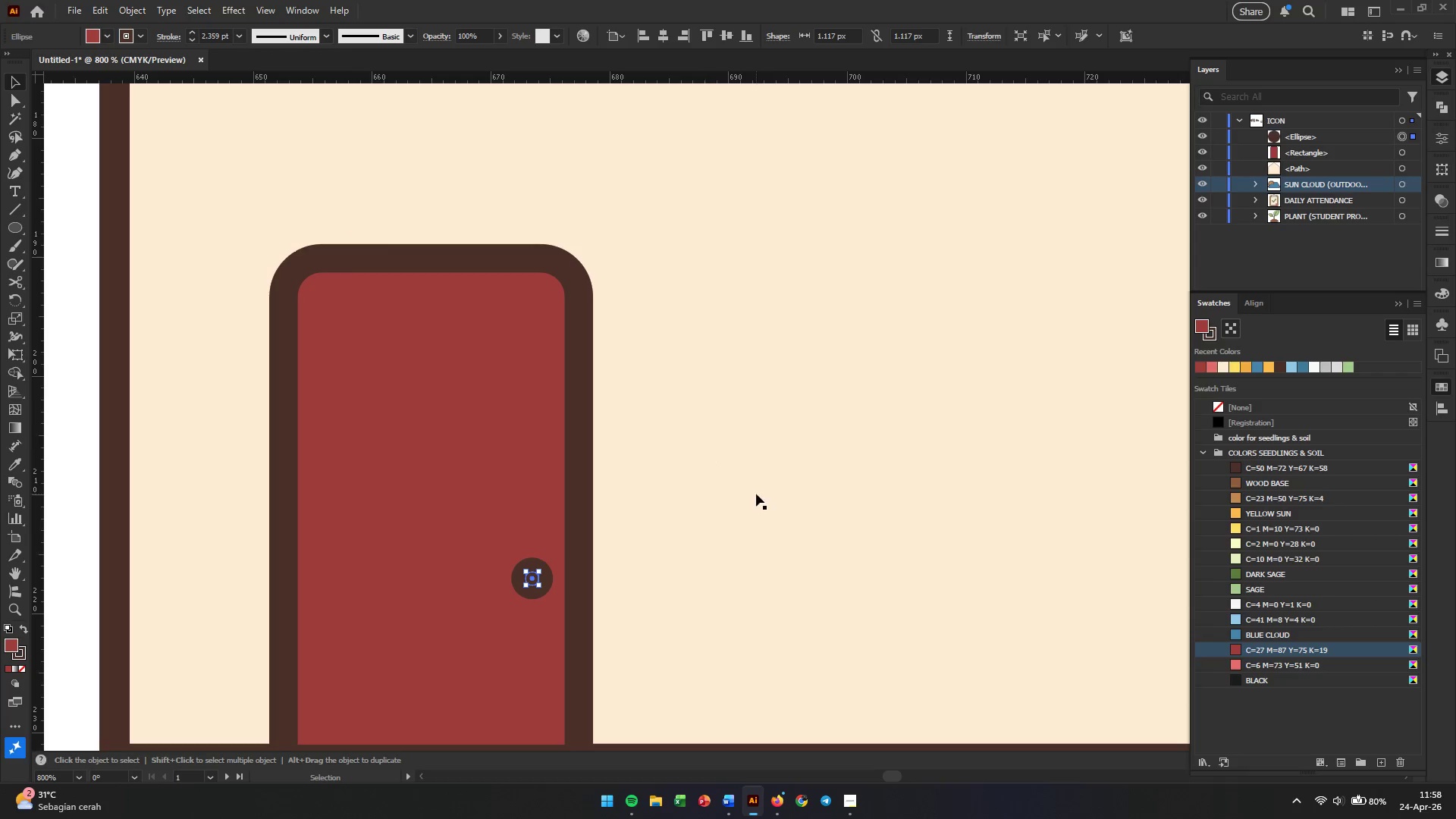 
left_click([756, 494])
 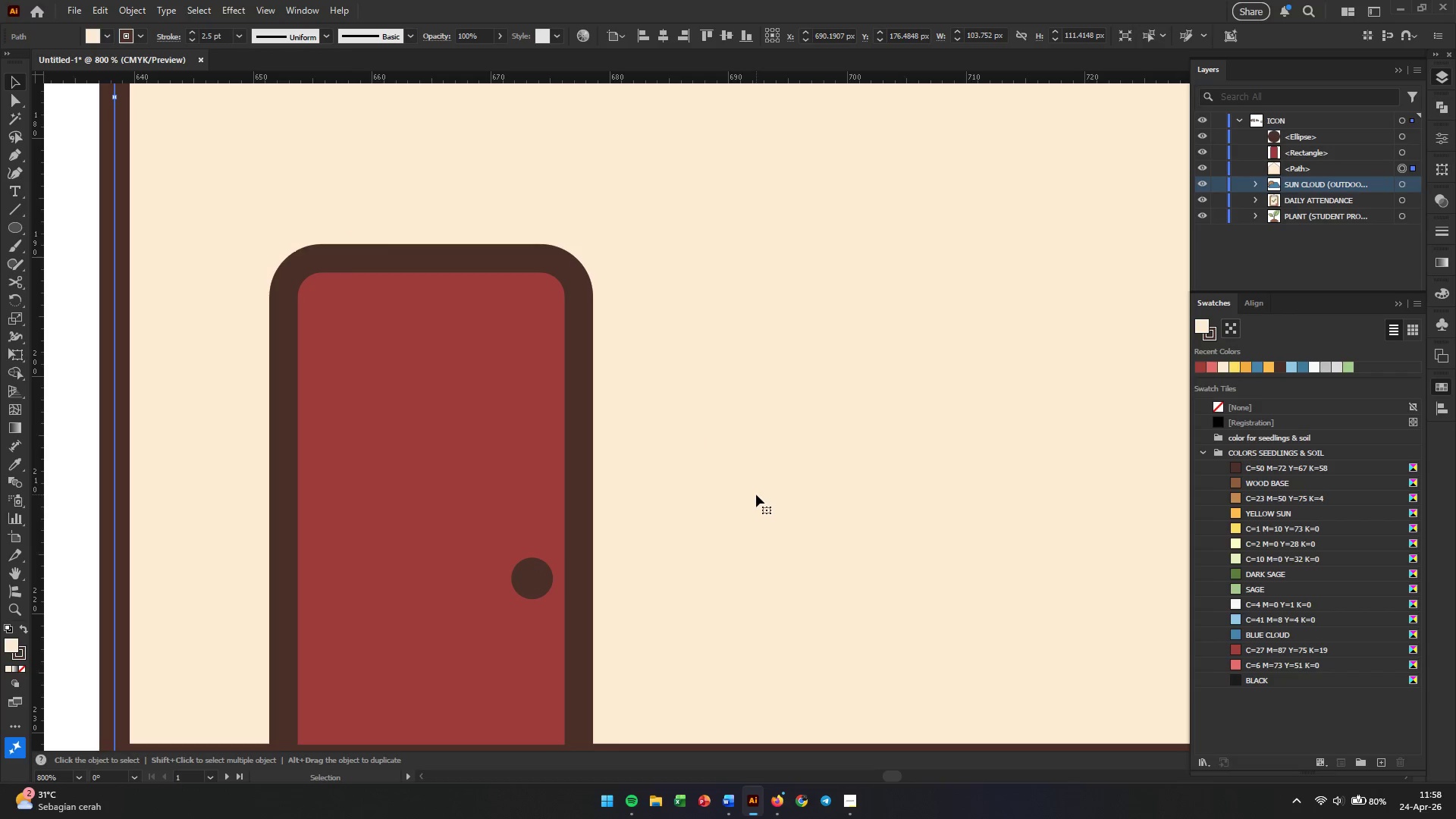 
hold_key(key=AltLeft, duration=0.5)
scroll: coordinate [727, 503], scroll_direction: down, amount: 1.0
 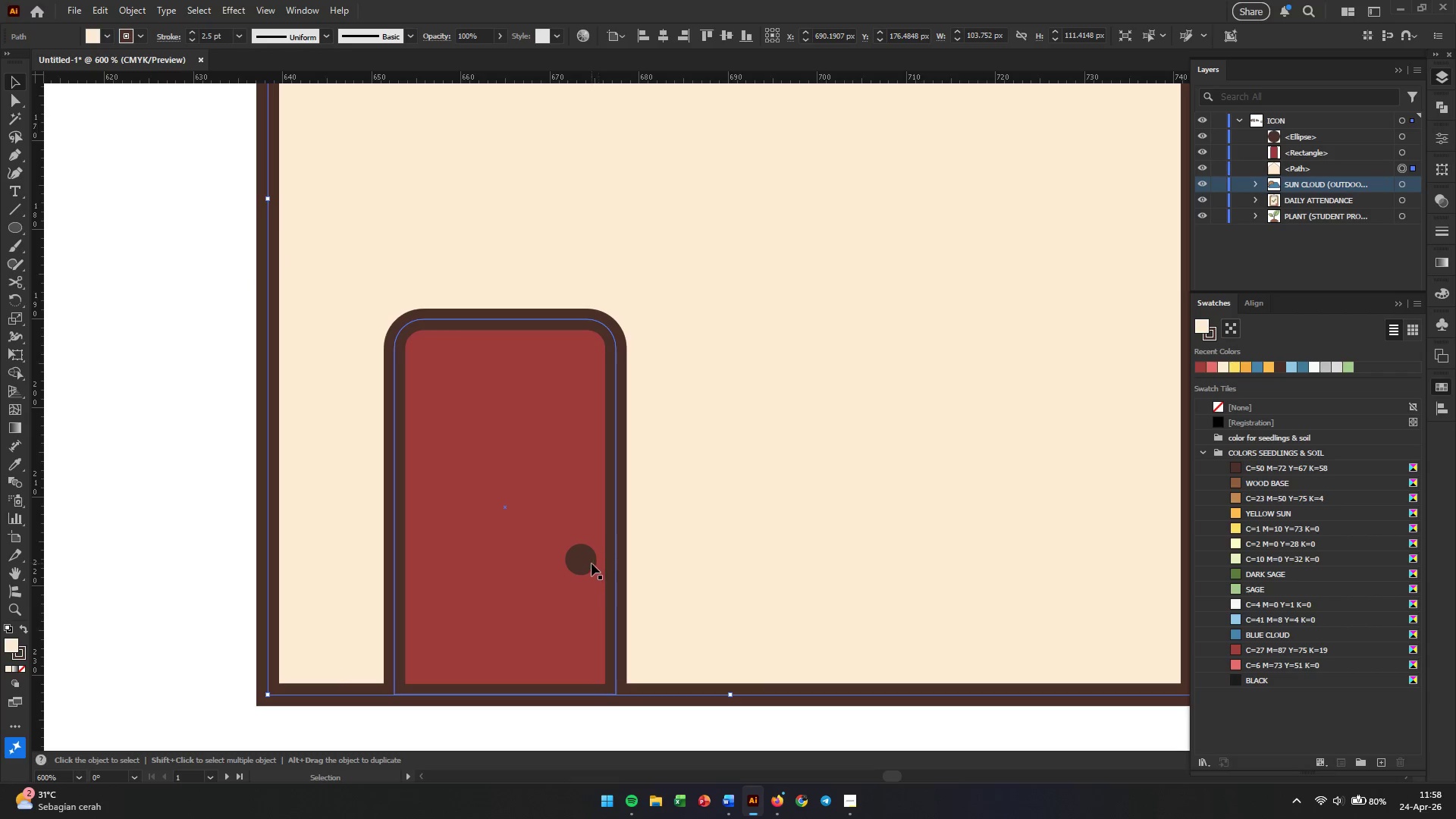 
left_click([588, 563])
 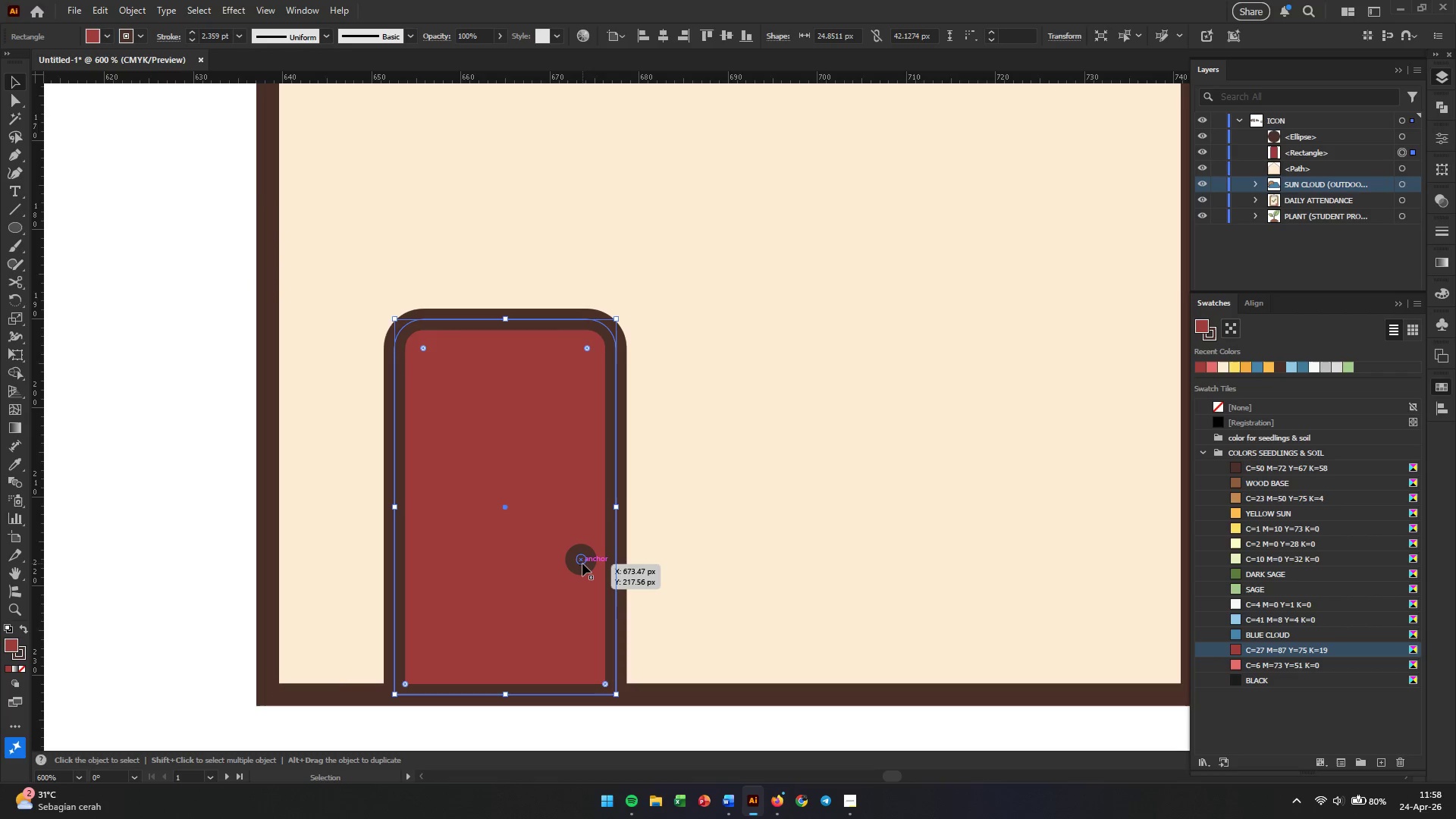 
left_click([582, 563])
 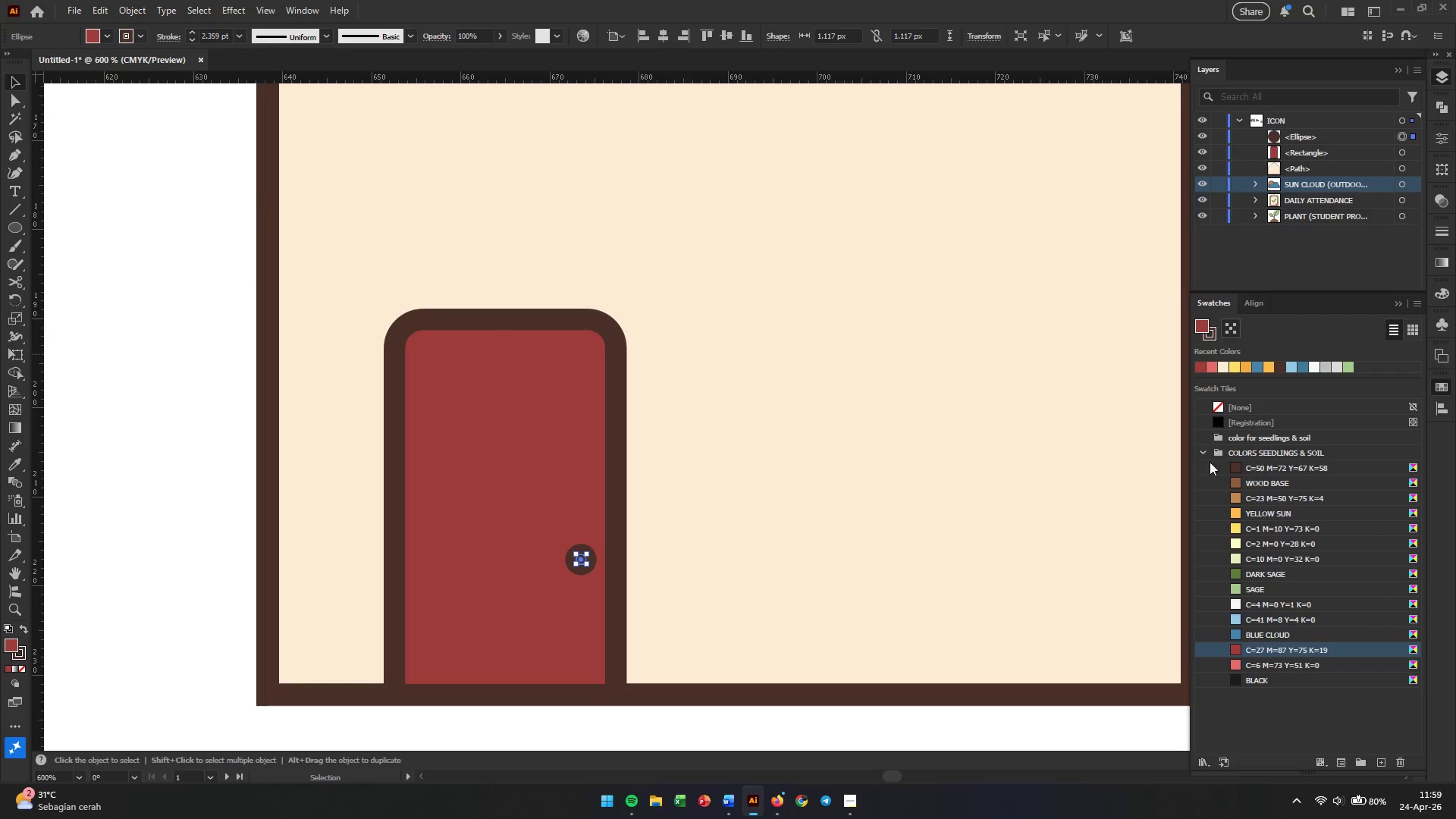 
left_click([1241, 468])
 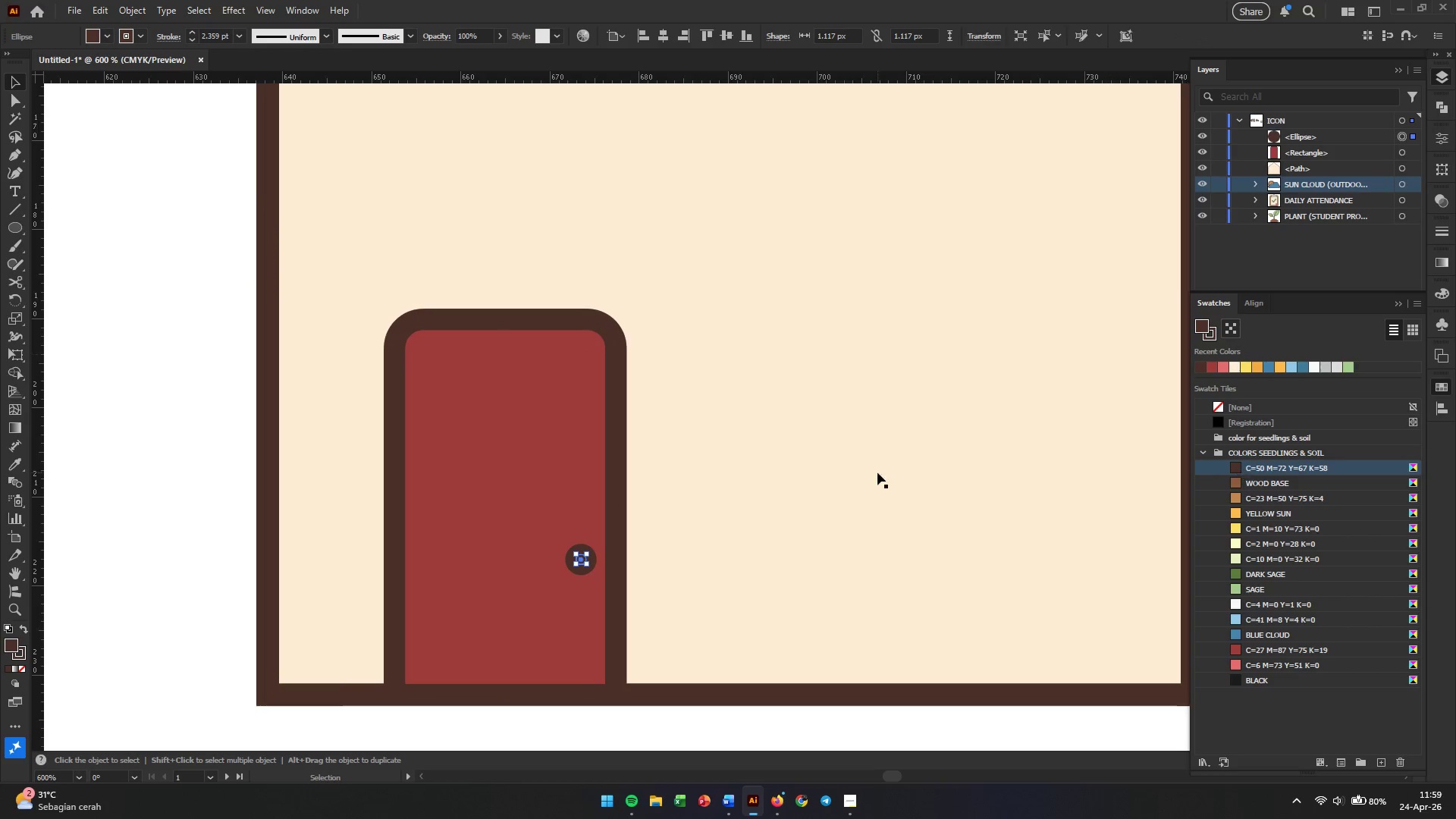 
left_click([761, 490])
 